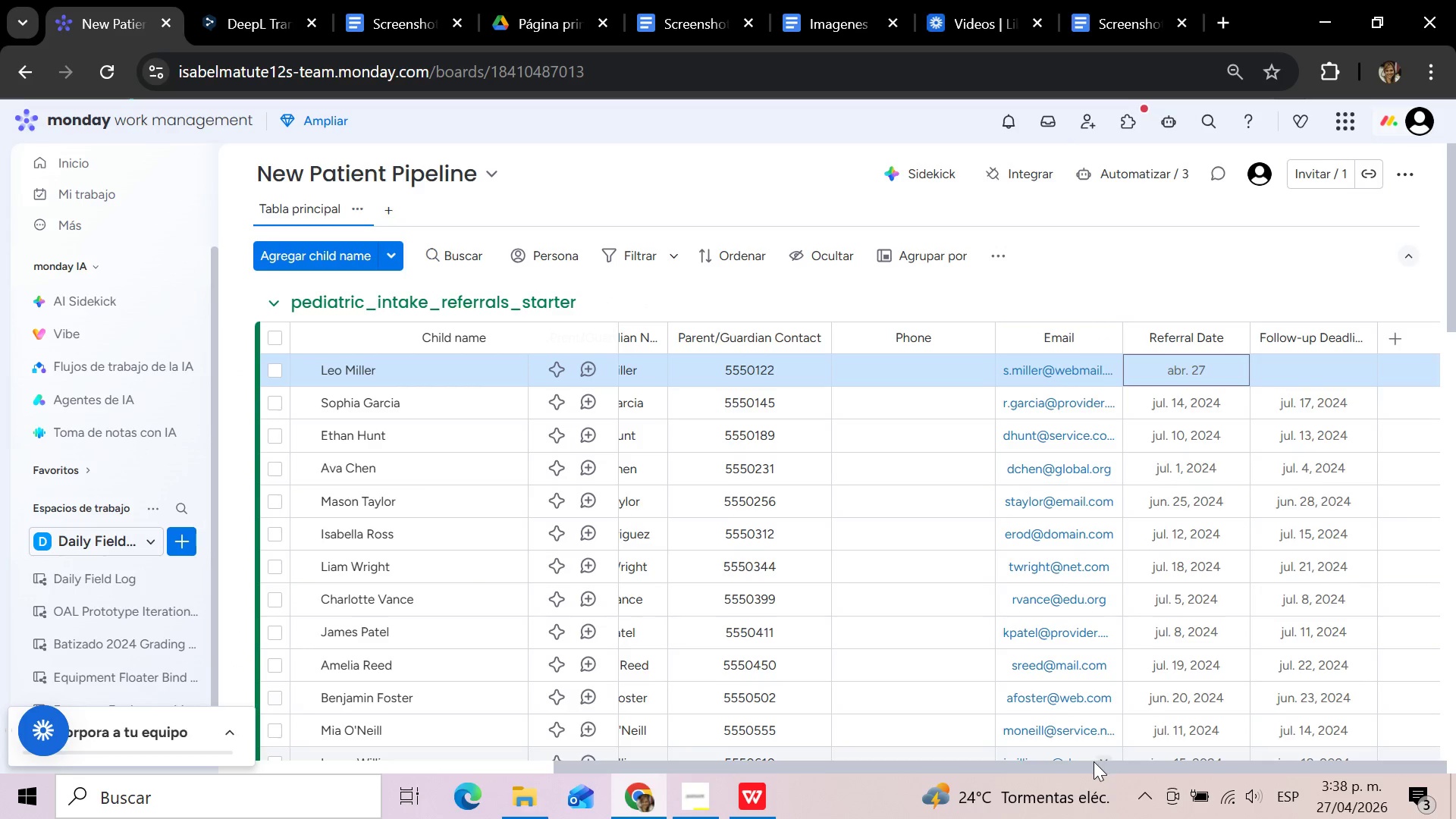 
left_click_drag(start_coordinate=[1091, 764], to_coordinate=[654, 761])
 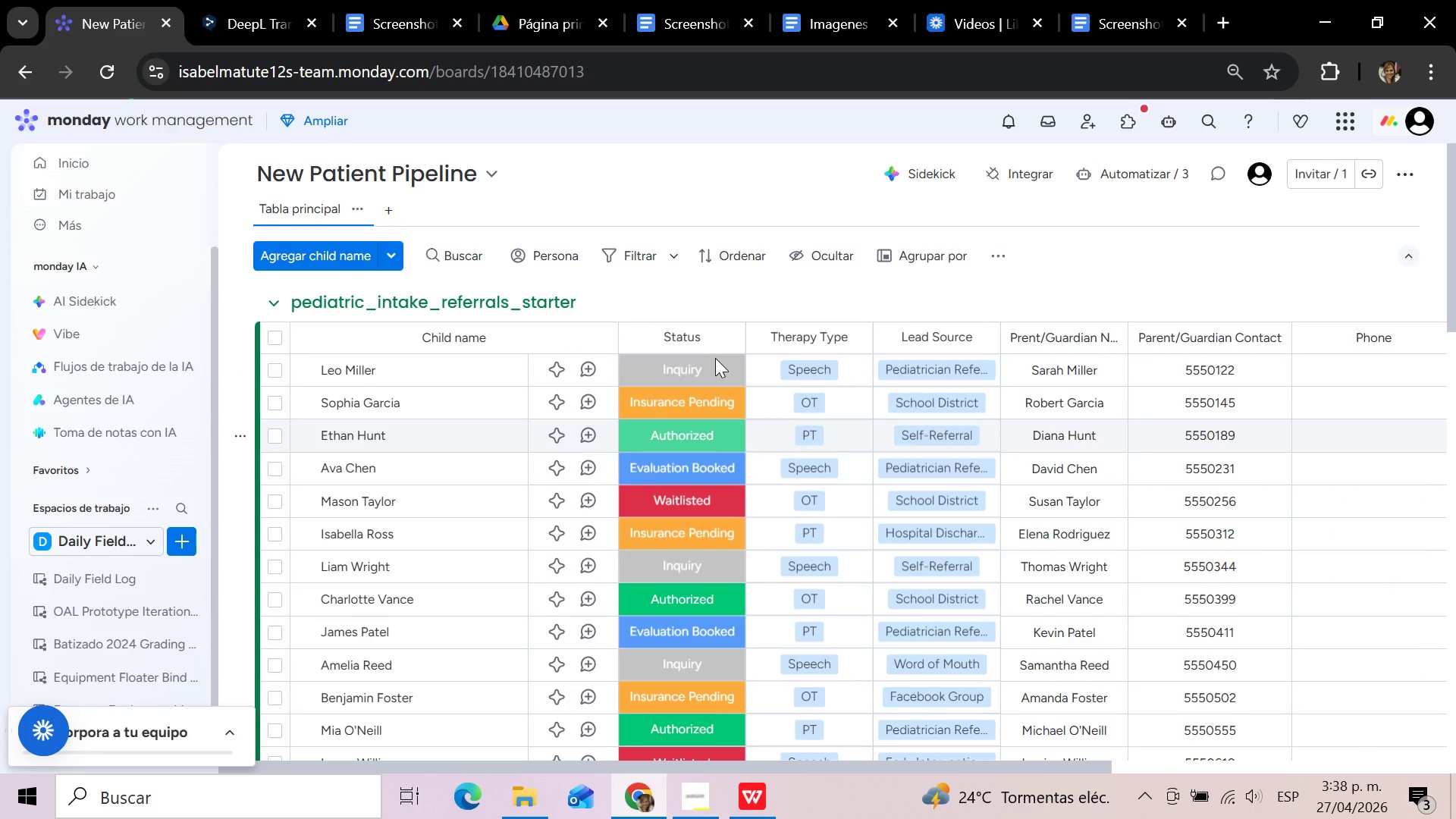 
left_click([708, 368])
 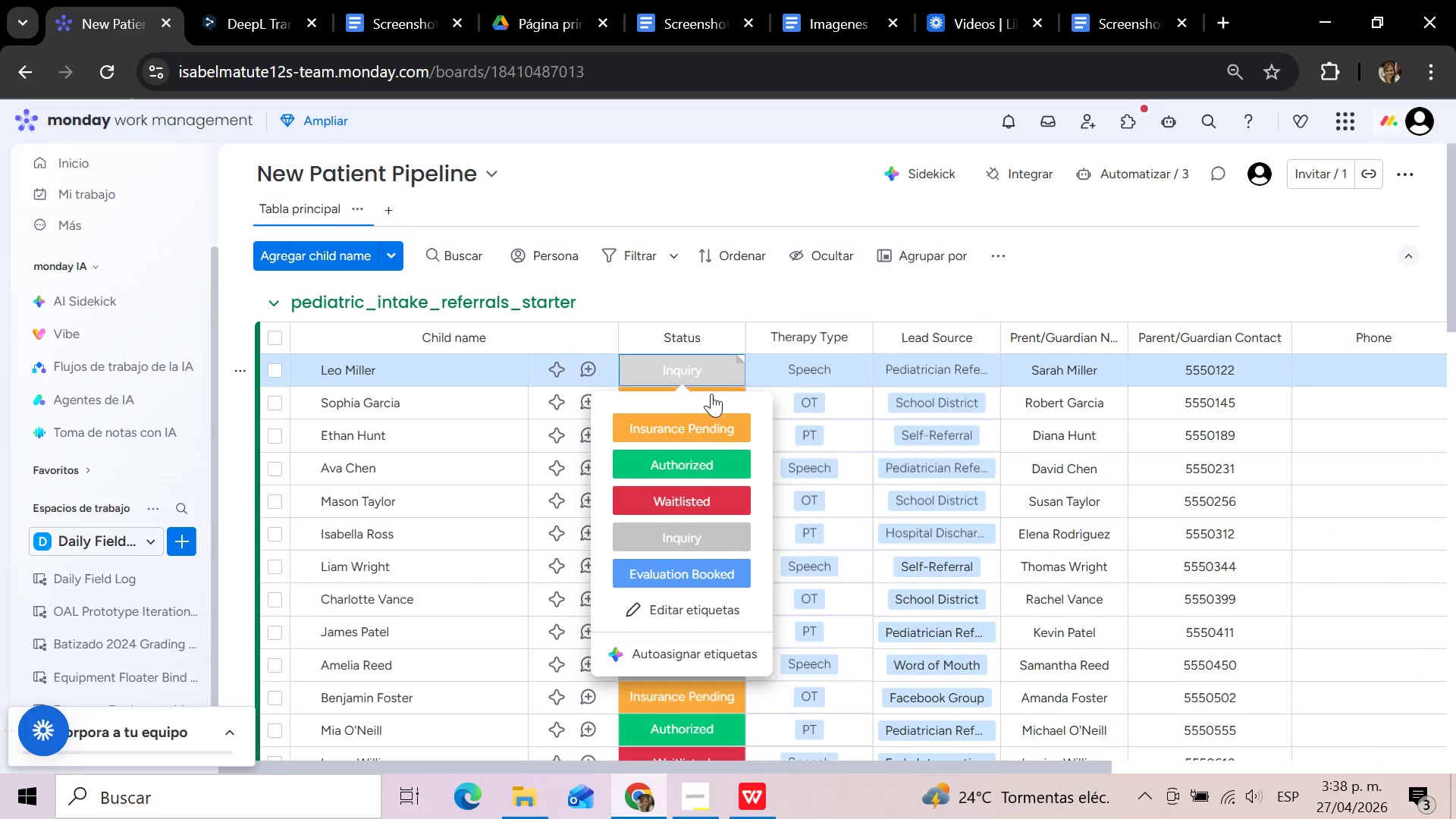 
left_click([704, 426])
 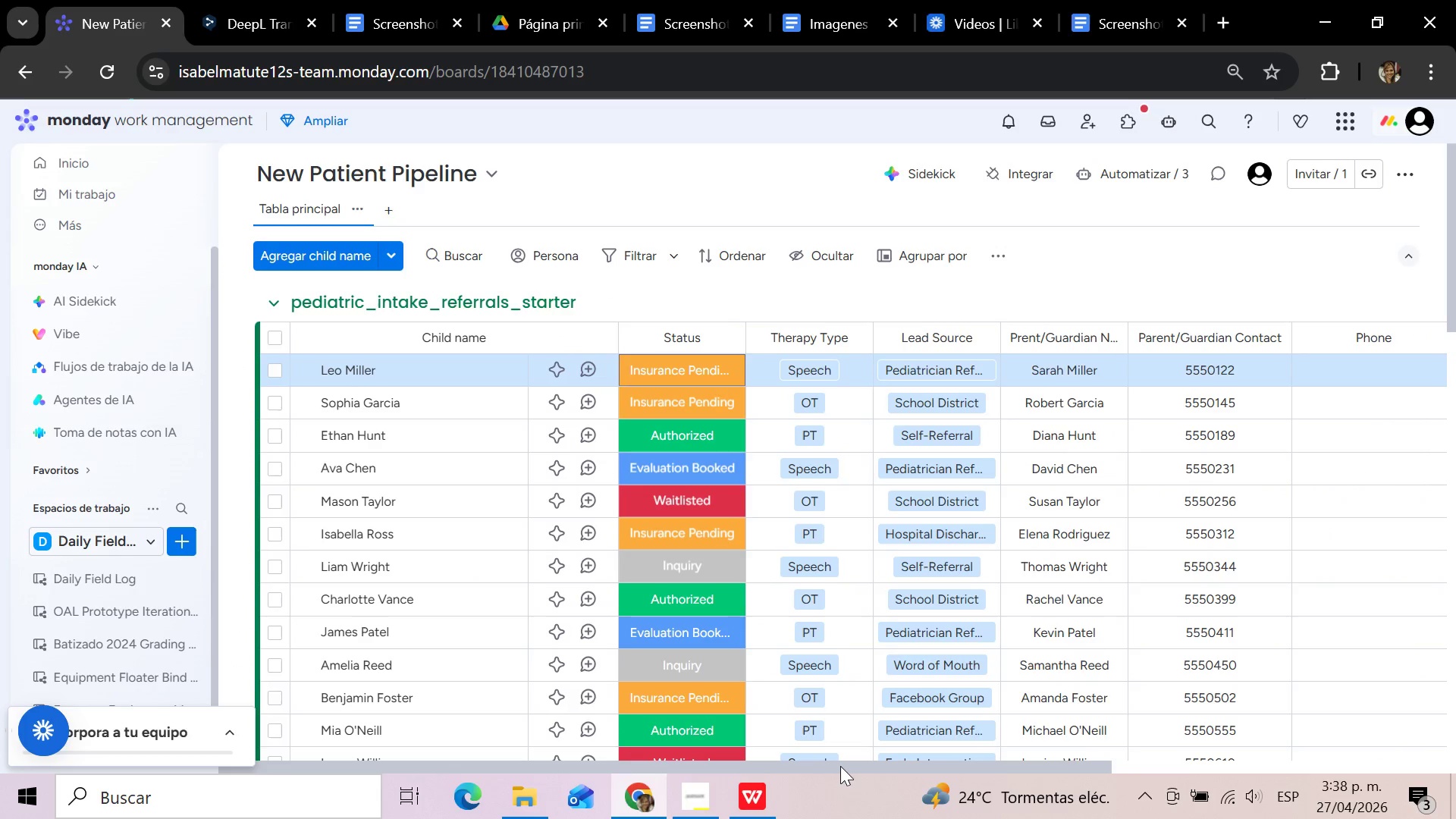 
left_click_drag(start_coordinate=[840, 766], to_coordinate=[1244, 761])
 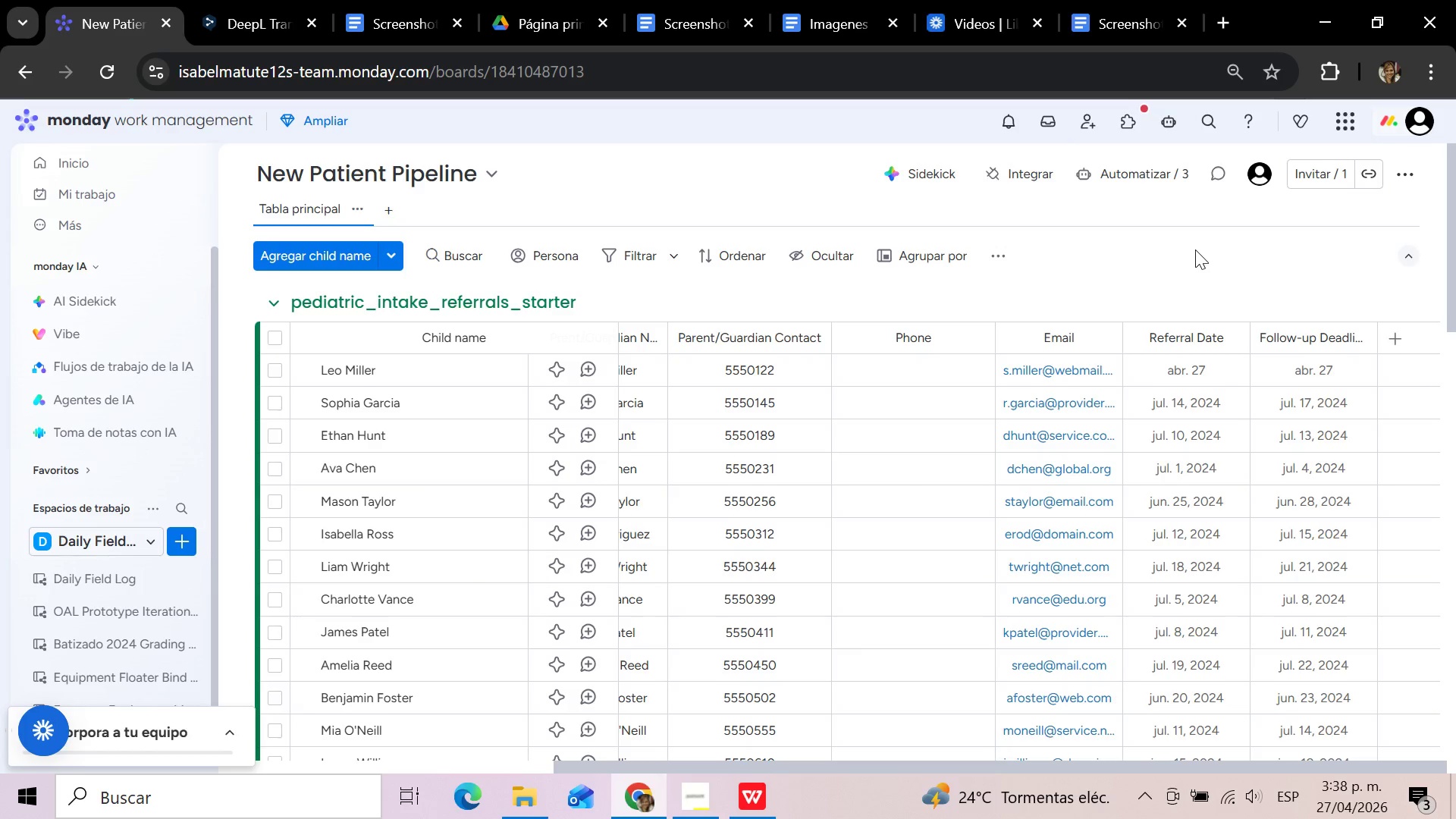 
wait(14.39)
 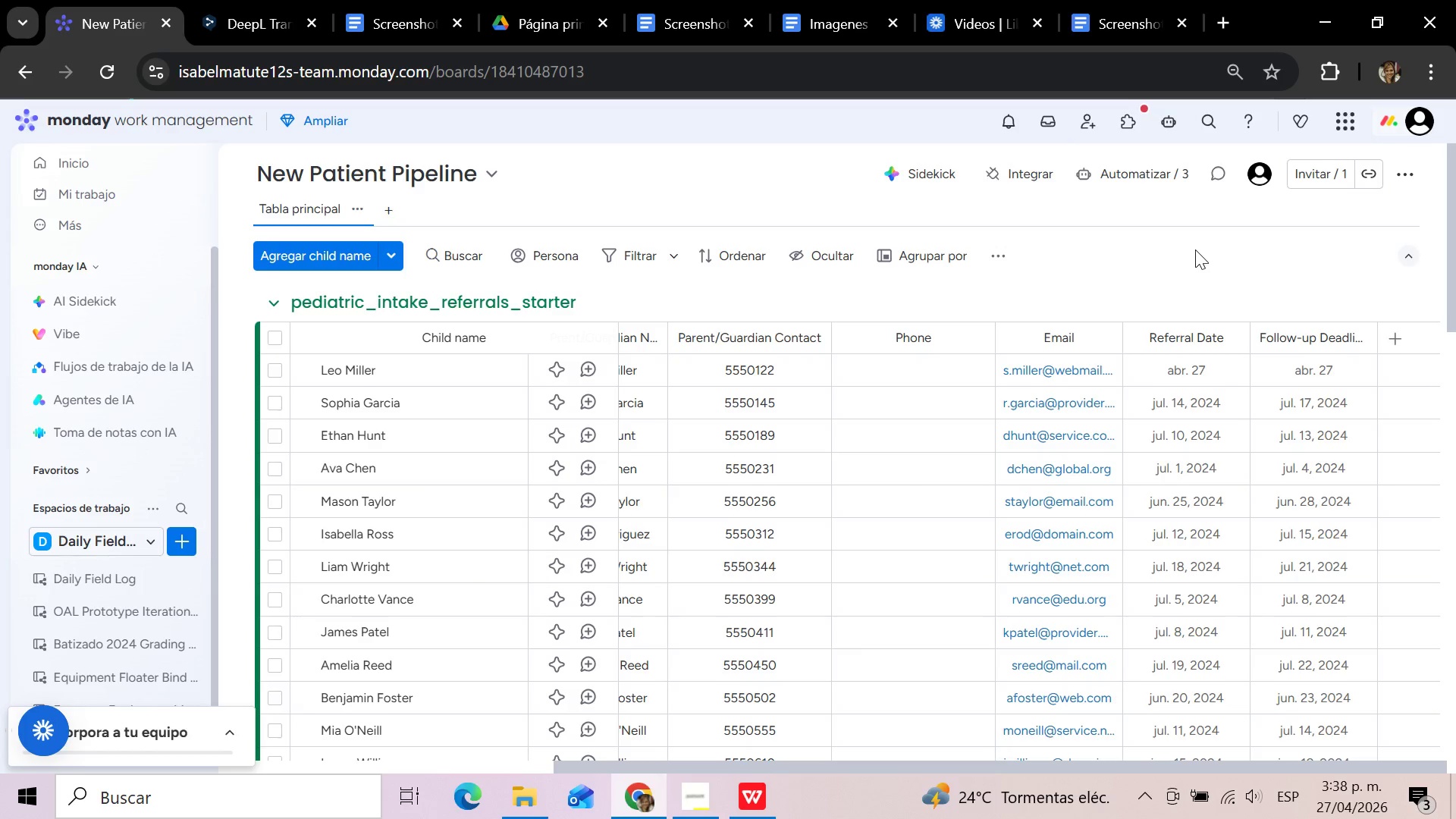 
left_click([1195, 249])
 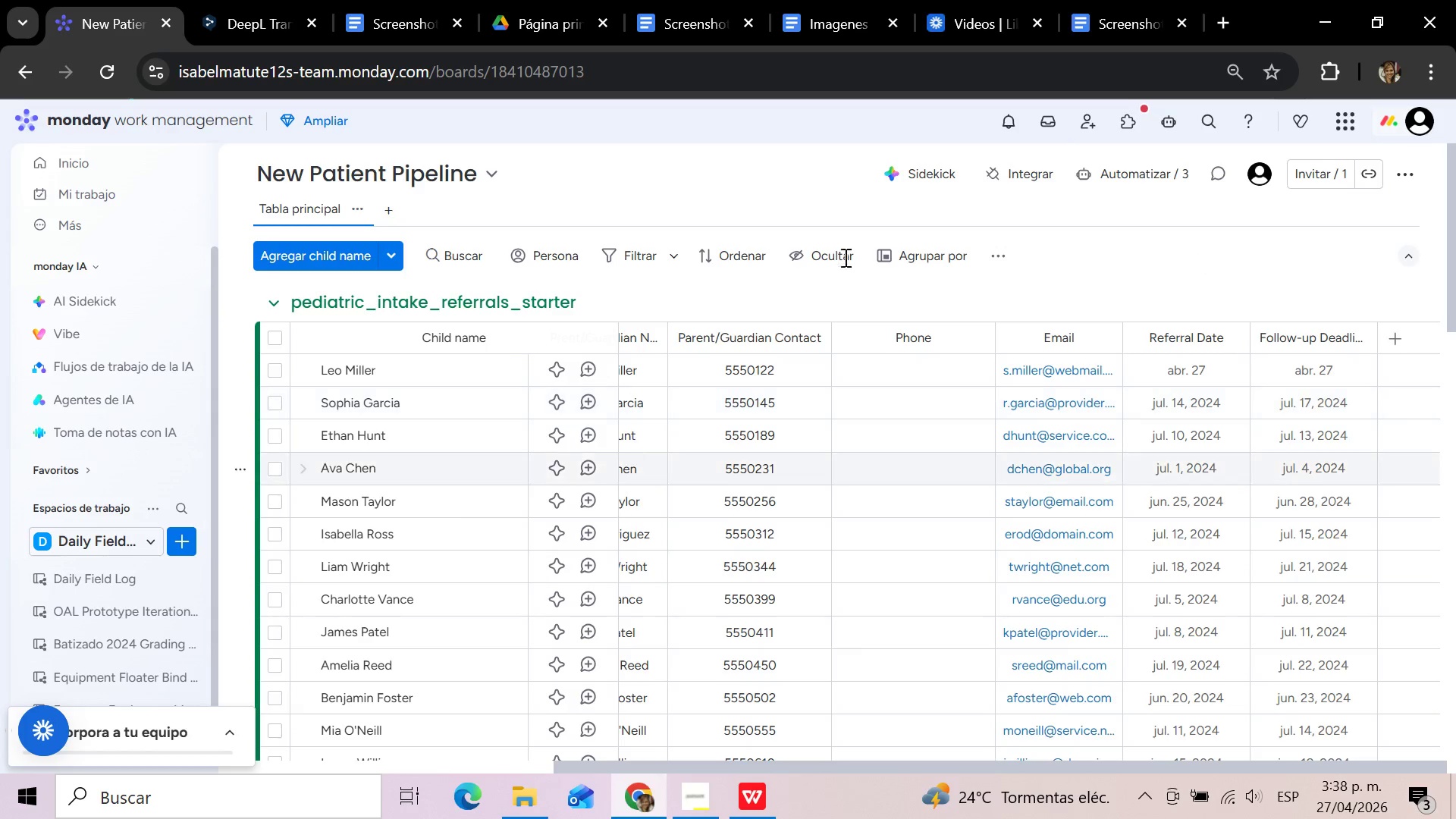 
left_click([1188, 250])
 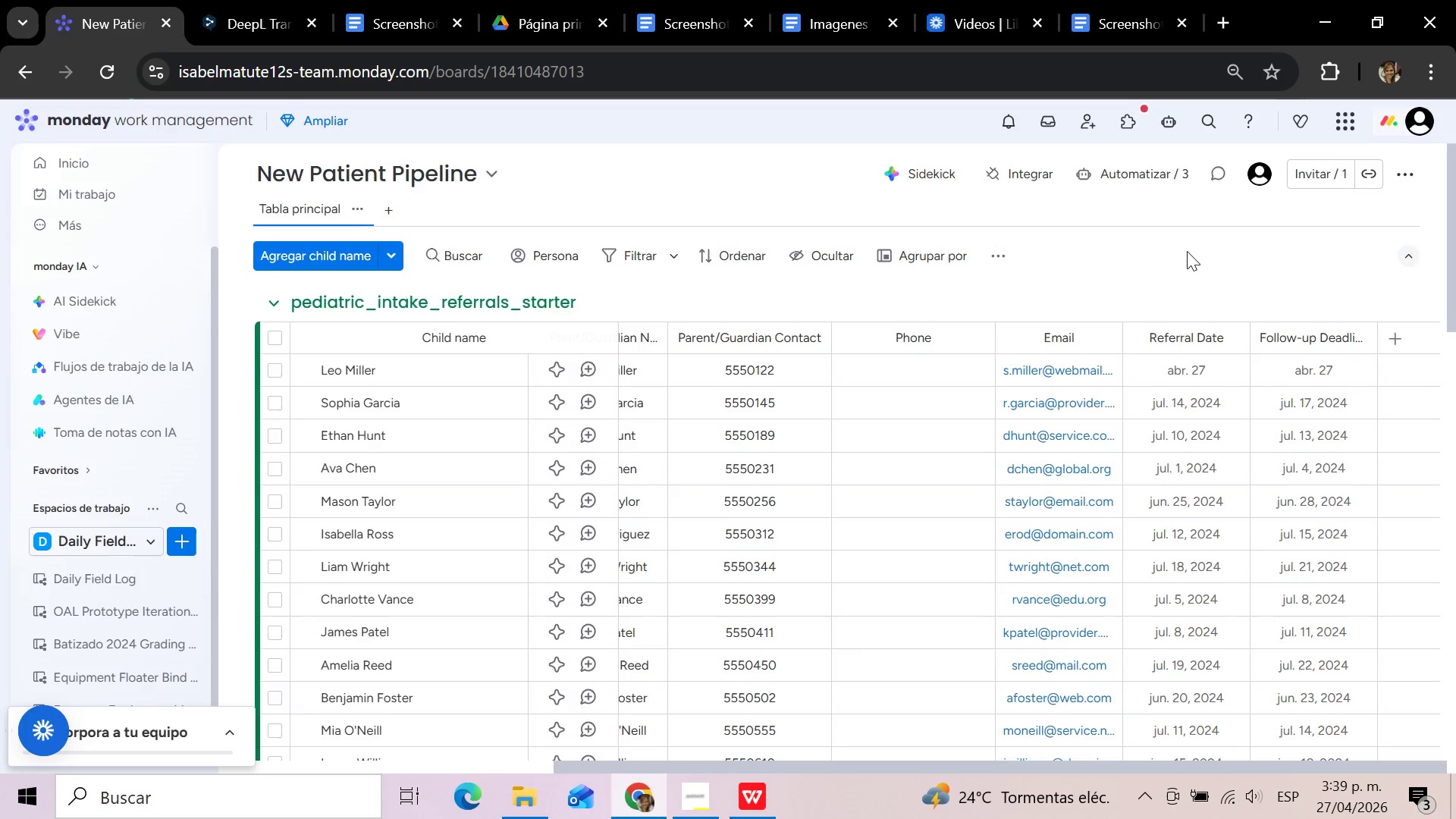 
wait(36.58)
 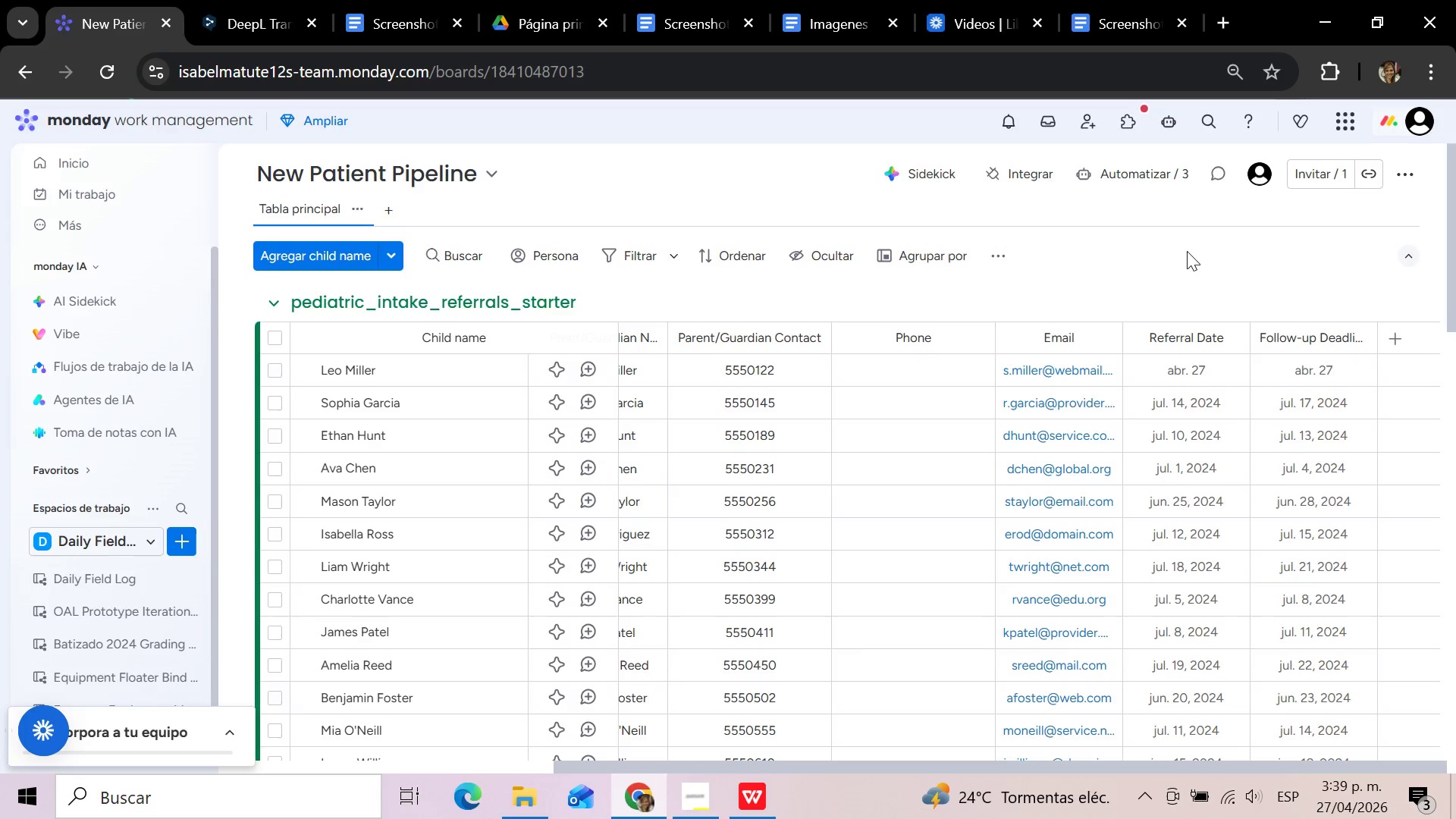 
left_click([1169, 246])
 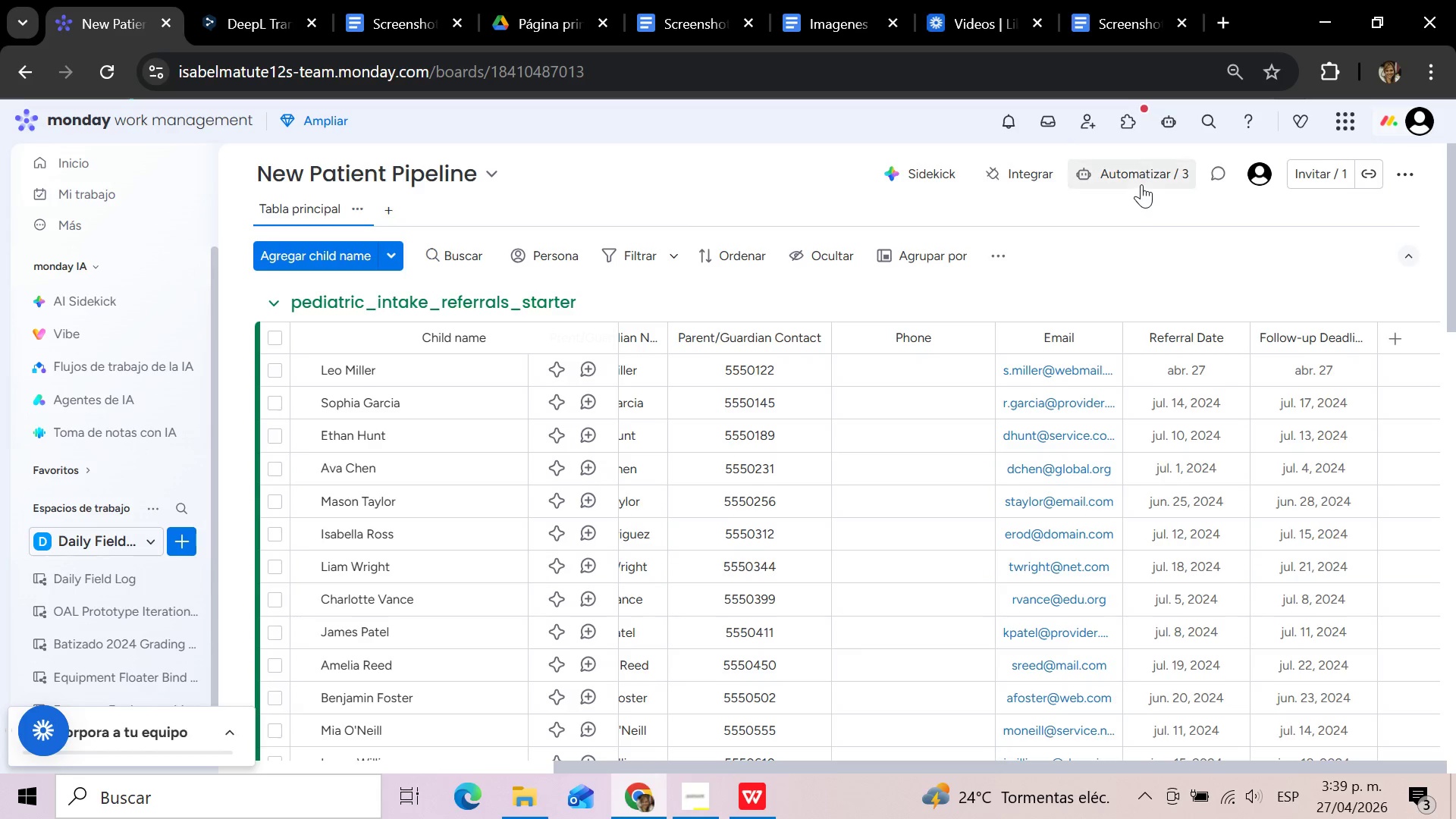 
left_click([1141, 178])
 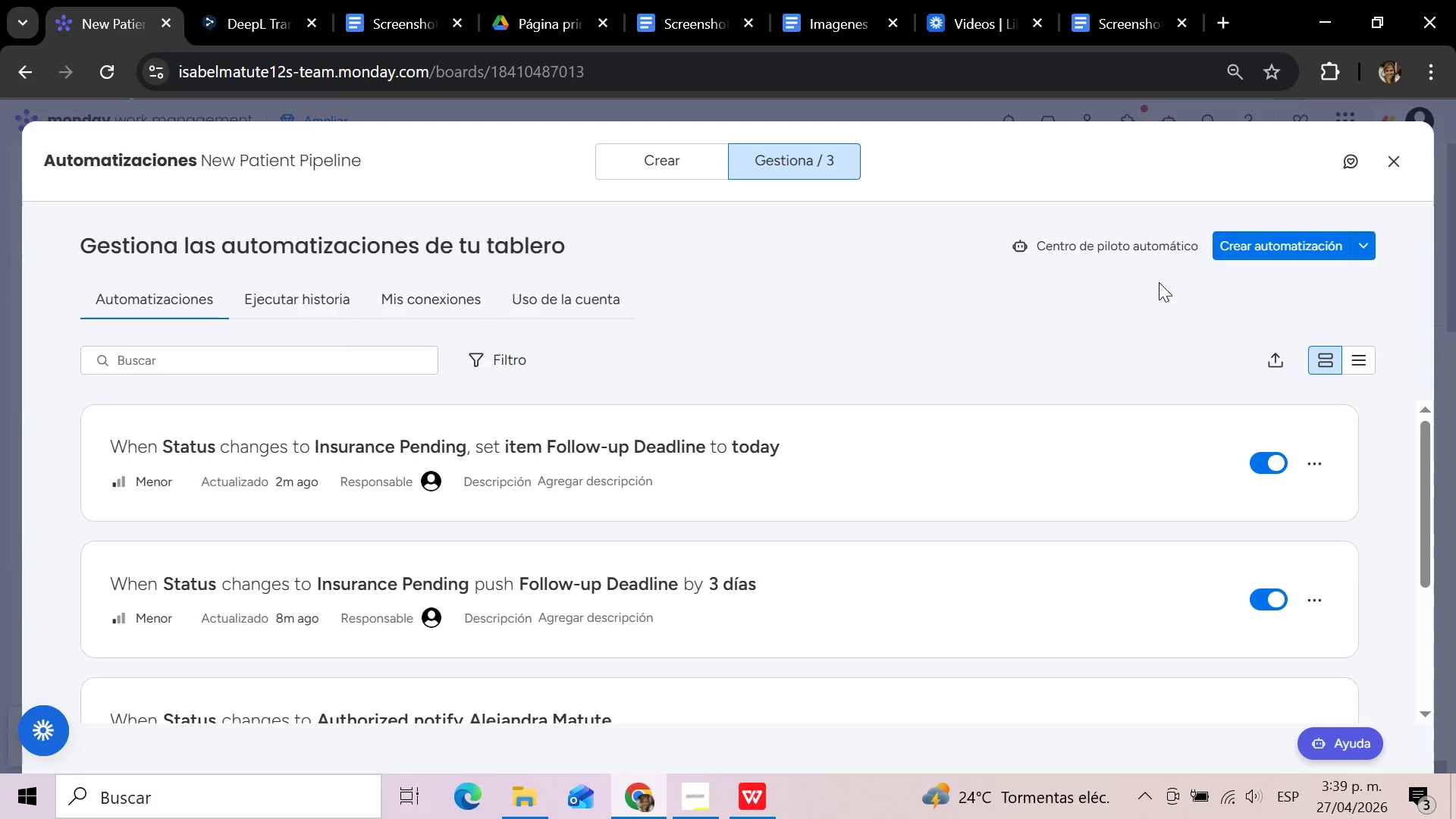 
wait(12.45)
 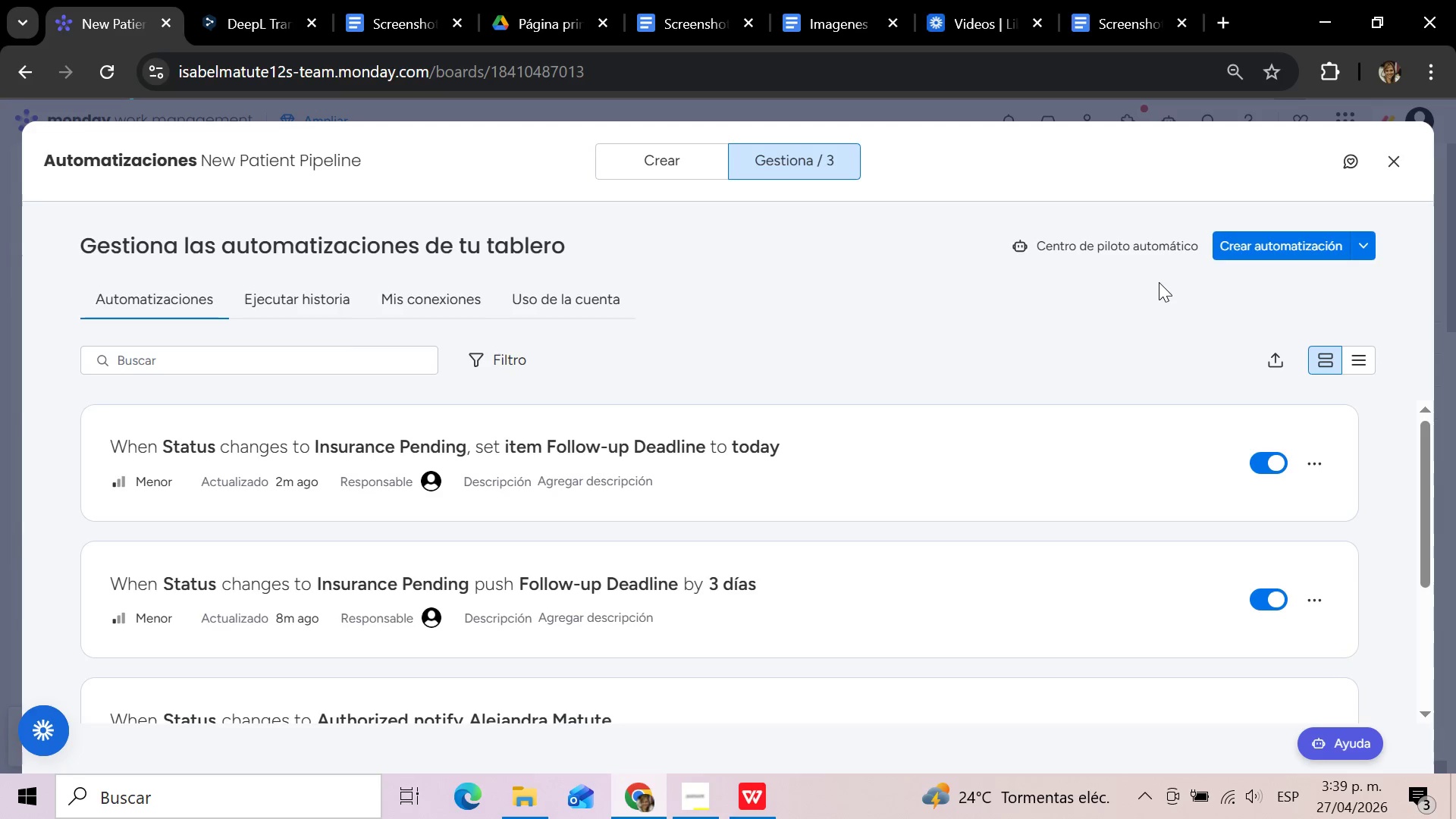 
left_click([672, 158])
 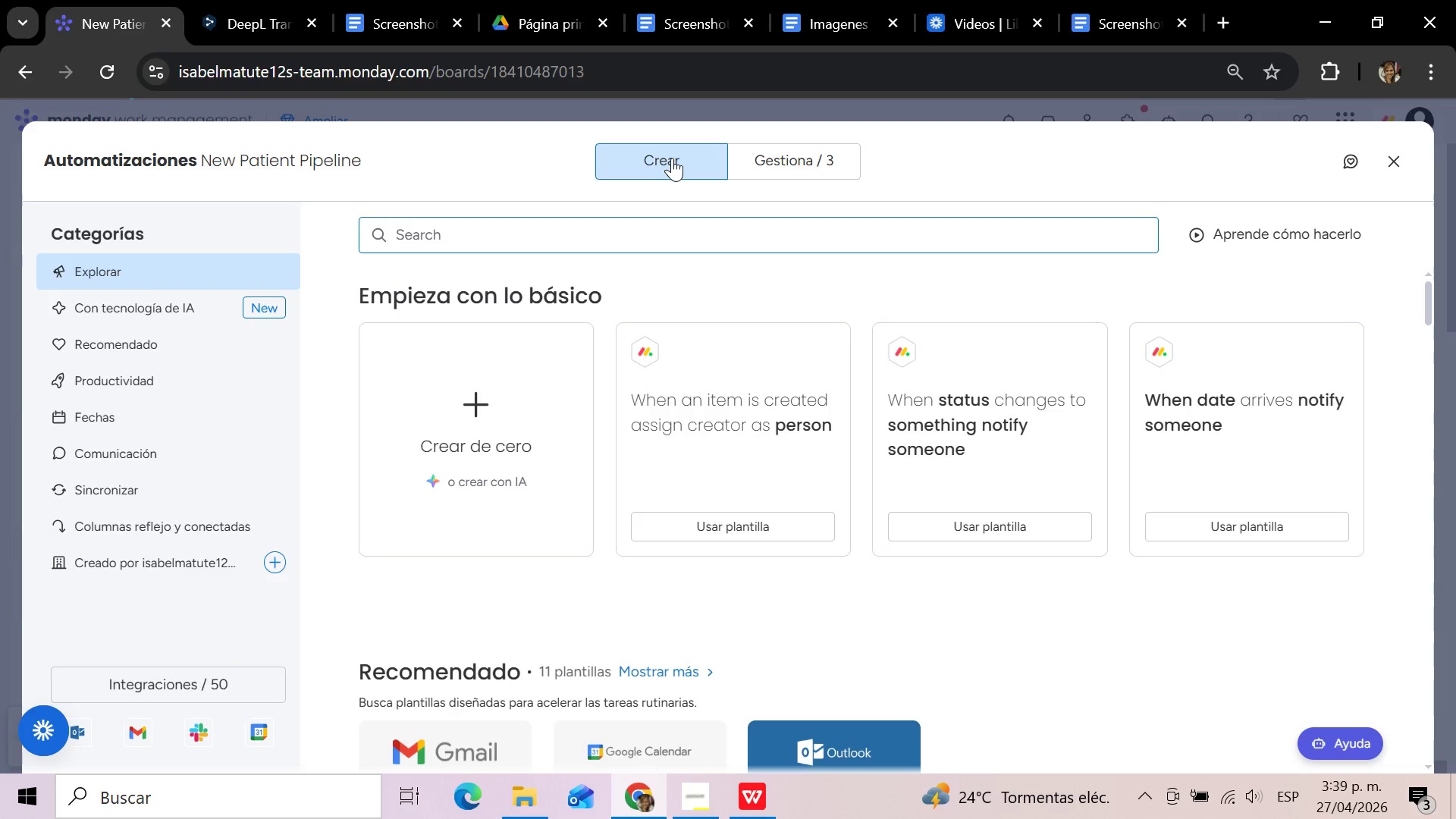 
wait(18.59)
 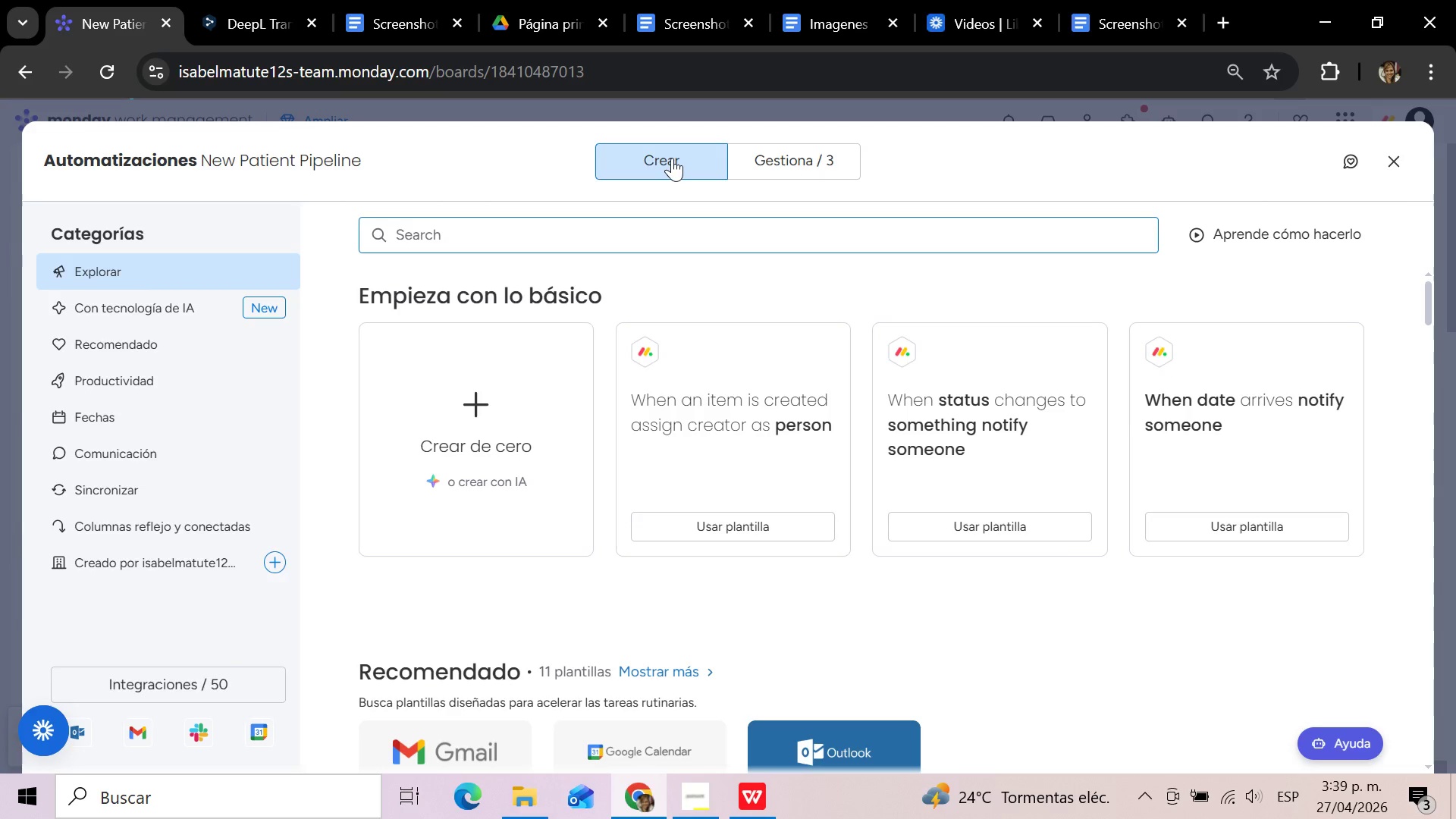 
left_click([620, 232])
 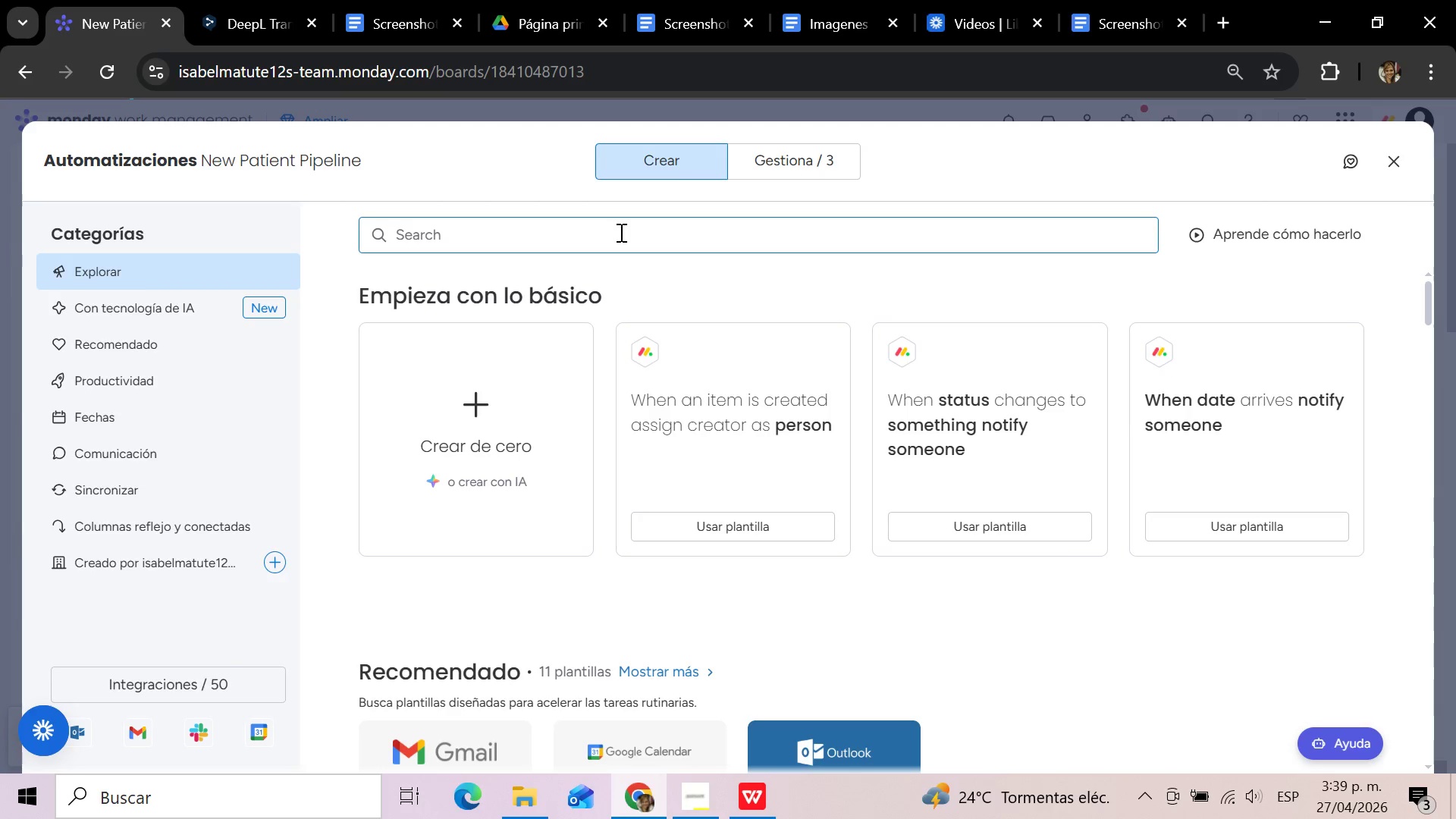 
type(status)
 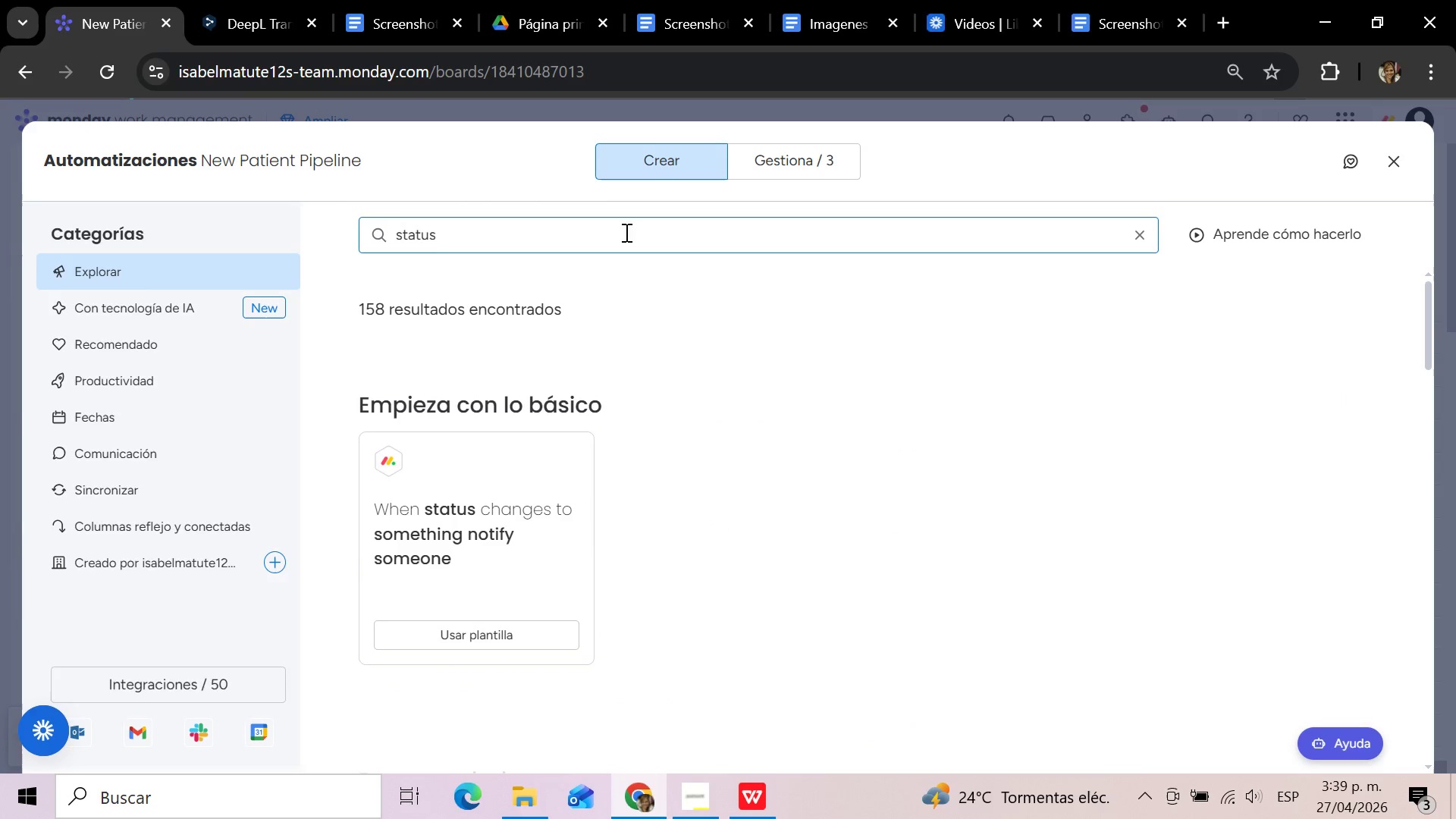 
scroll: coordinate [827, 429], scroll_direction: down, amount: 16.0
 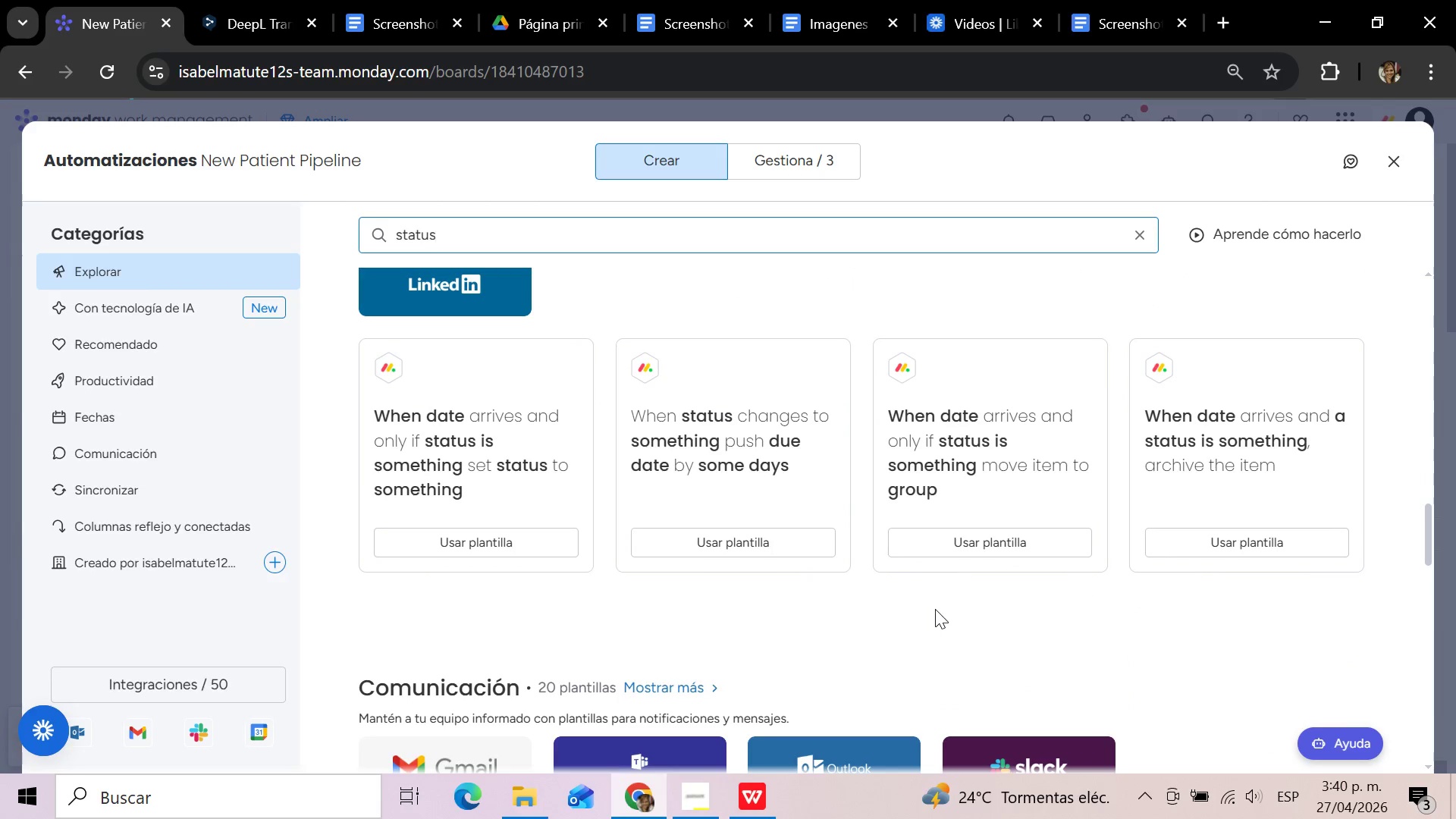 
wait(8.6)
 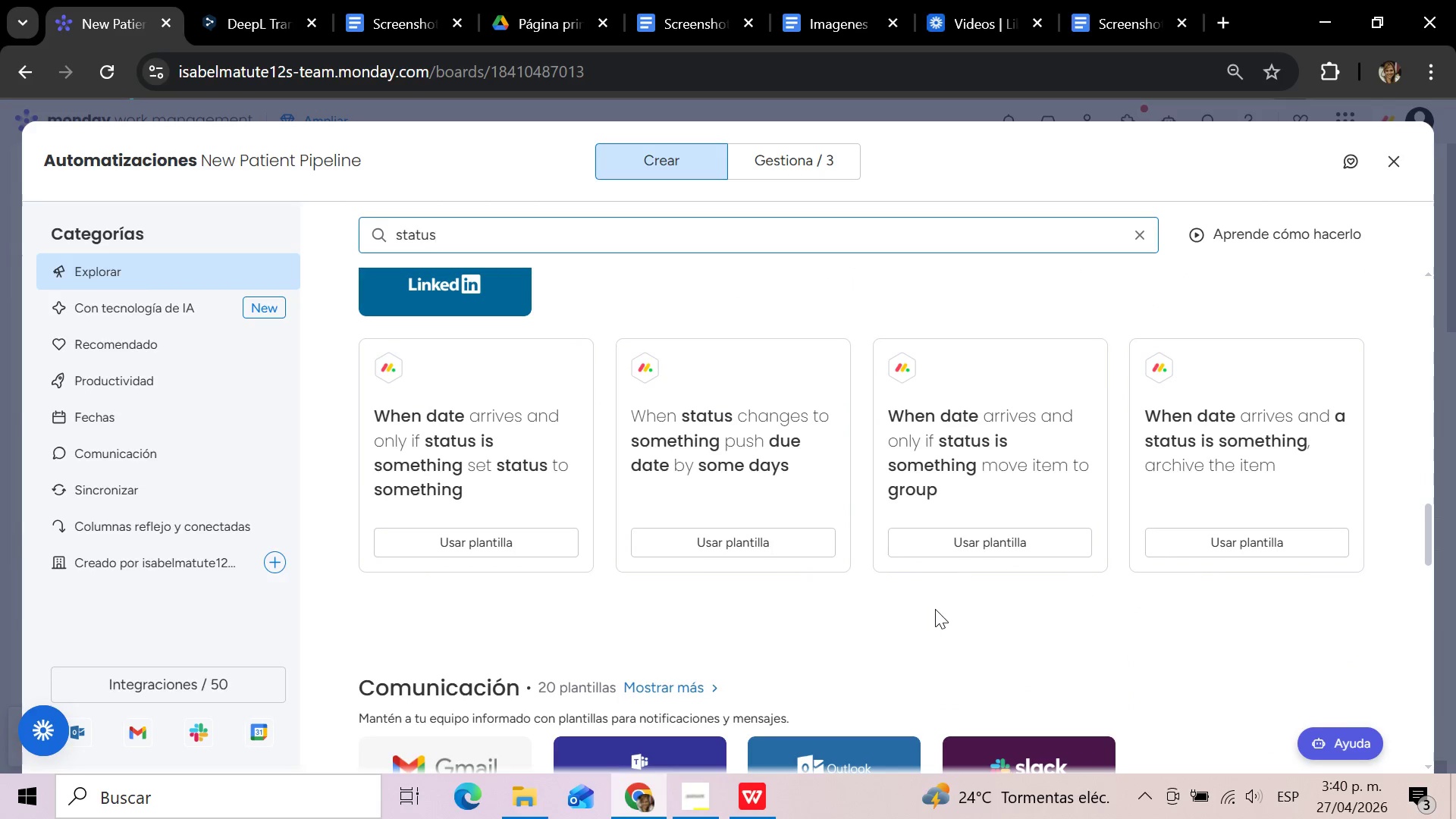 
scroll: coordinate [935, 609], scroll_direction: down, amount: 3.0
 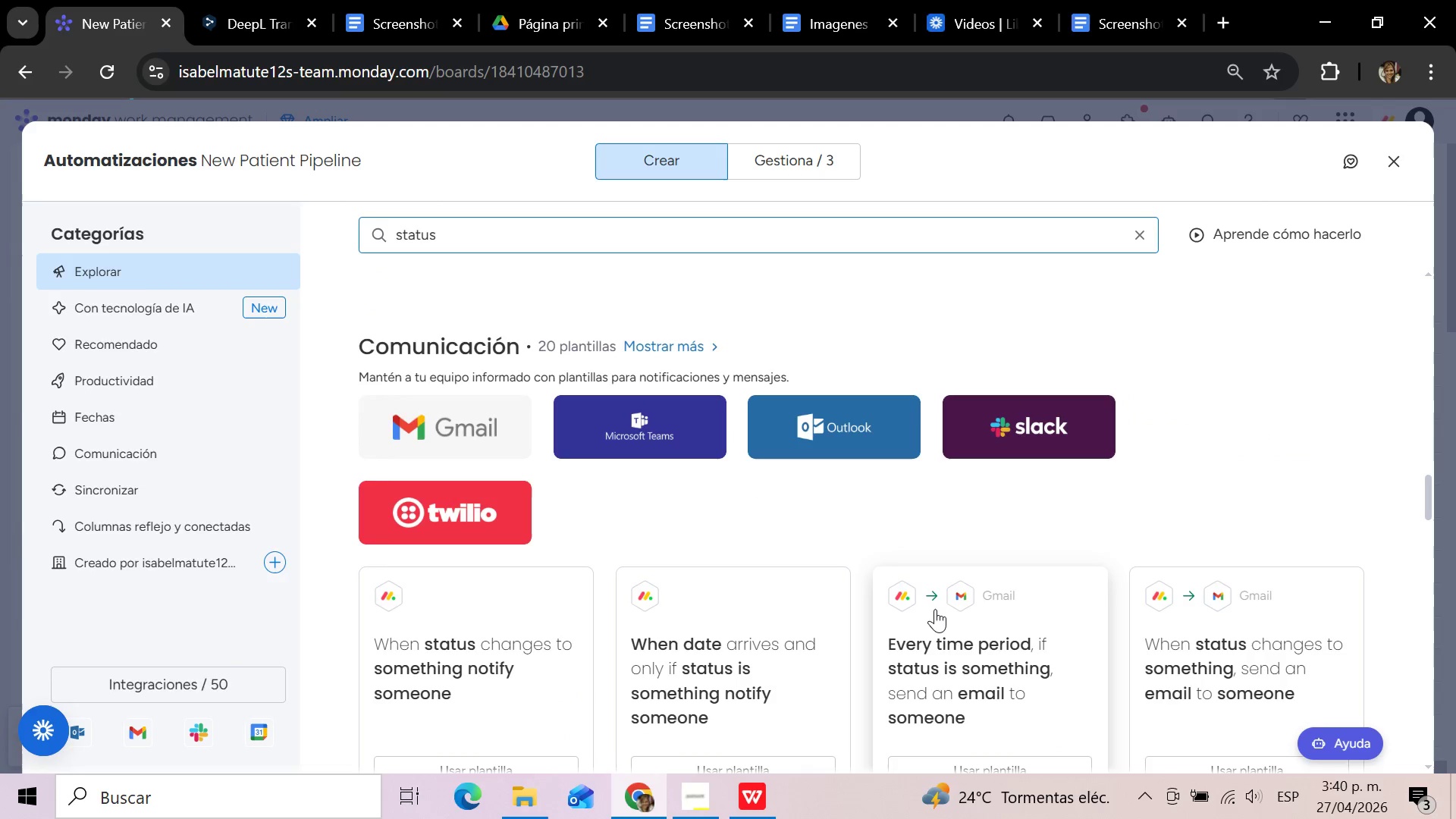 
scroll: coordinate [935, 609], scroll_direction: up, amount: 3.0
 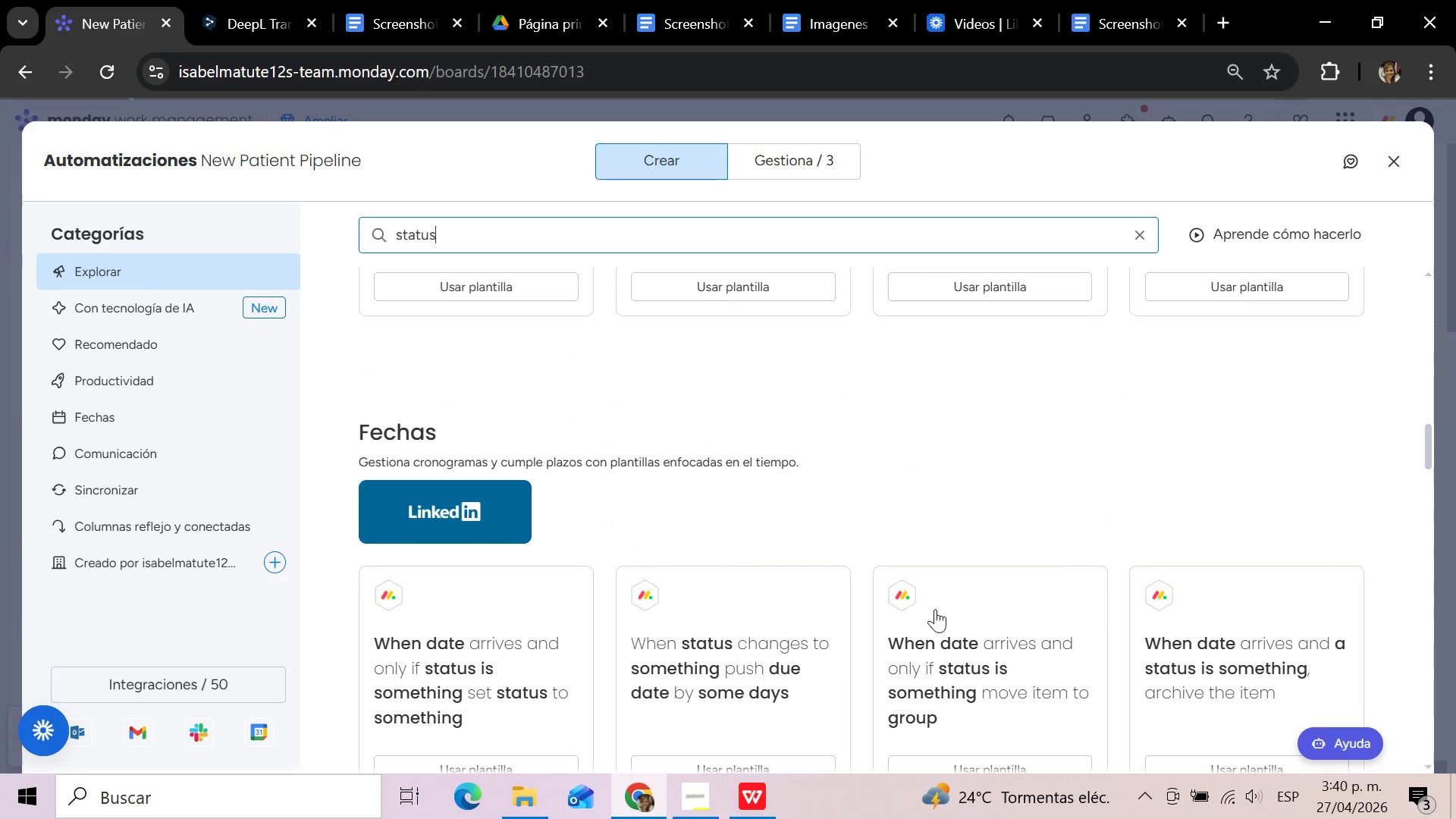 
scroll: coordinate [935, 609], scroll_direction: down, amount: 3.0
 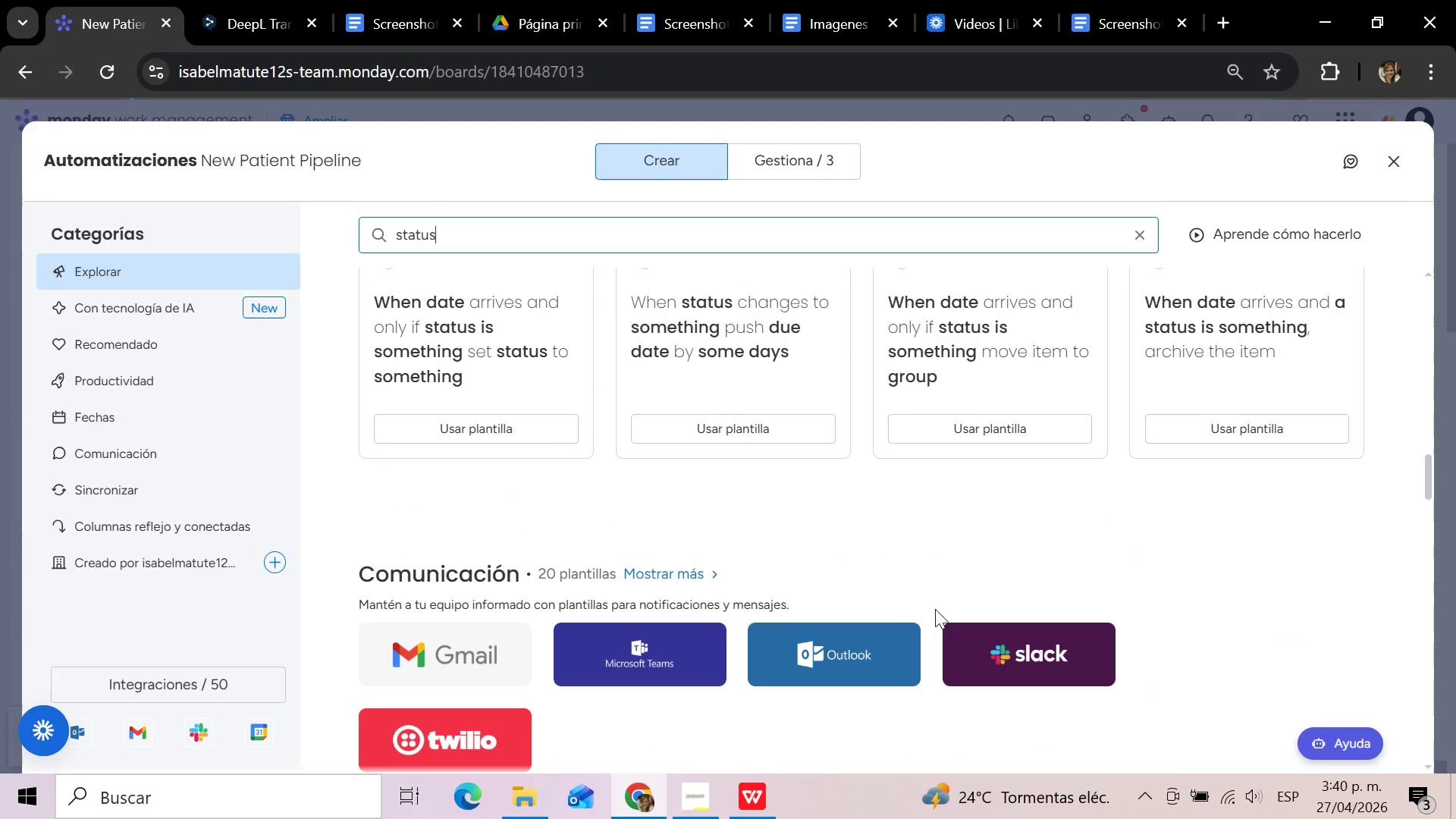 
scroll: coordinate [935, 609], scroll_direction: up, amount: 20.0
 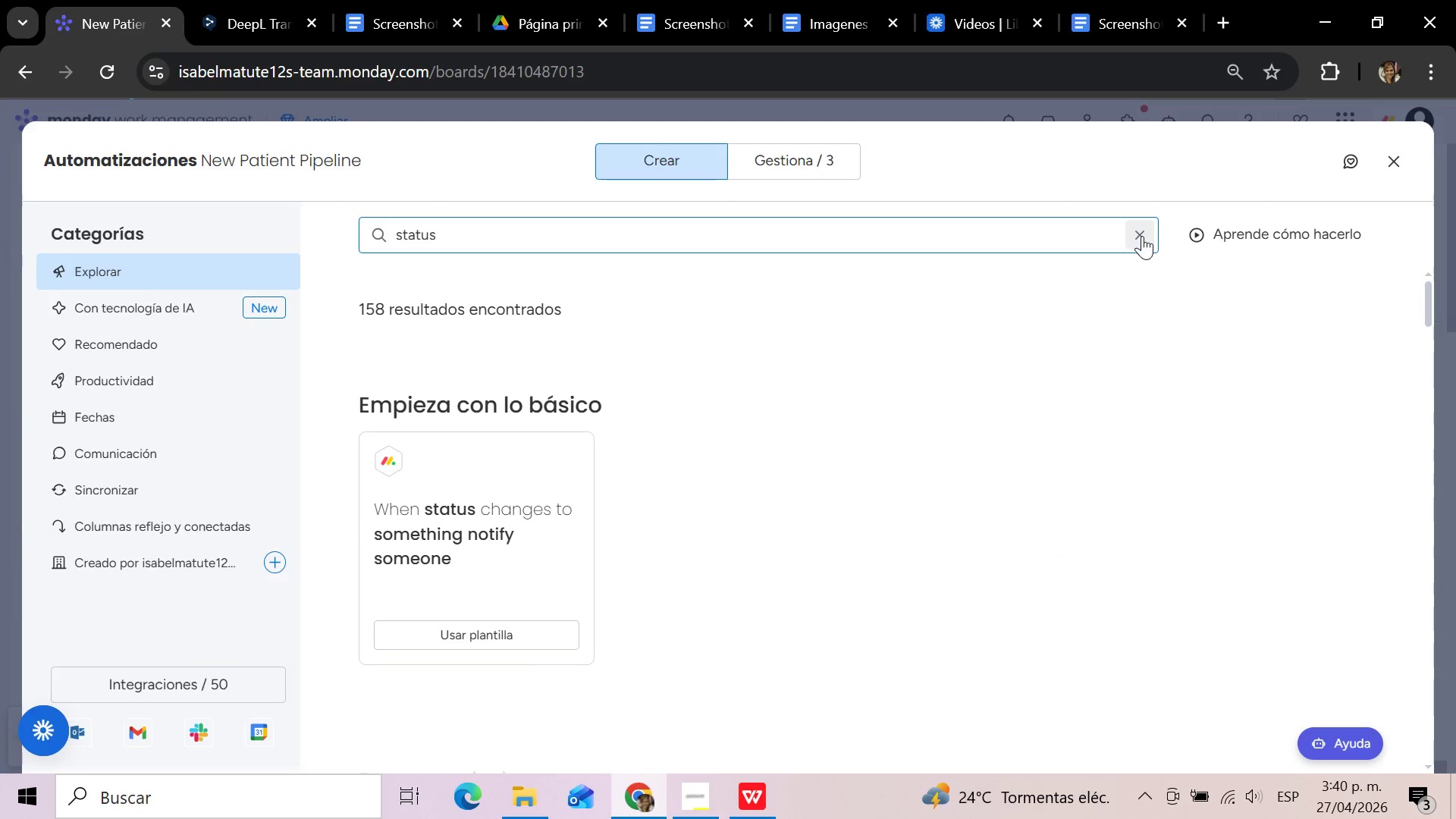 
left_click([1142, 236])
 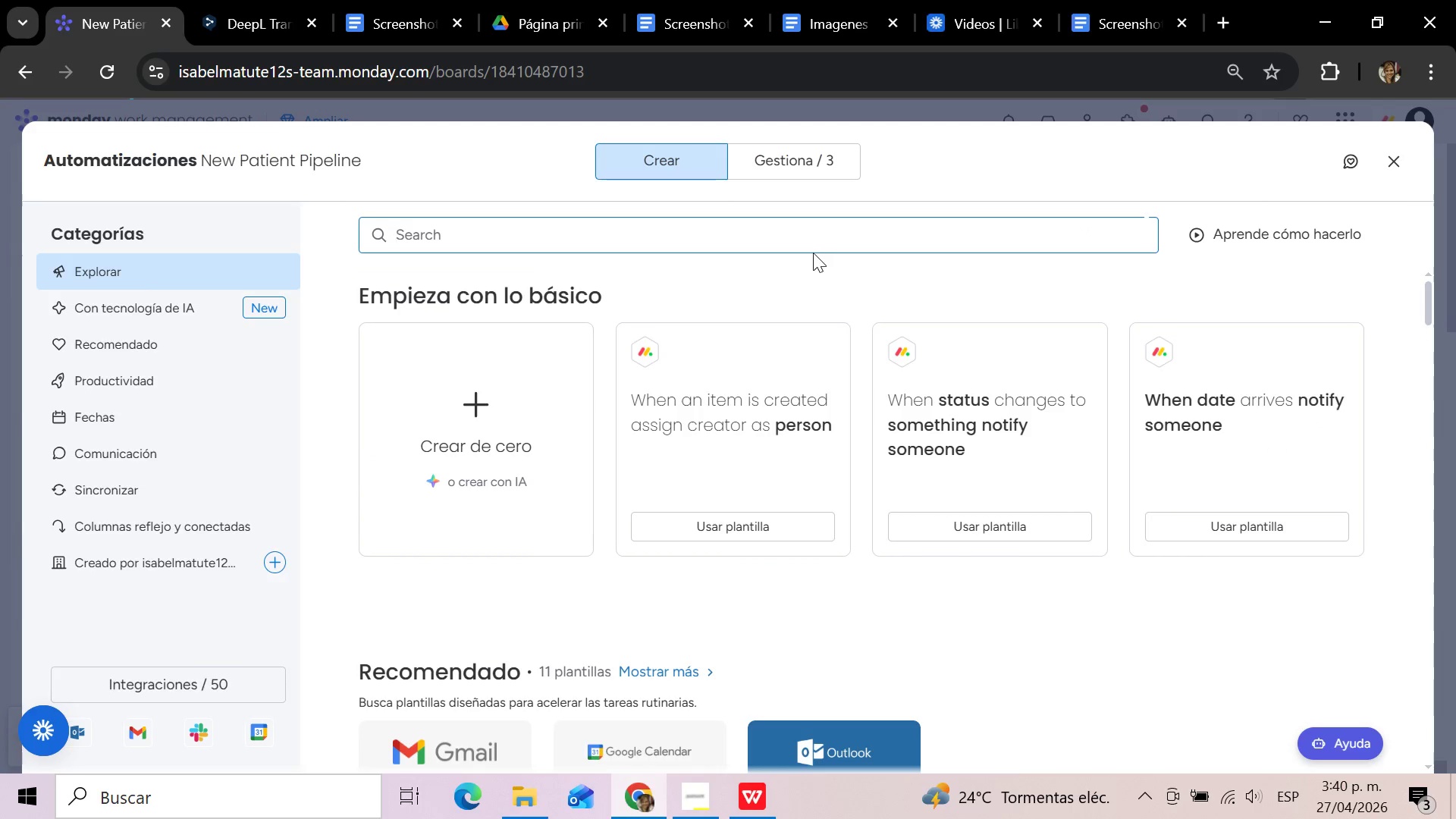 
left_click([799, 234])
 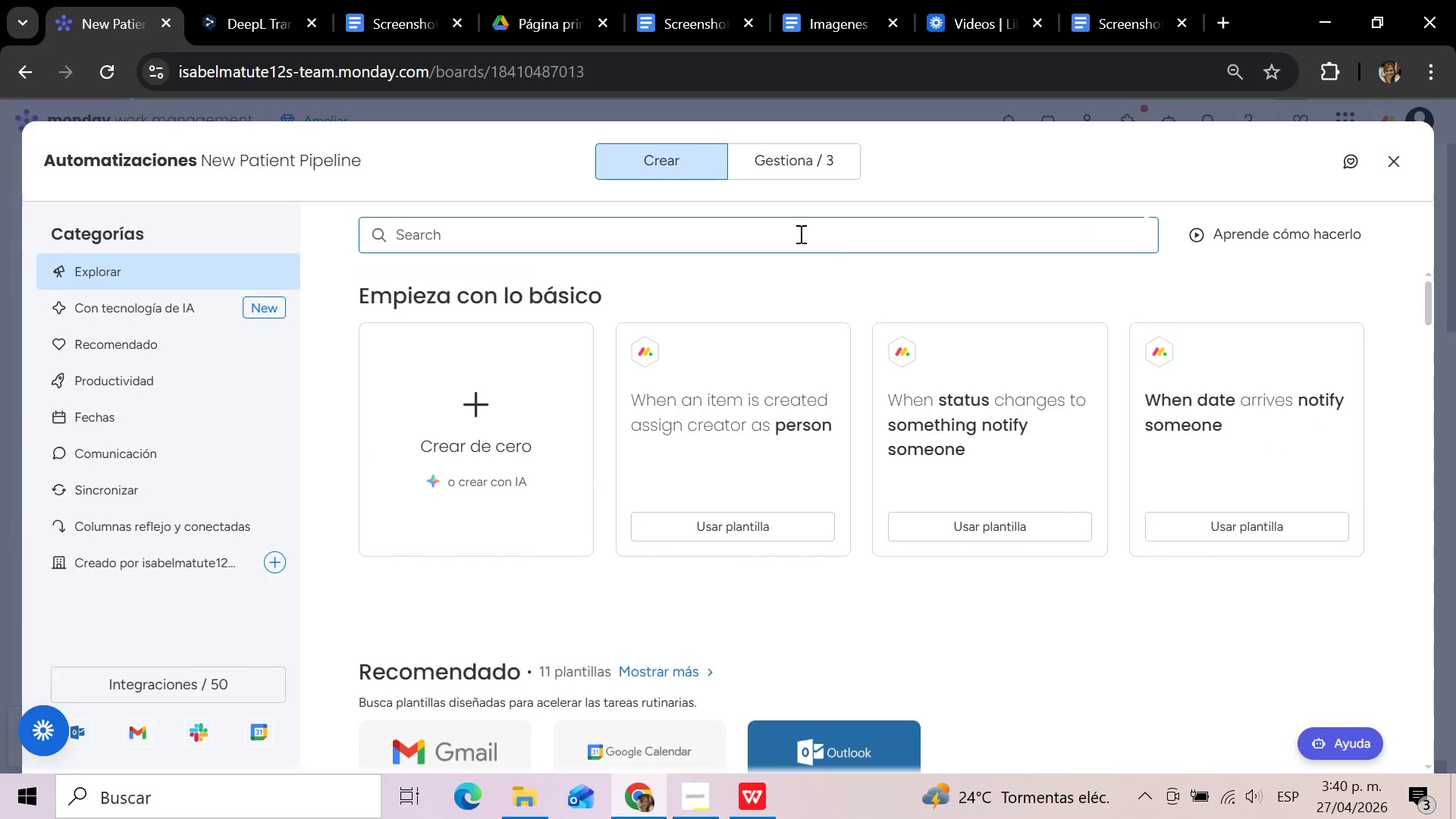 
type(push)
 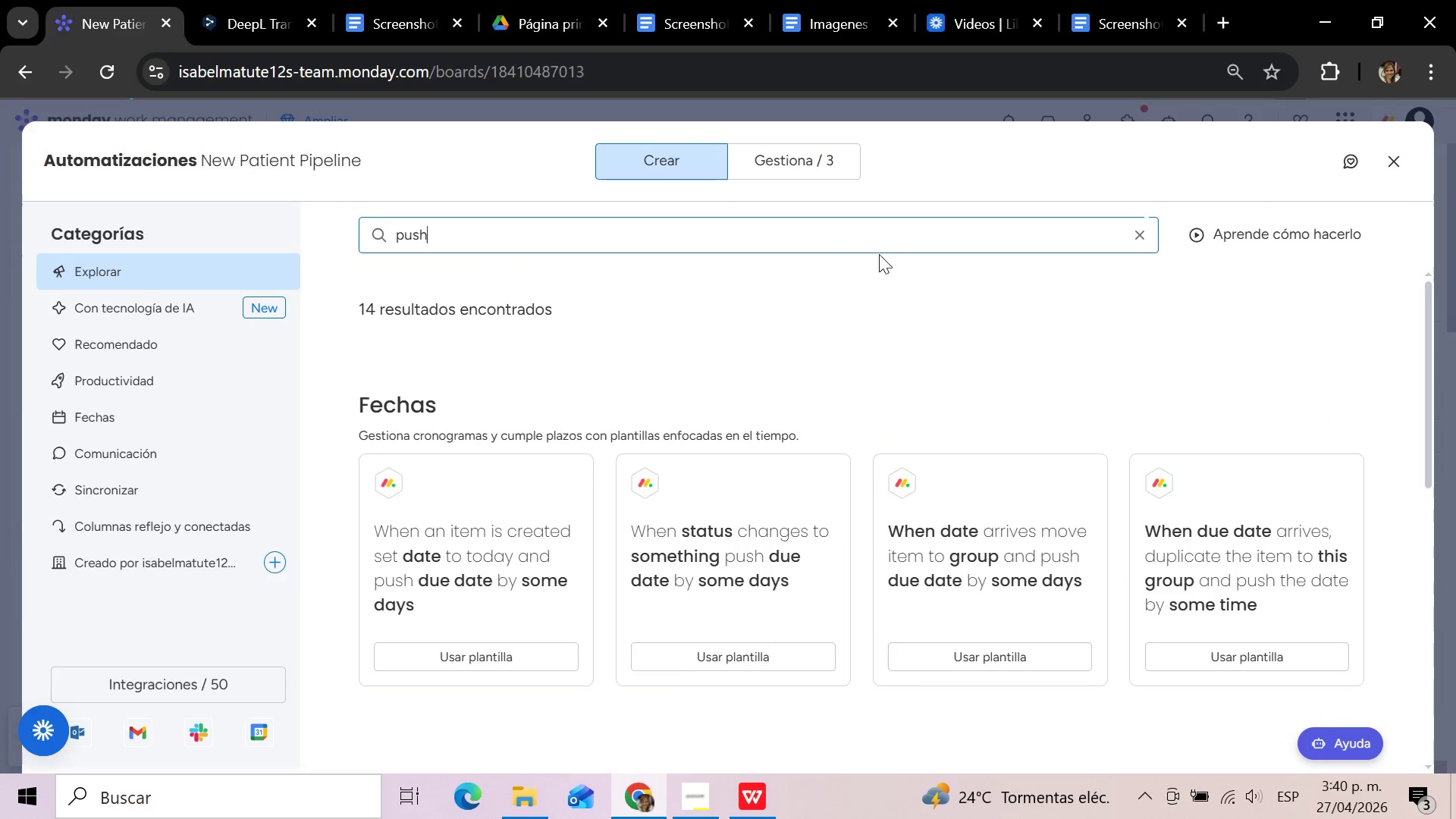 
wait(5.86)
 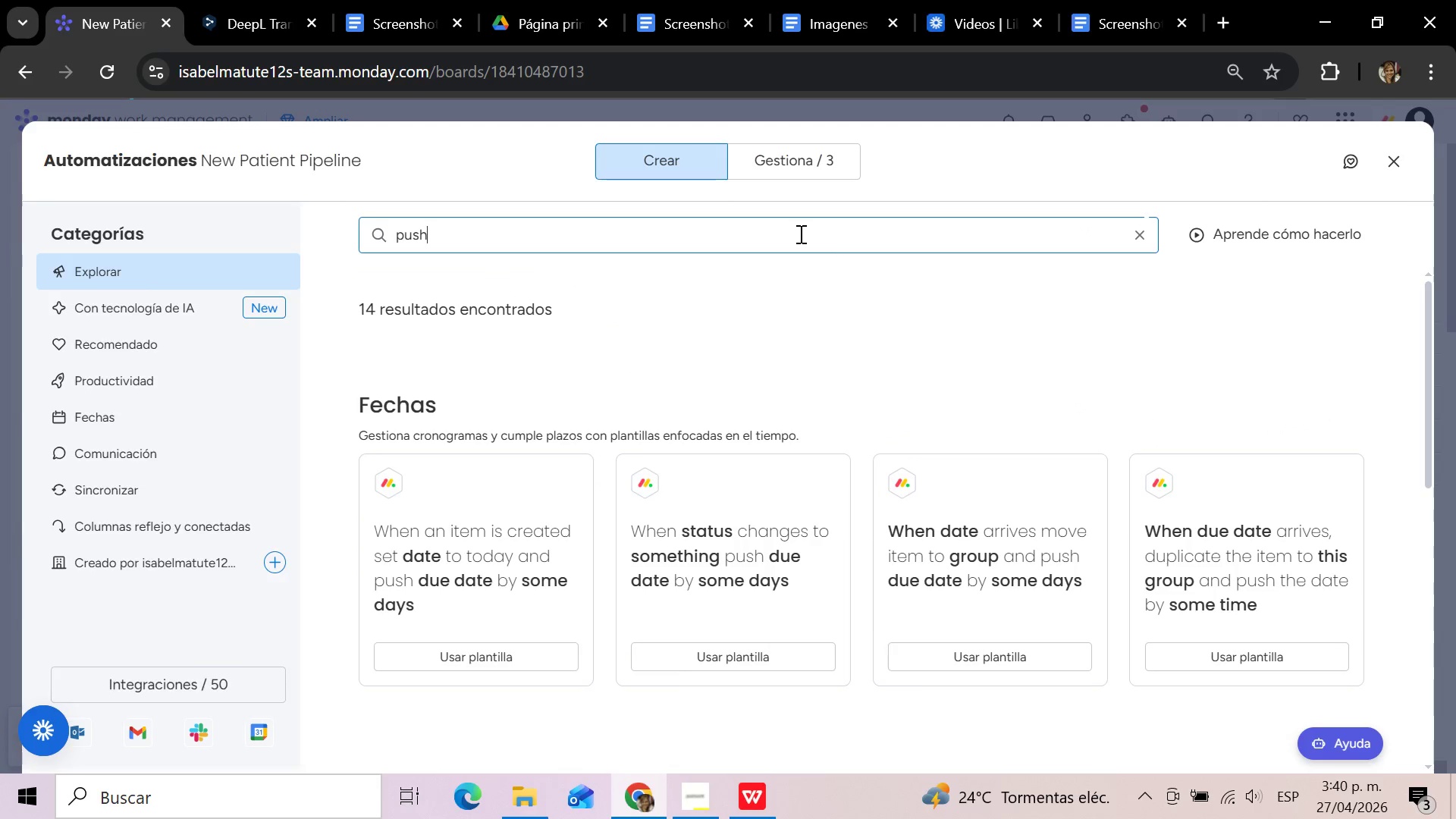 
scroll: coordinate [1006, 301], scroll_direction: down, amount: 11.0
 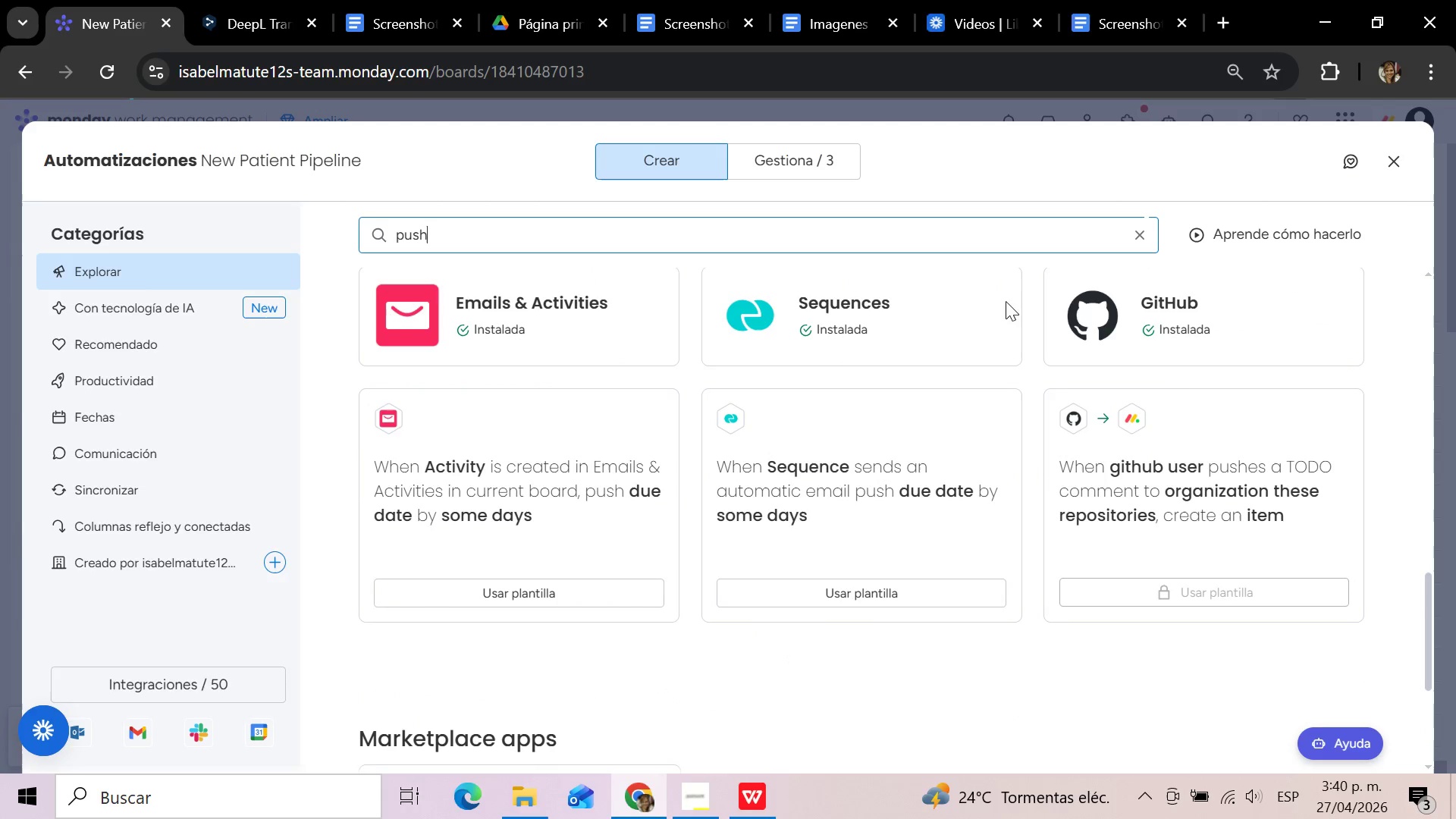 
scroll: coordinate [1006, 301], scroll_direction: up, amount: 13.0
 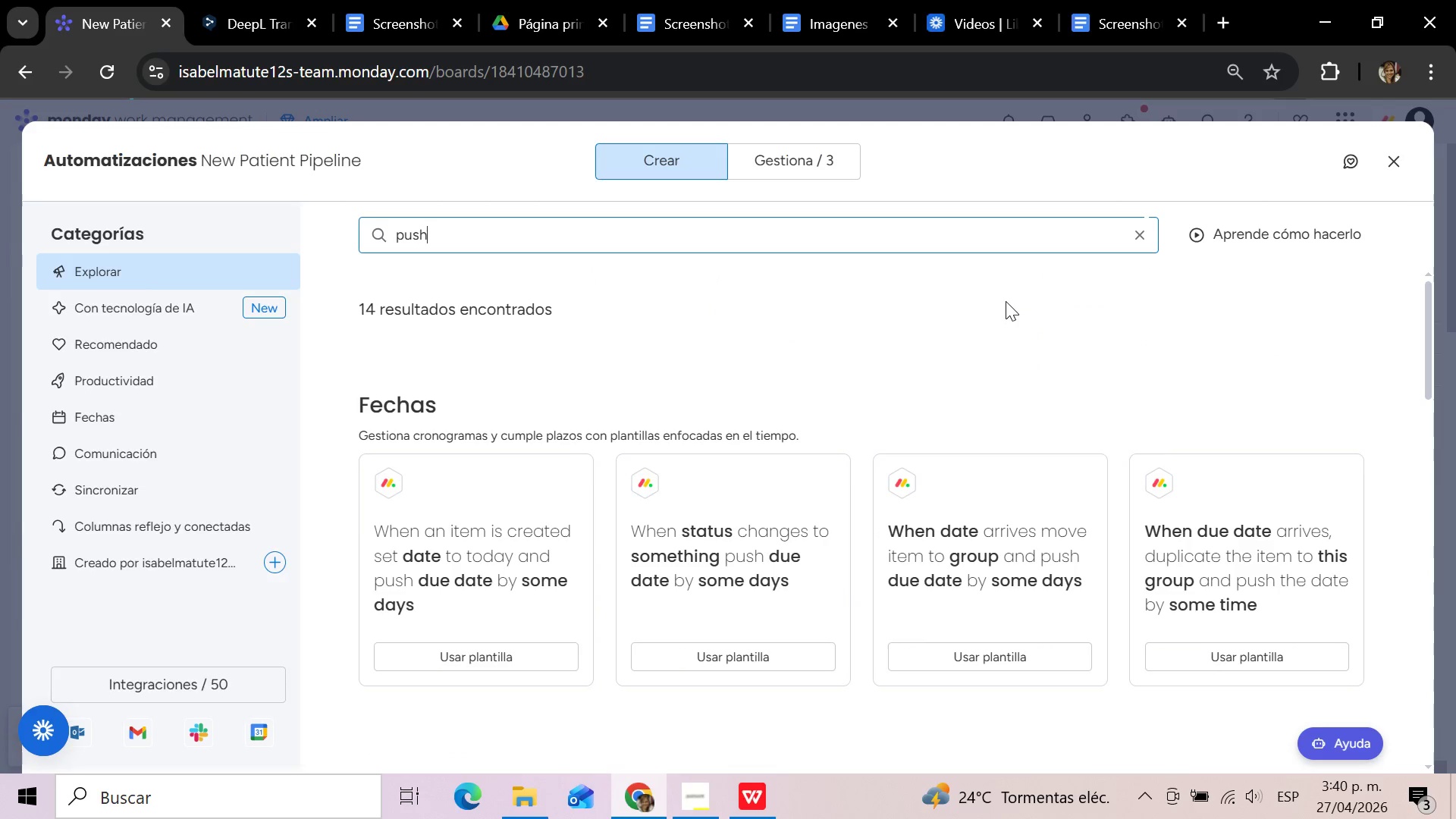 
wait(8.8)
 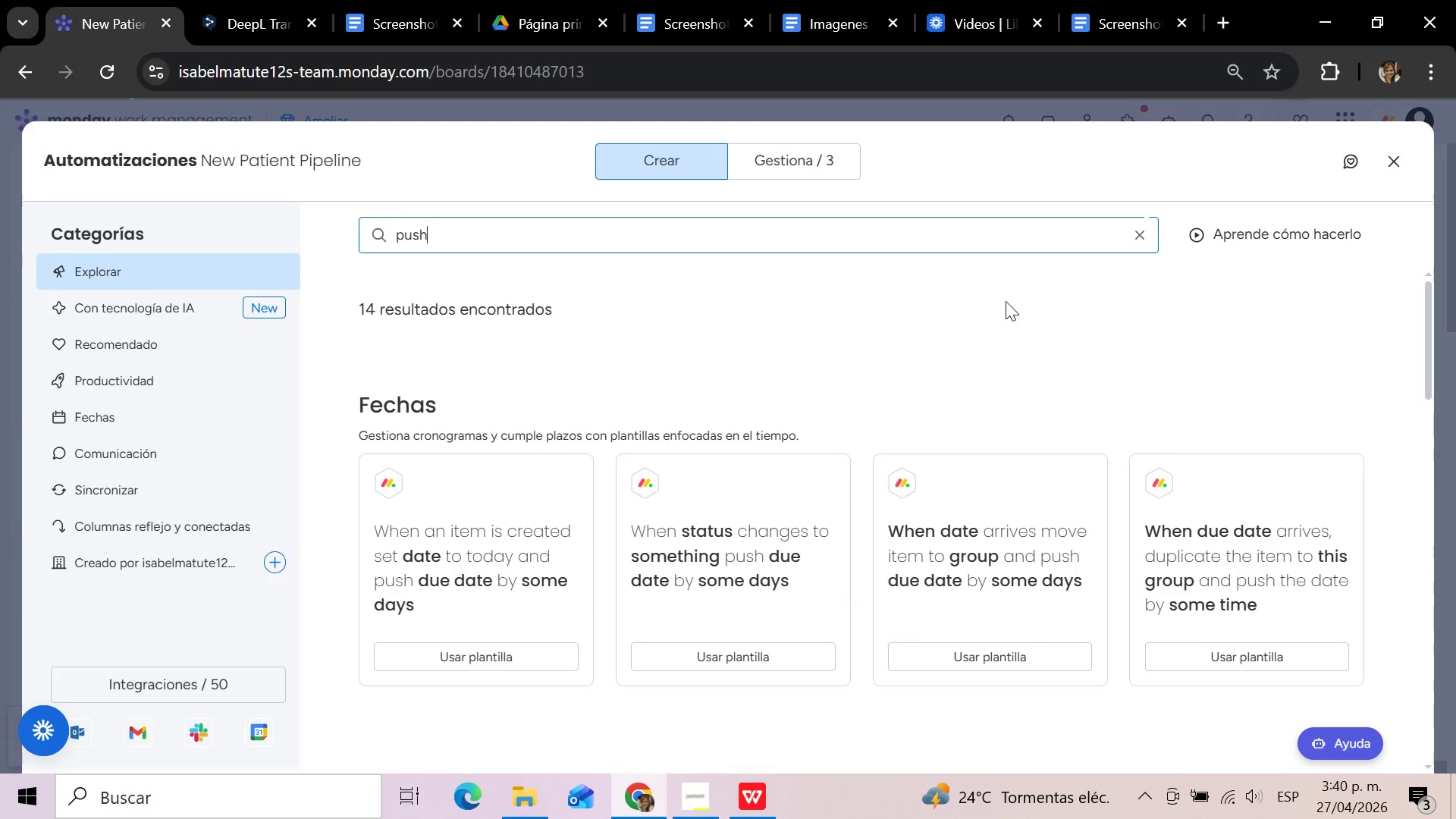 
left_click([739, 551])
 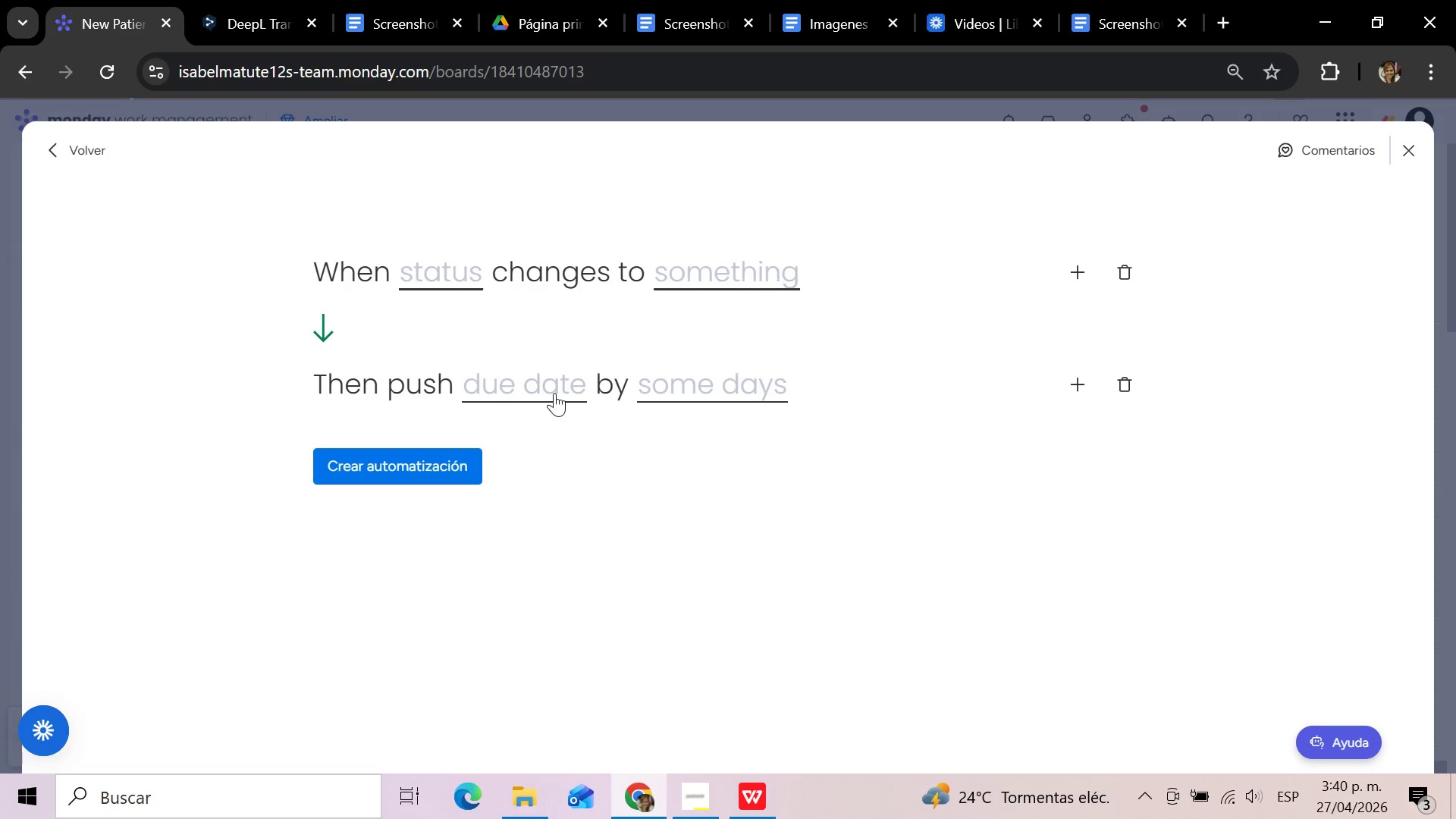 
wait(15.36)
 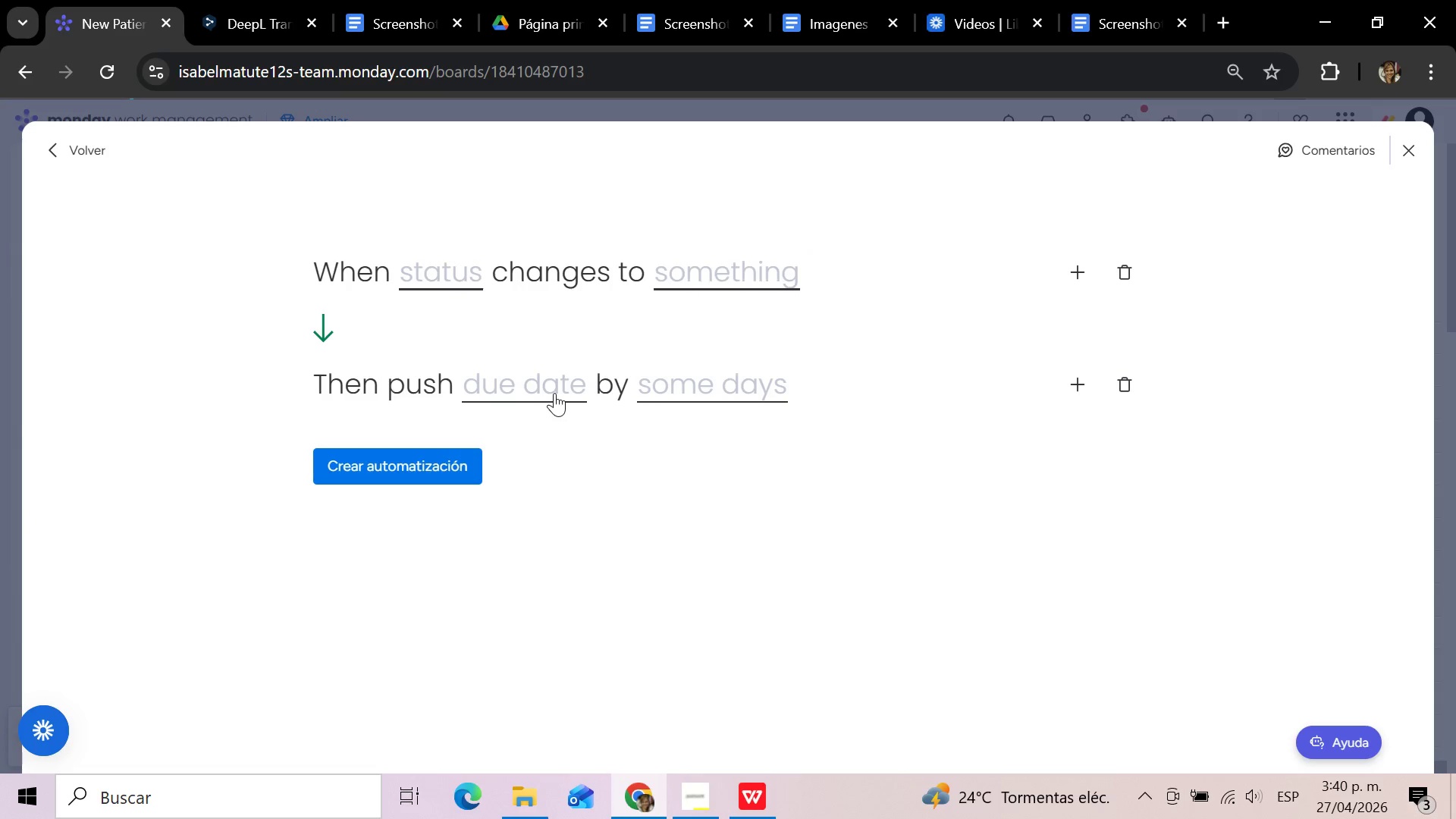 
left_click([554, 393])
 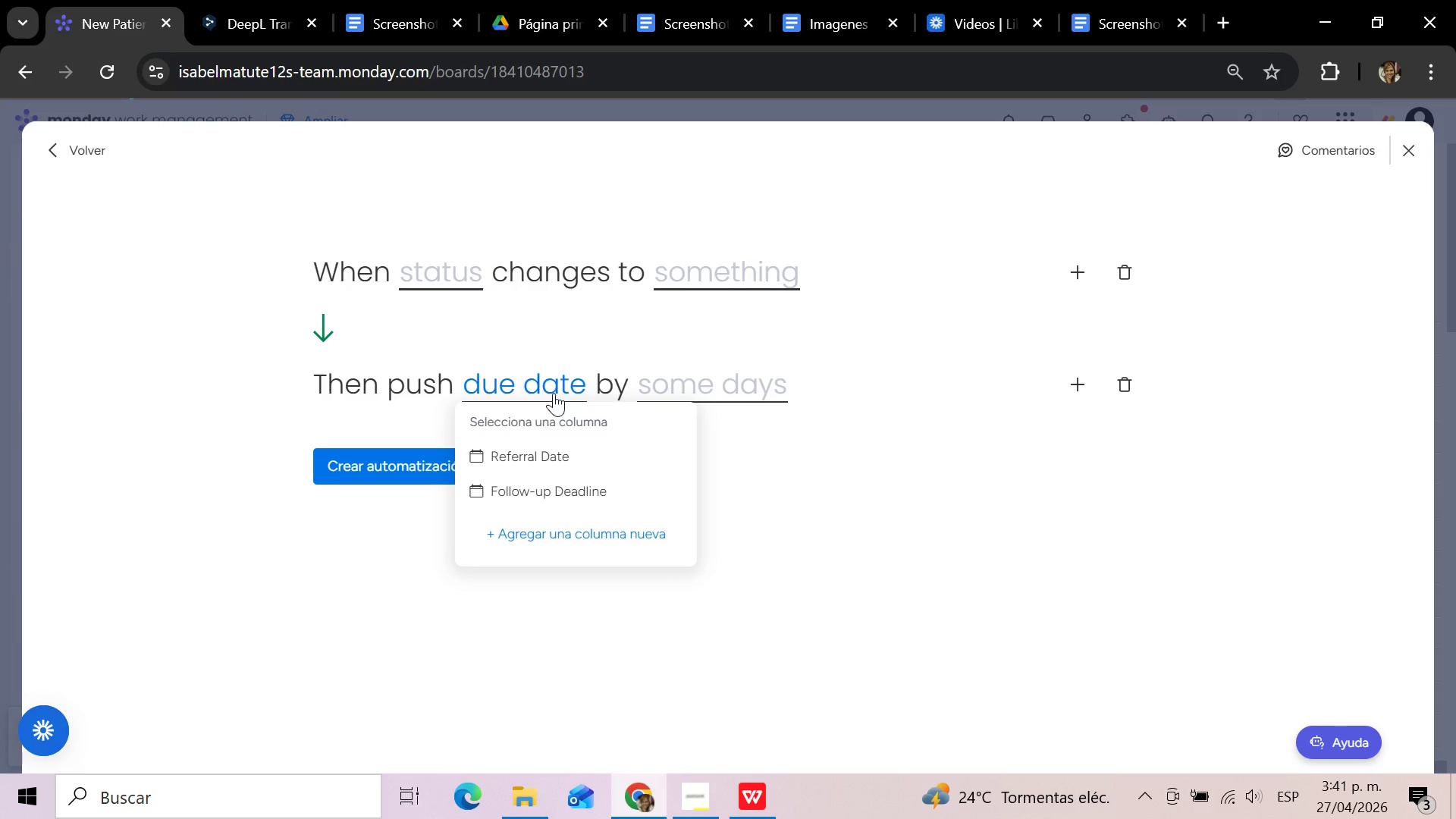 
left_click([746, 388])
 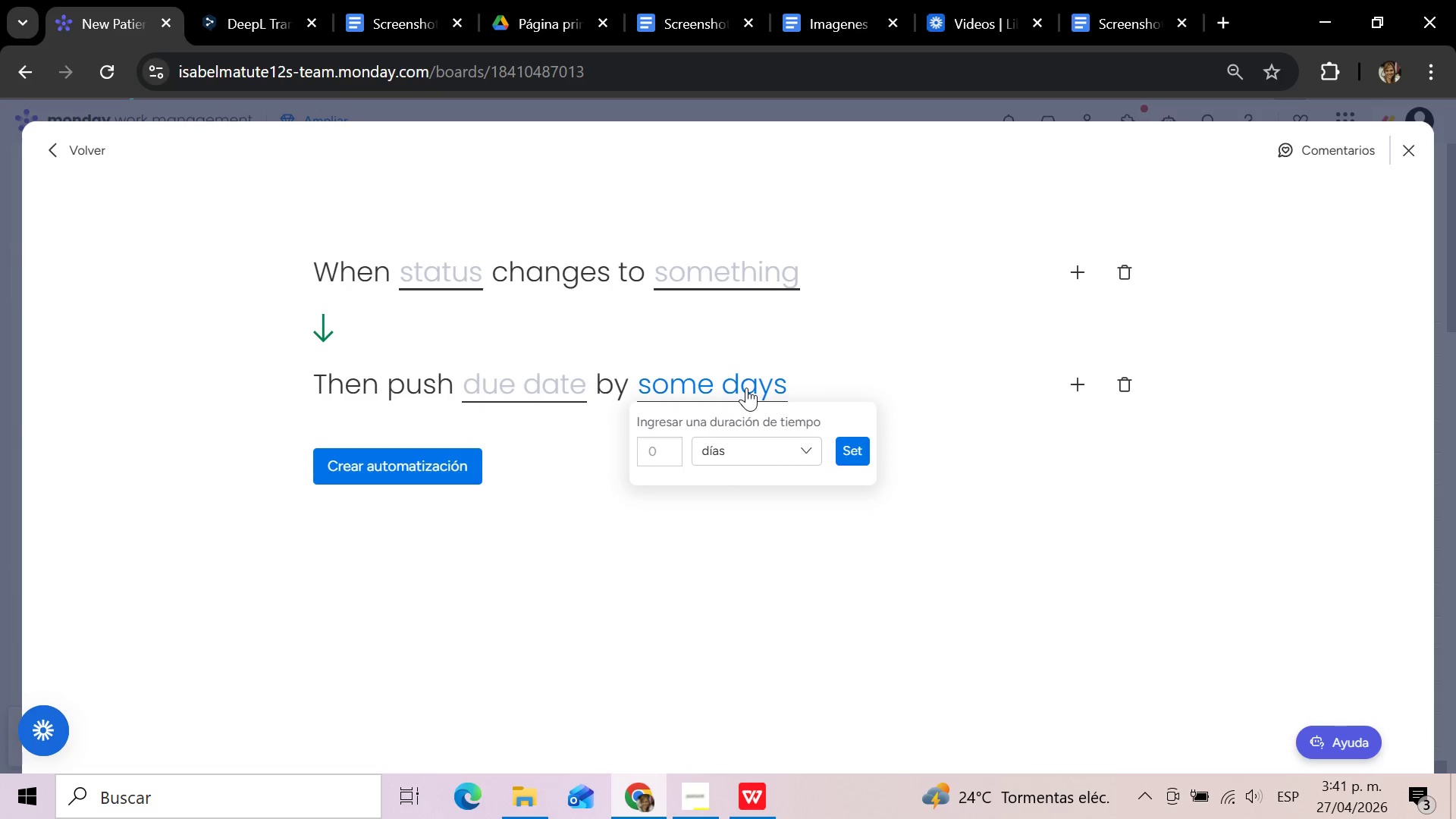 
left_click([706, 286])
 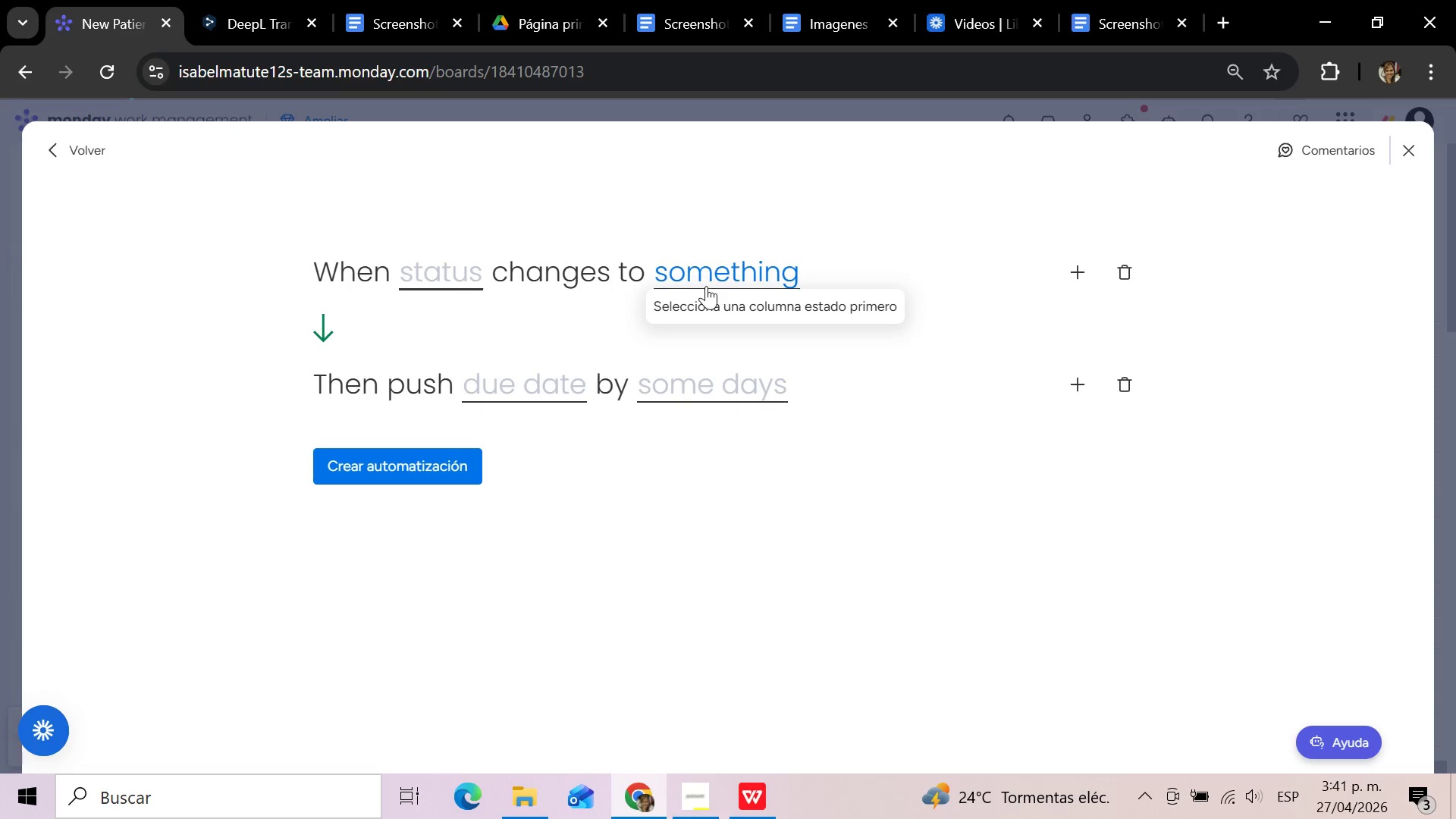 
left_click([457, 281])
 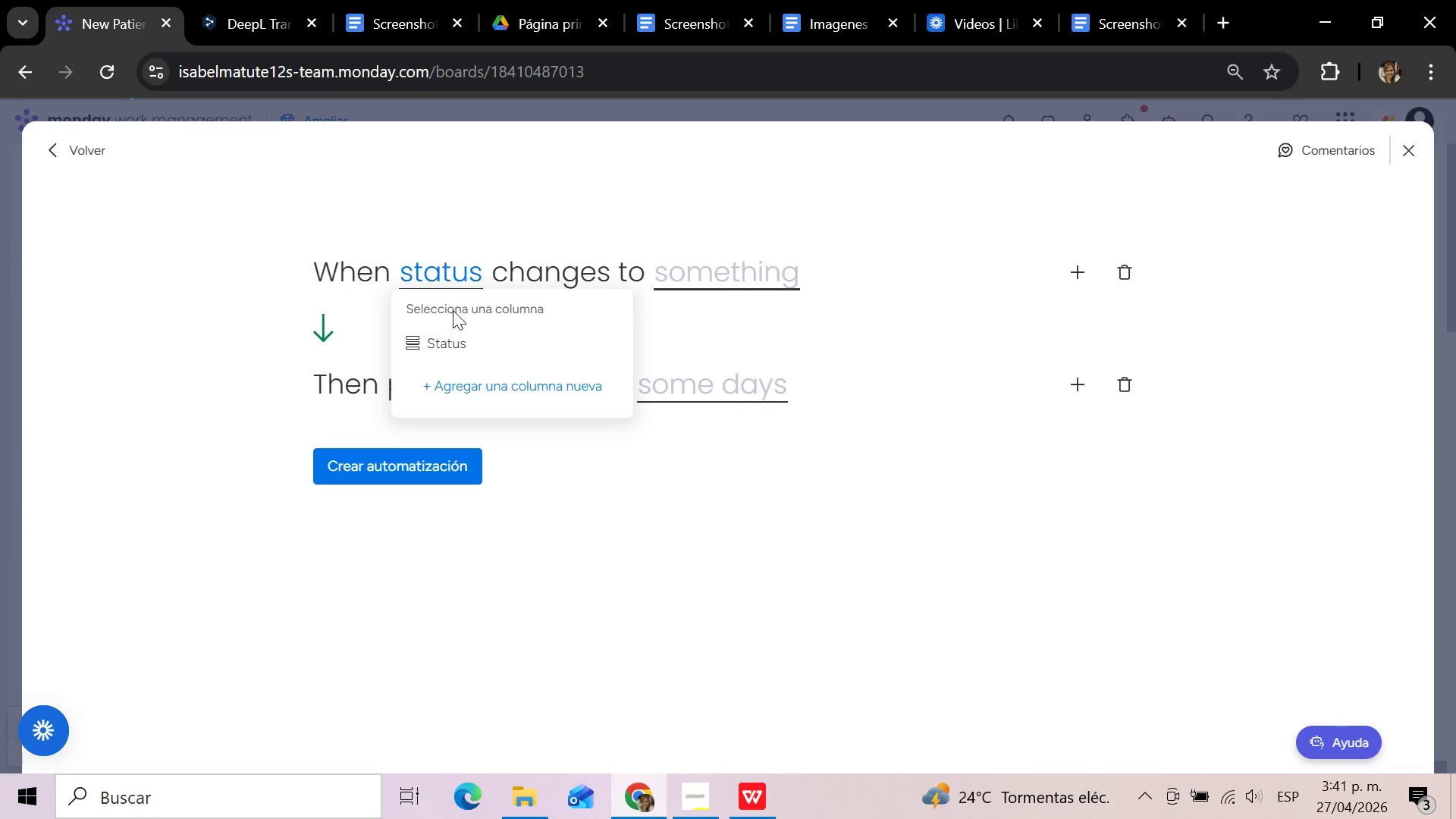 
left_click([439, 336])
 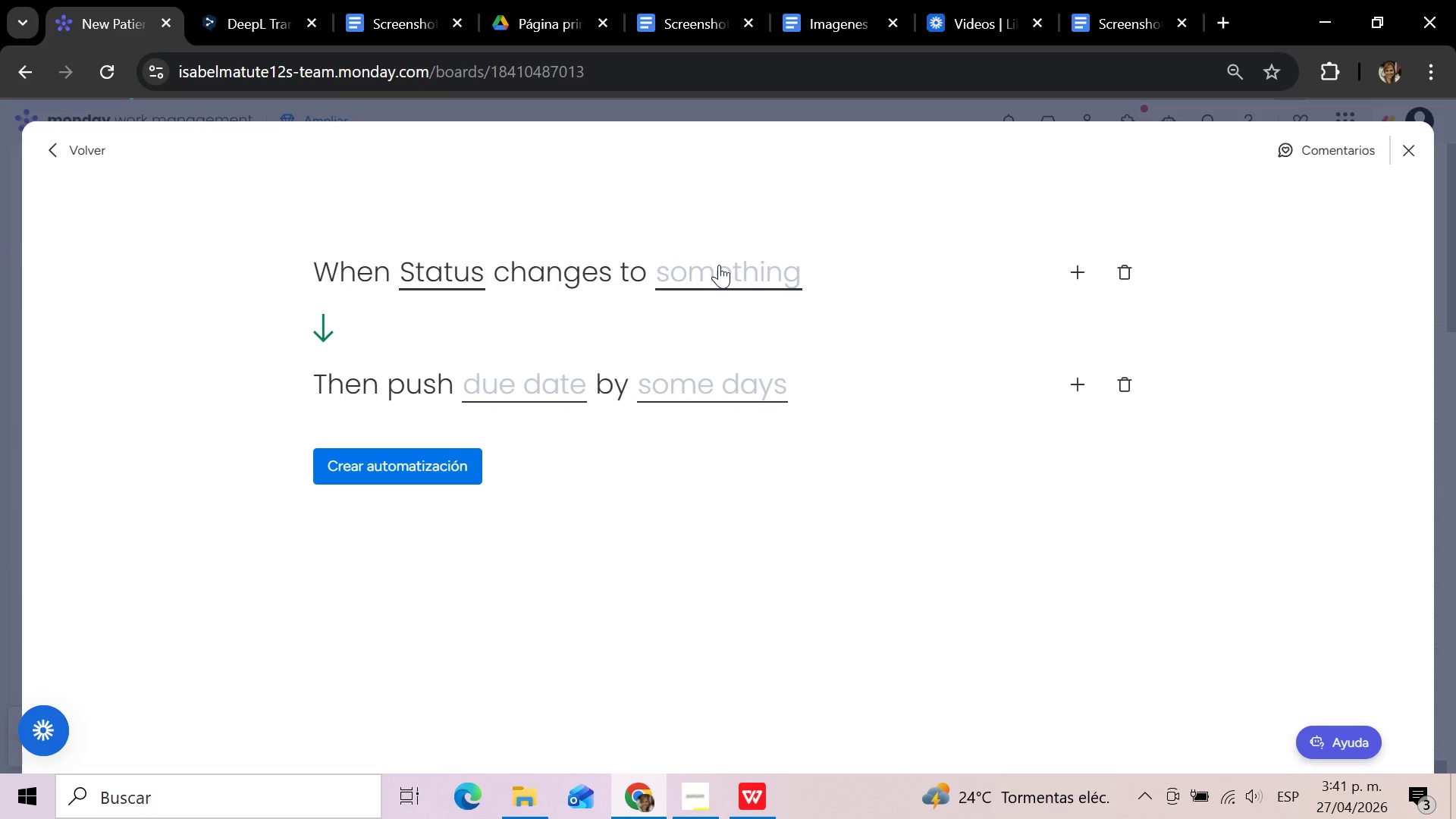 
left_click([717, 275])
 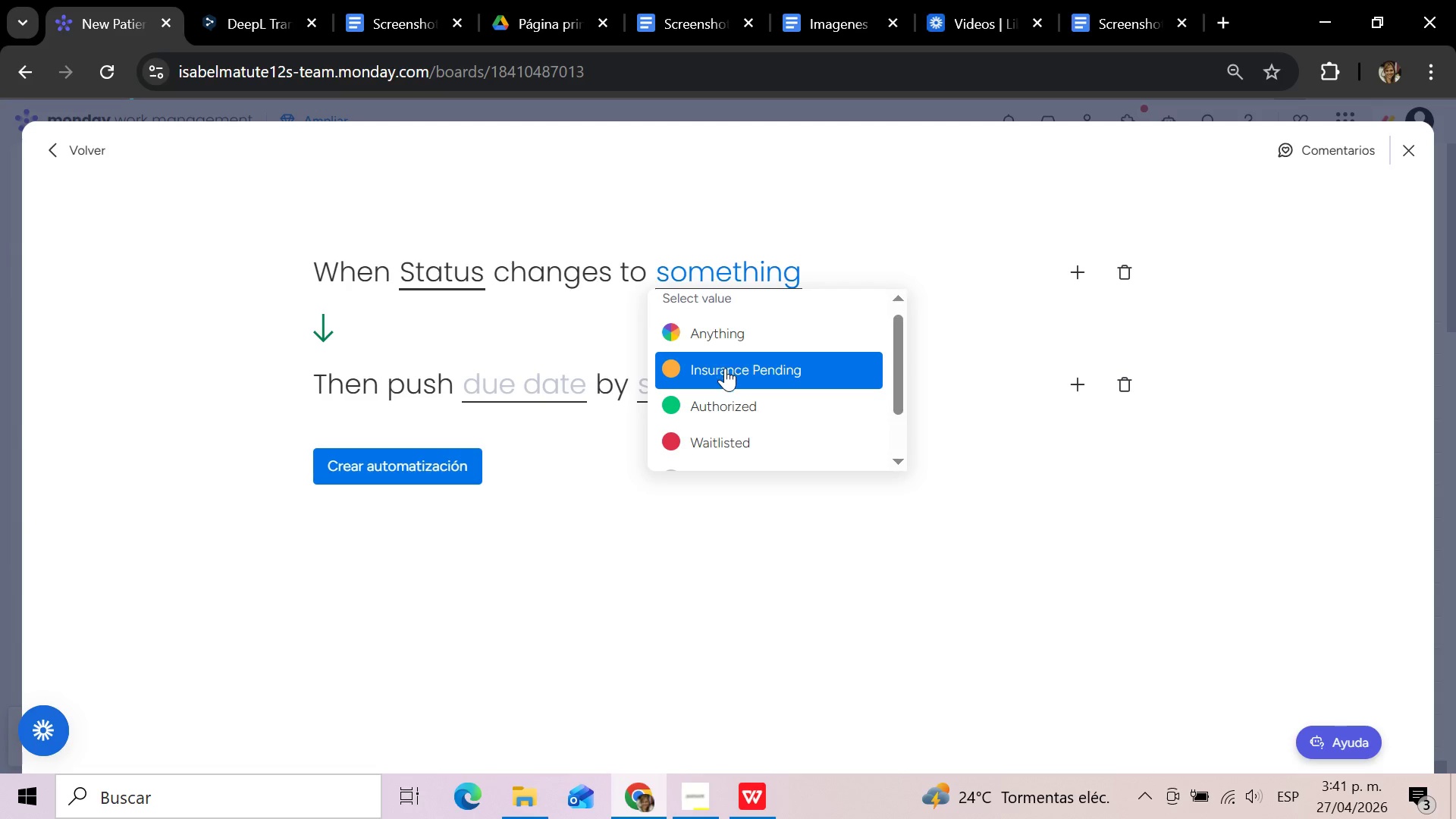 
left_click([725, 369])
 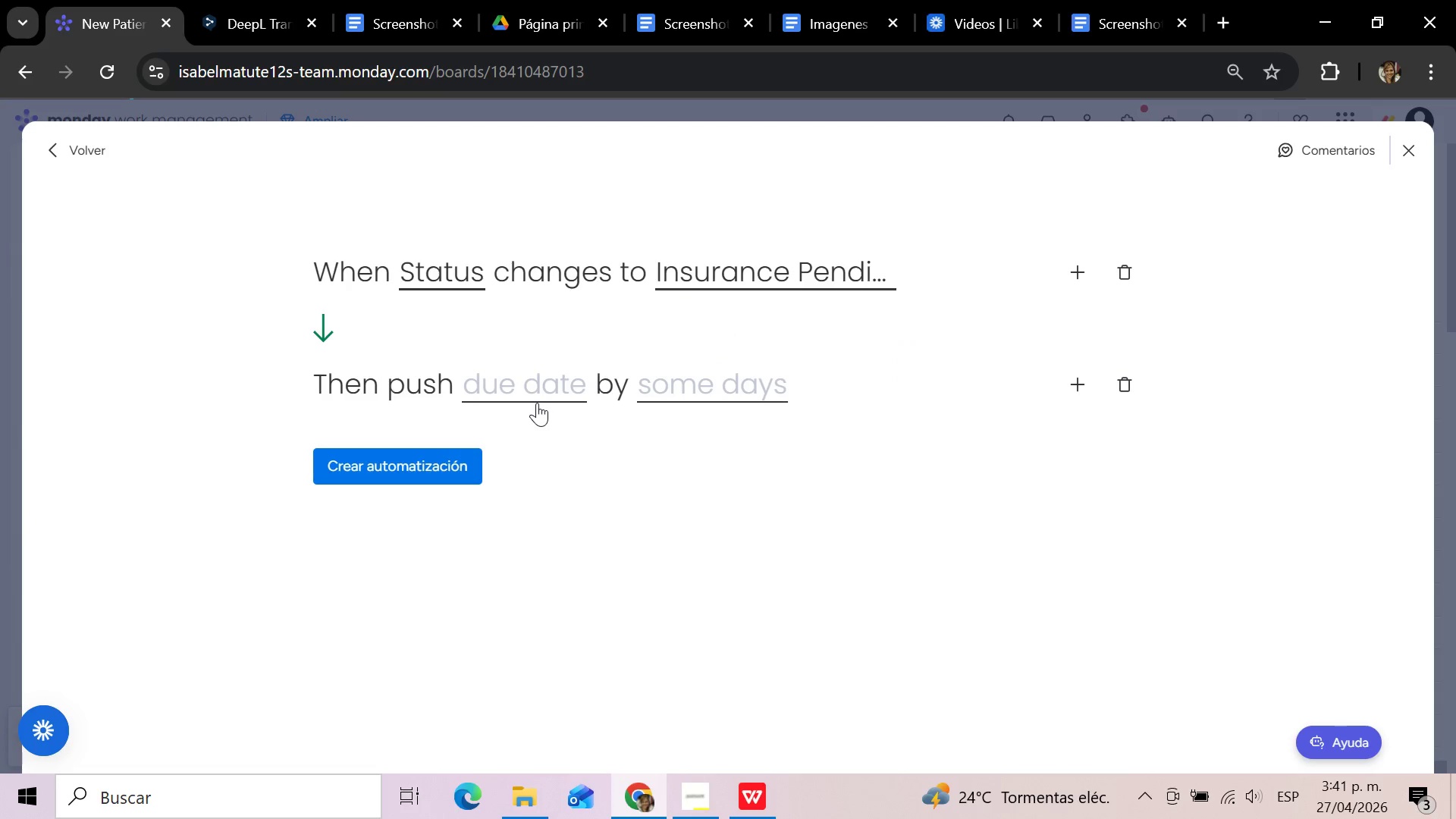 
left_click([533, 394])
 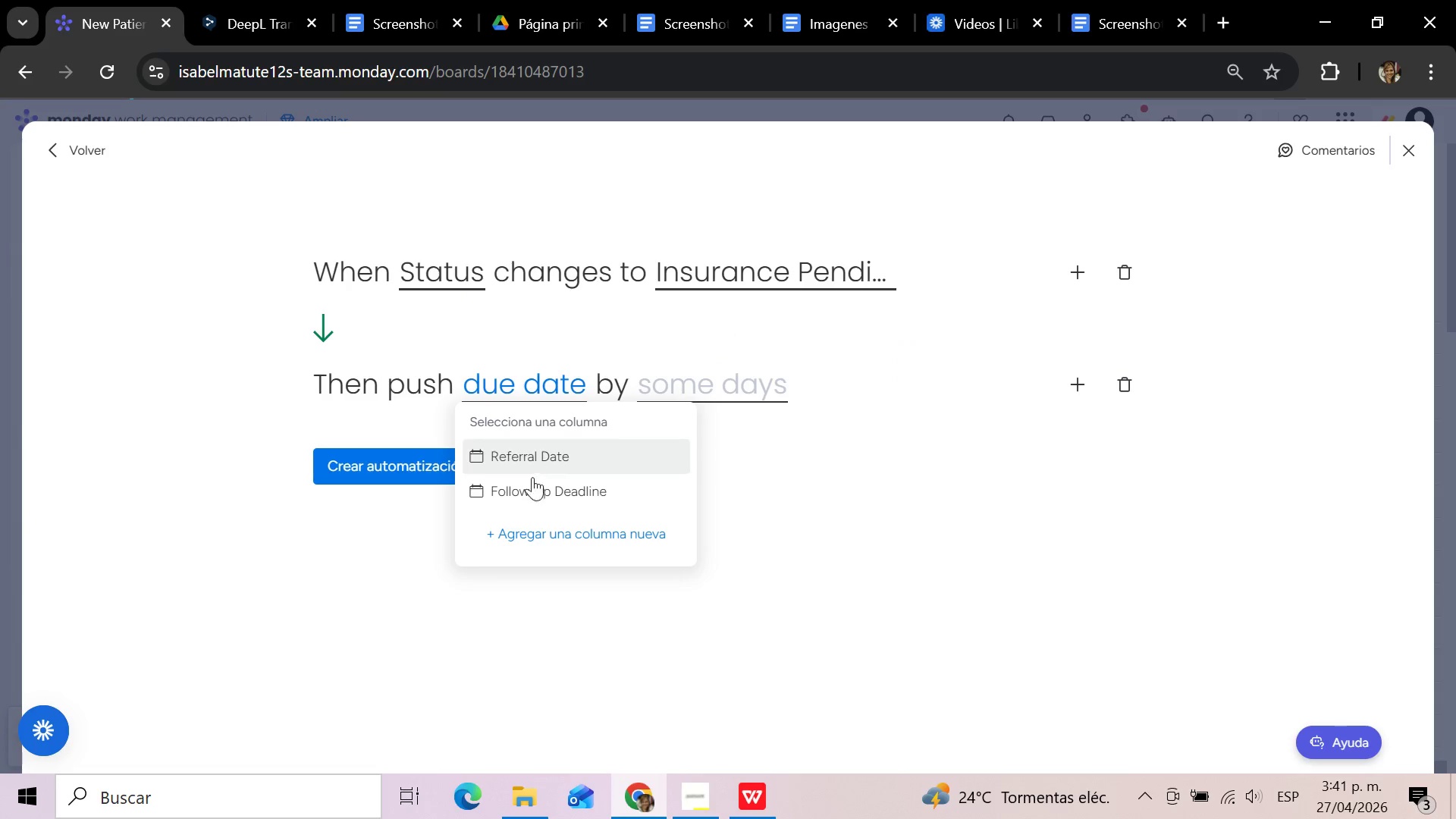 
left_click([532, 483])
 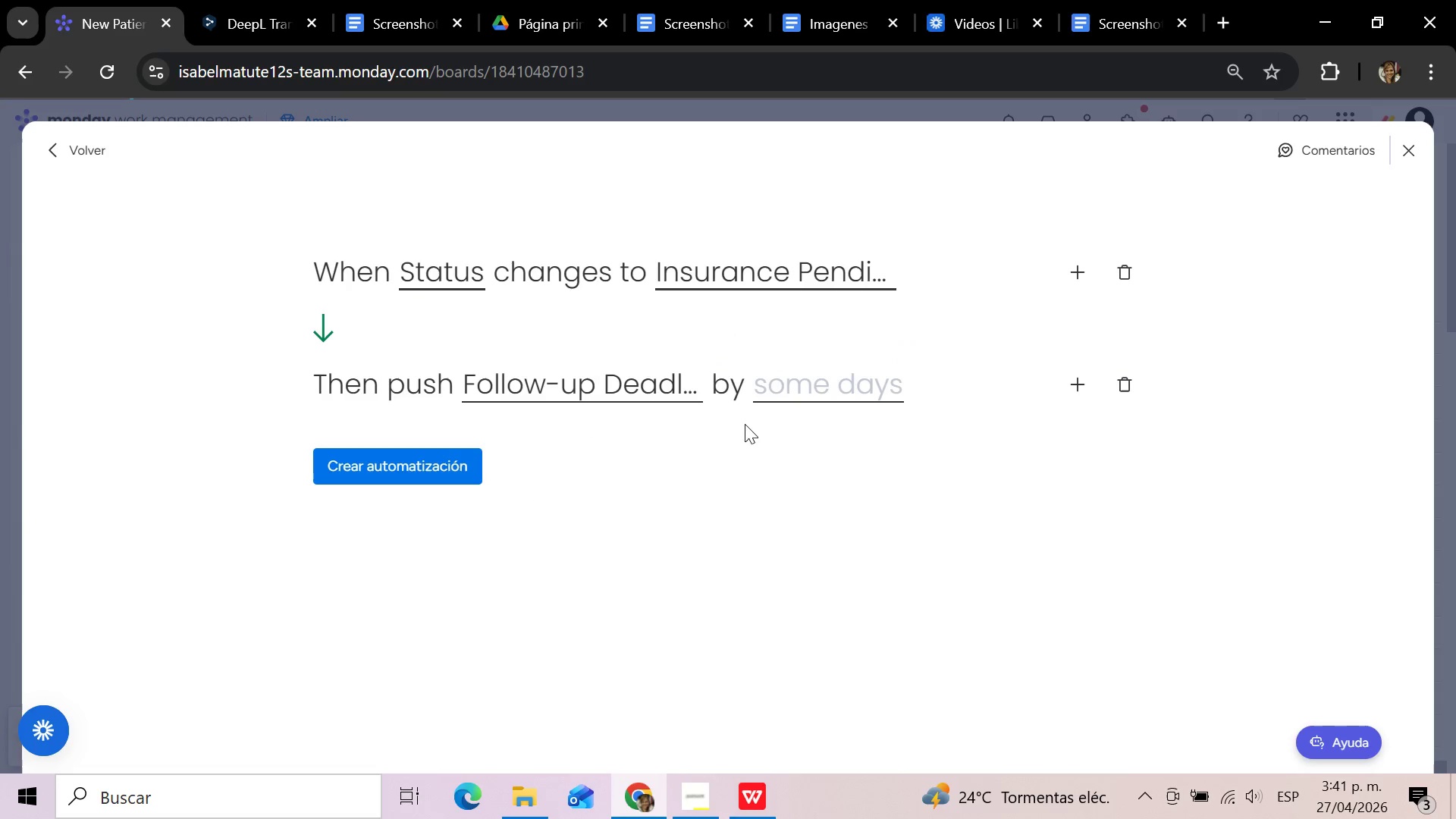 
left_click([824, 385])
 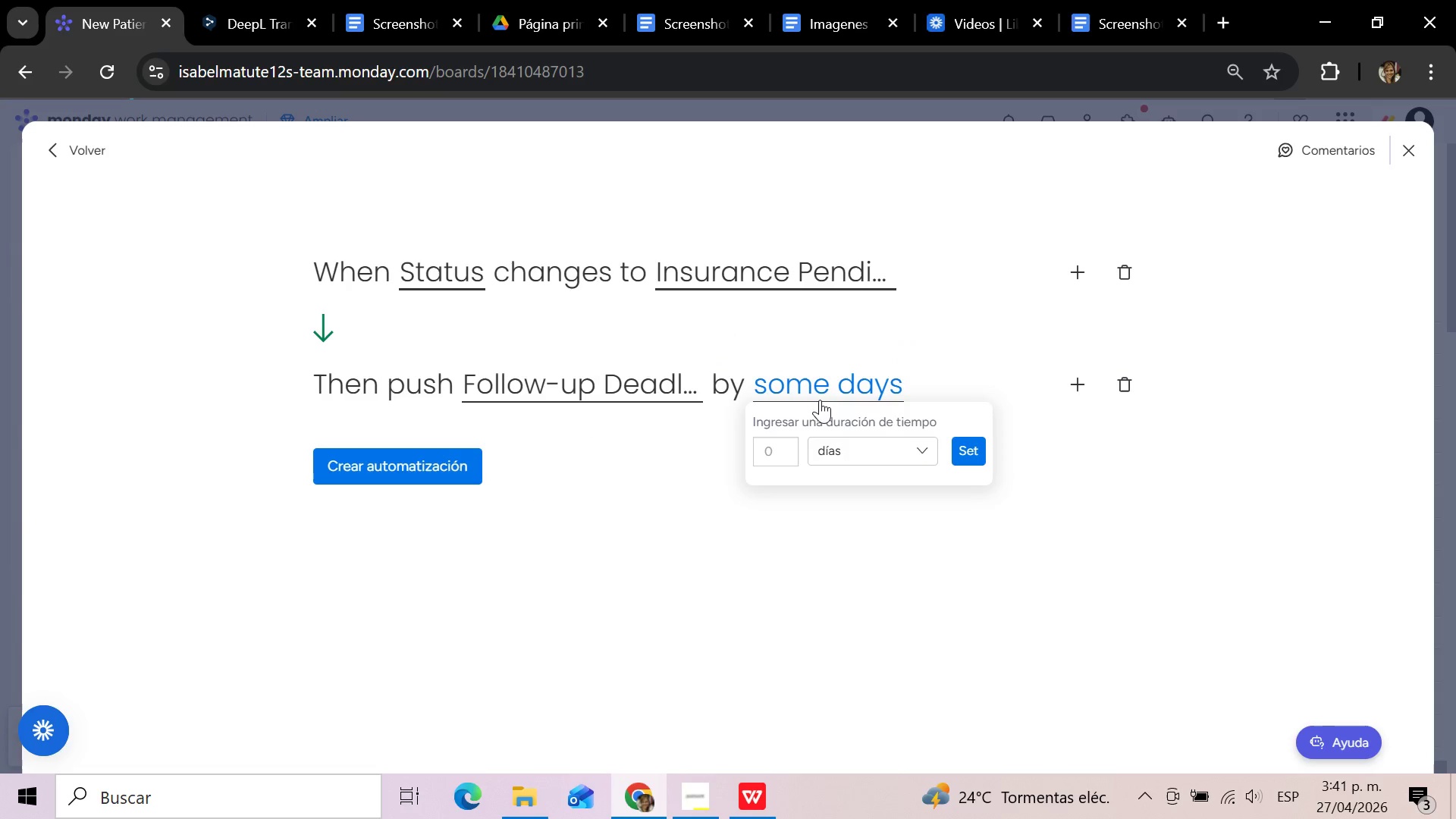 
left_click([786, 457])
 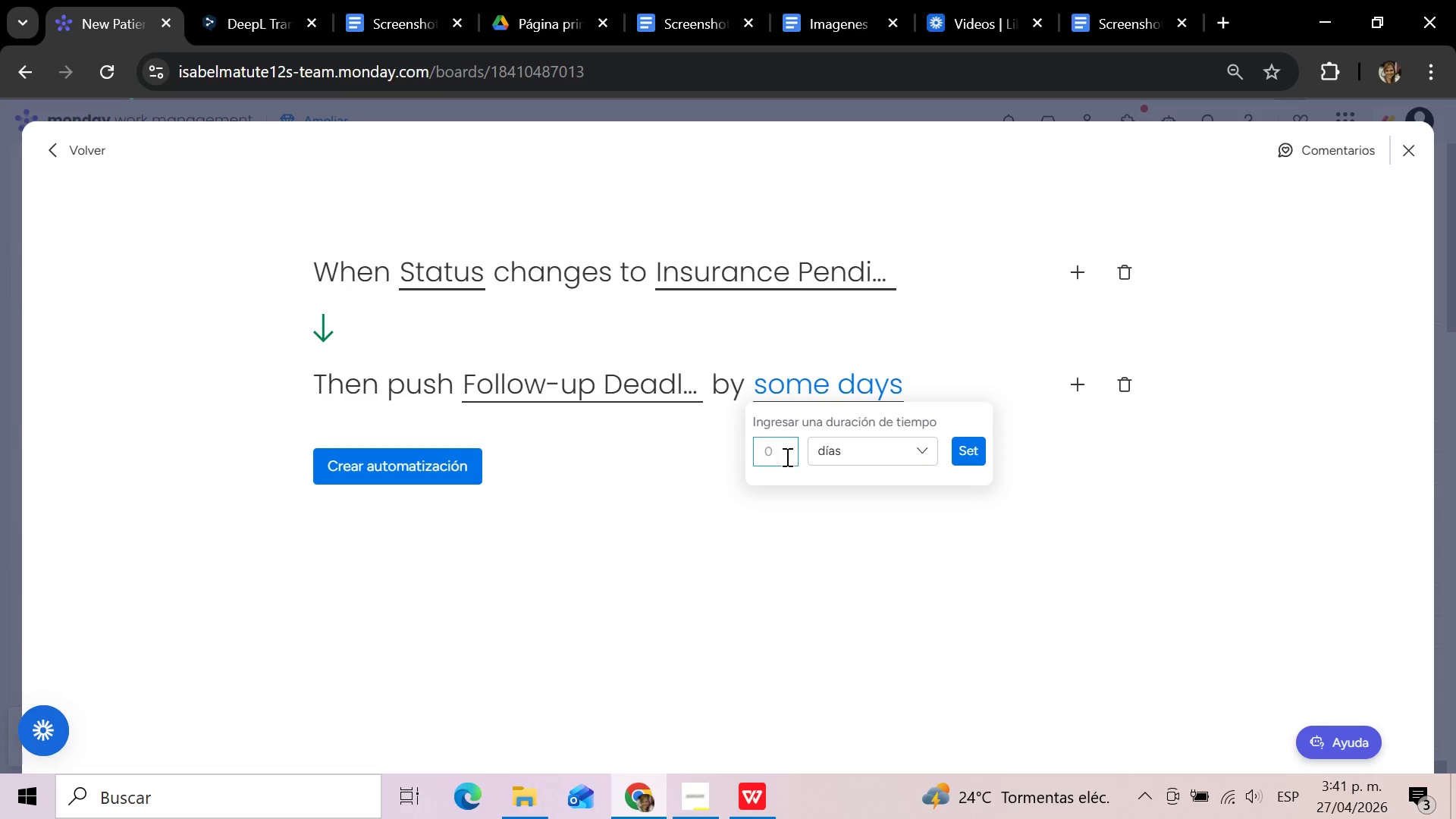 
key(3)
 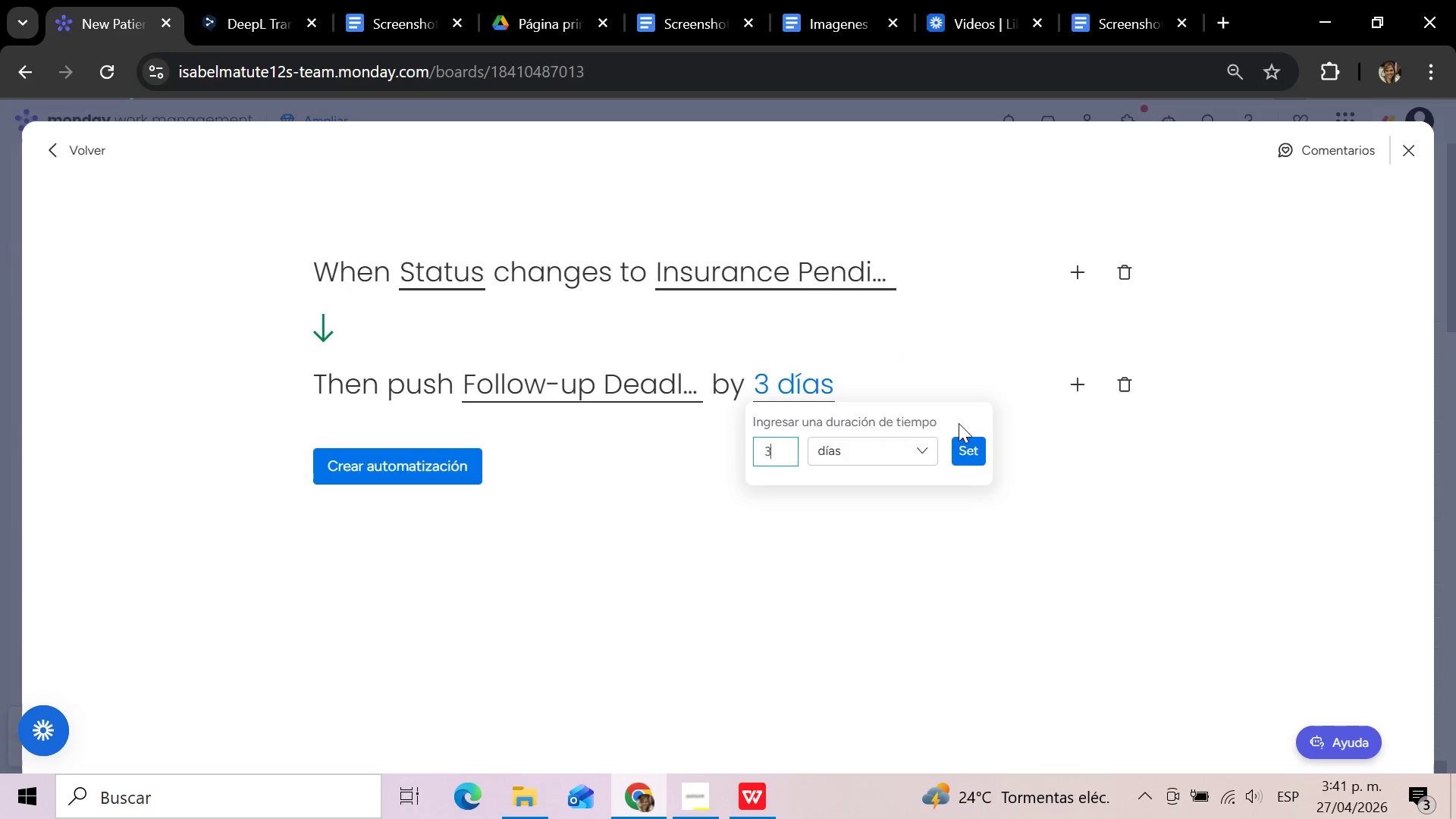 
left_click([972, 457])
 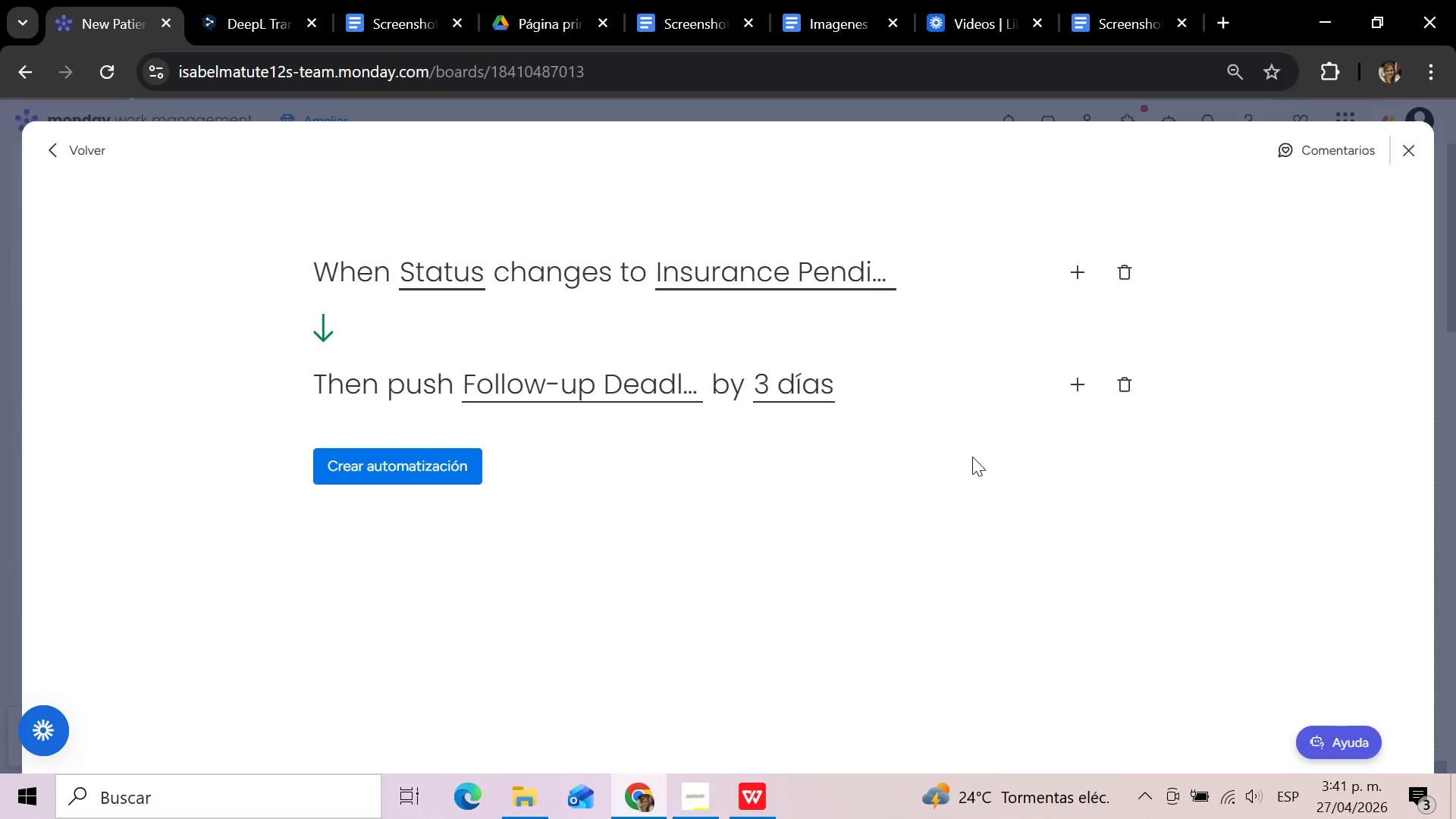 
left_click([391, 463])
 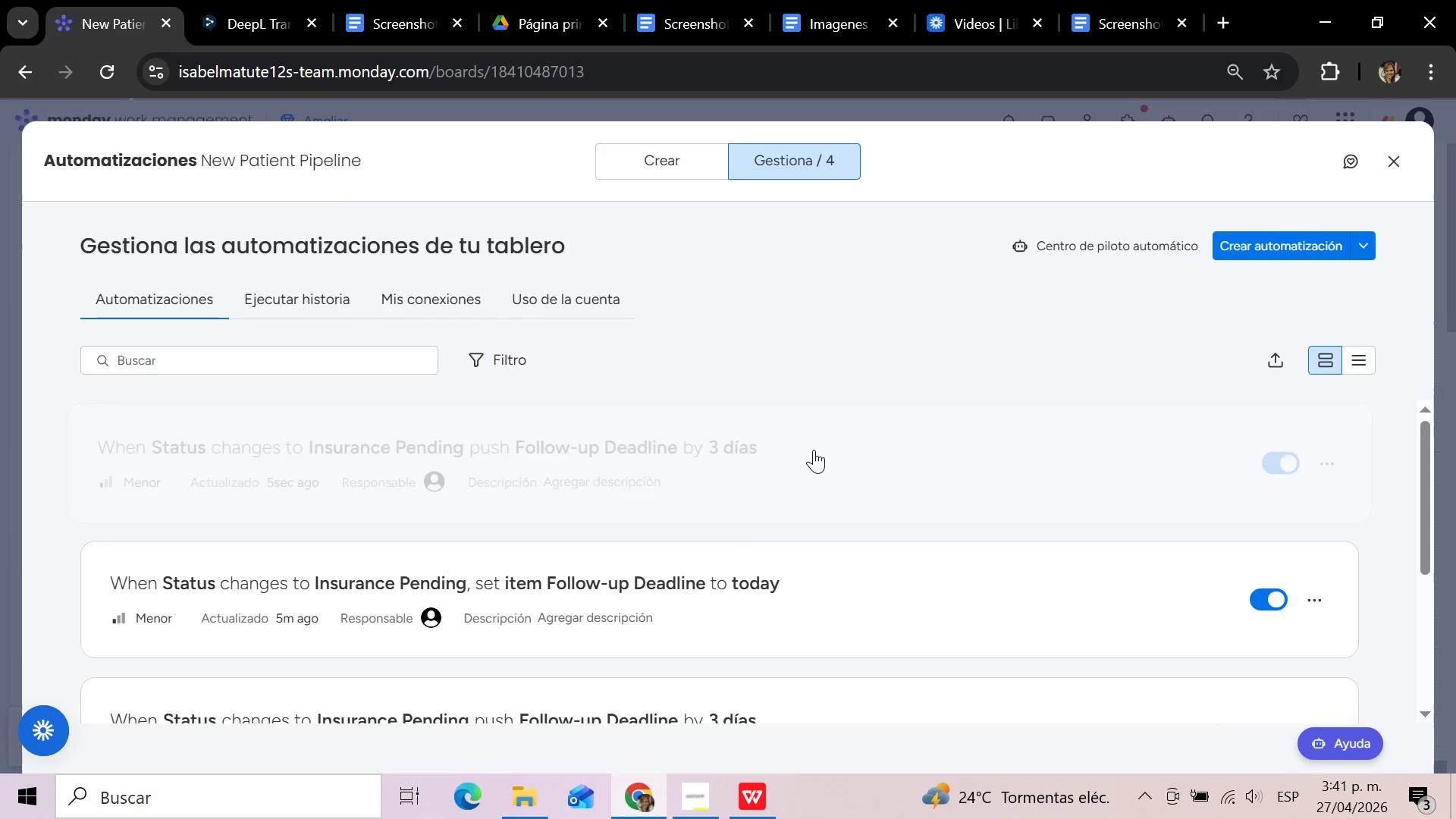 
wait(10.52)
 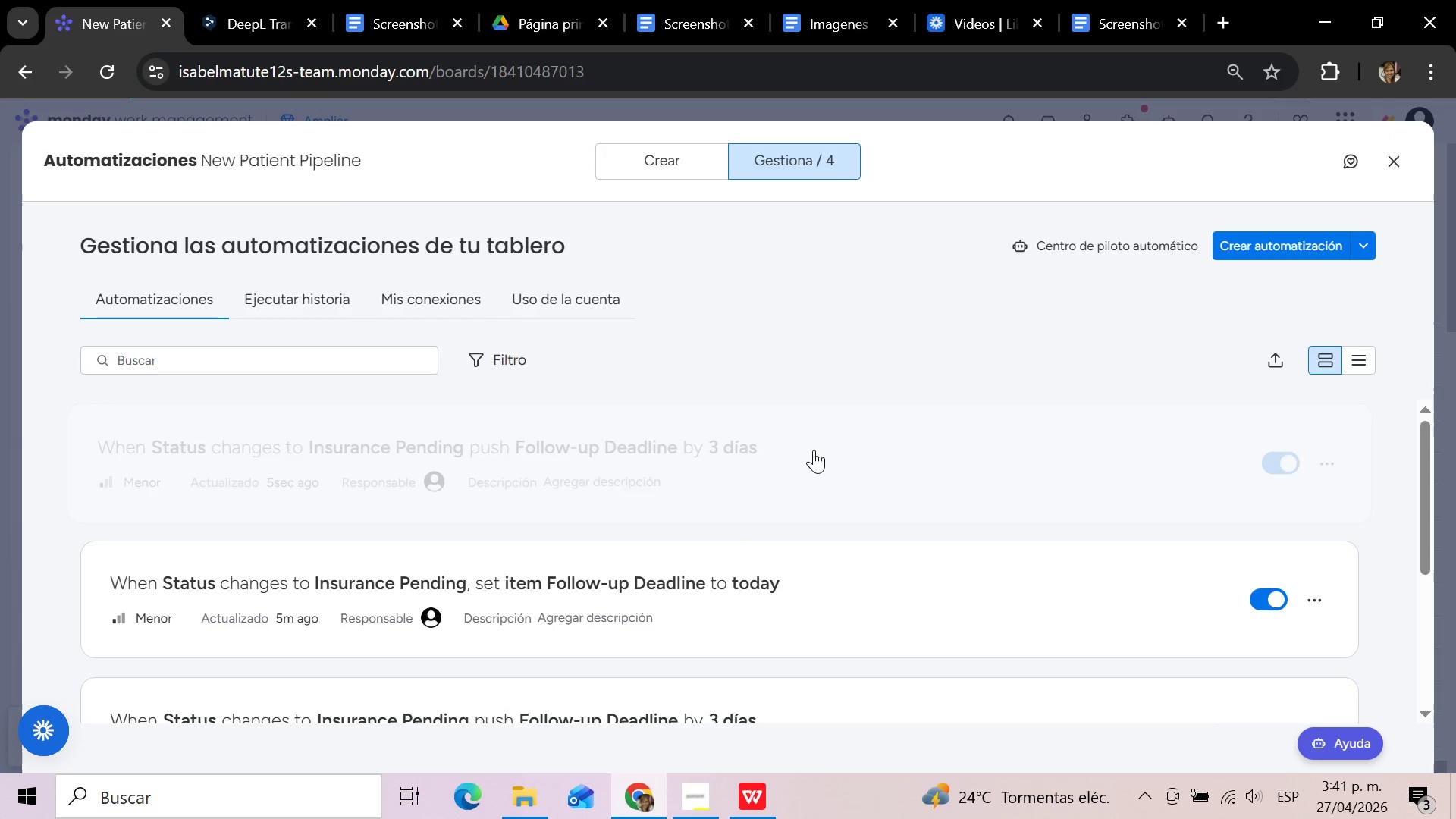 
scroll: coordinate [863, 541], scroll_direction: down, amount: 1.0
 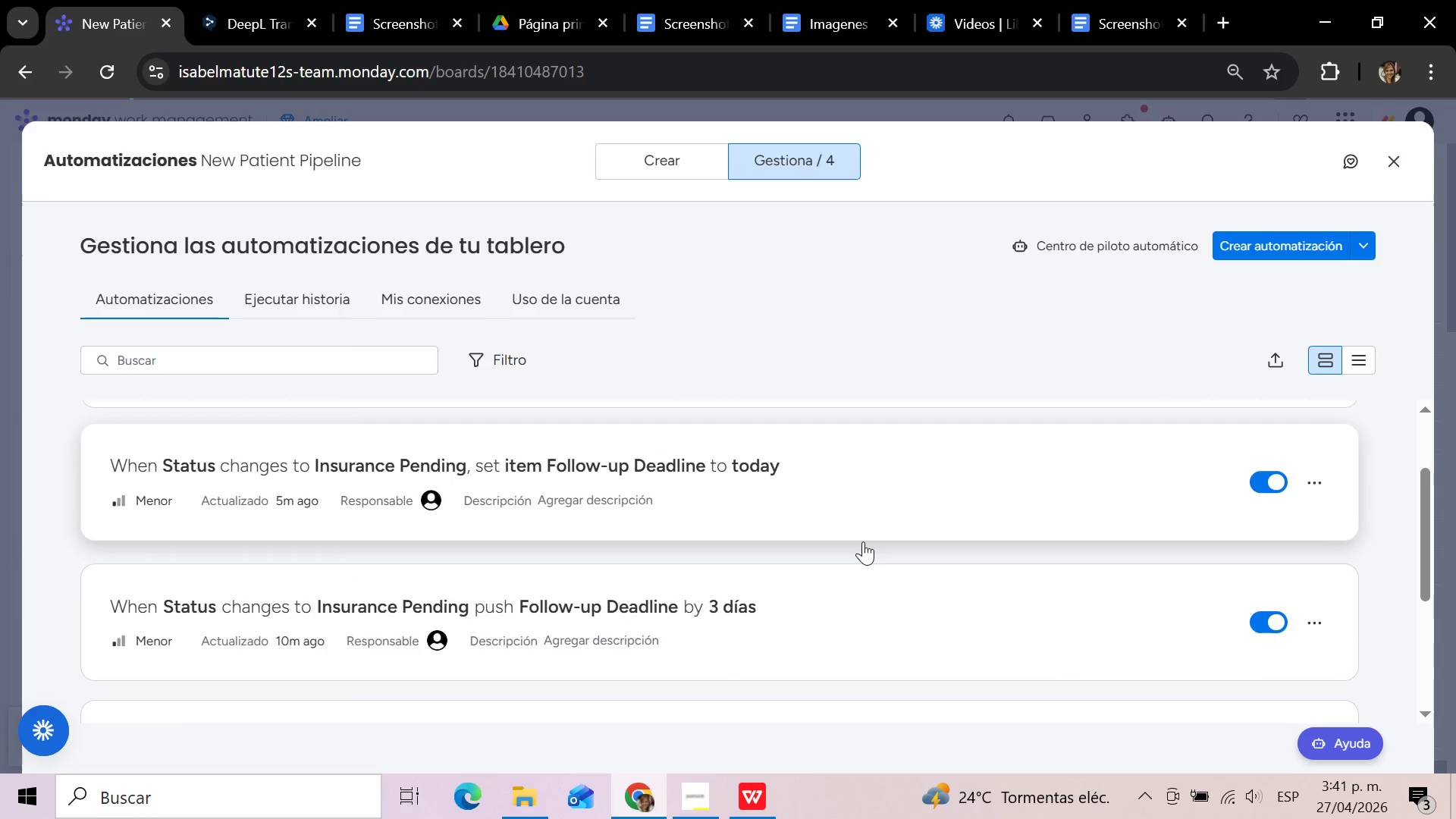 
scroll: coordinate [863, 541], scroll_direction: up, amount: 1.0
 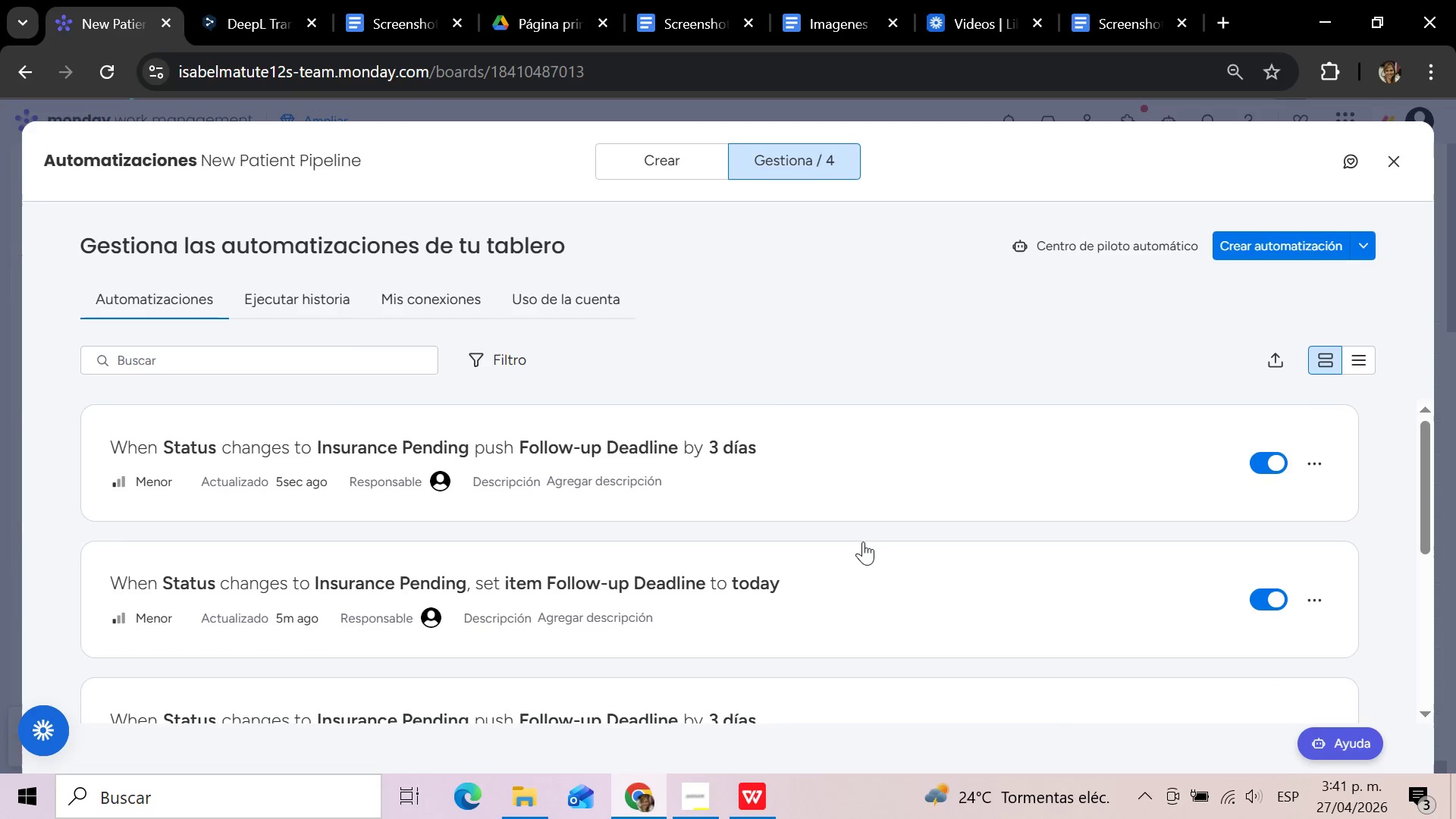 
scroll: coordinate [863, 541], scroll_direction: down, amount: 2.0
 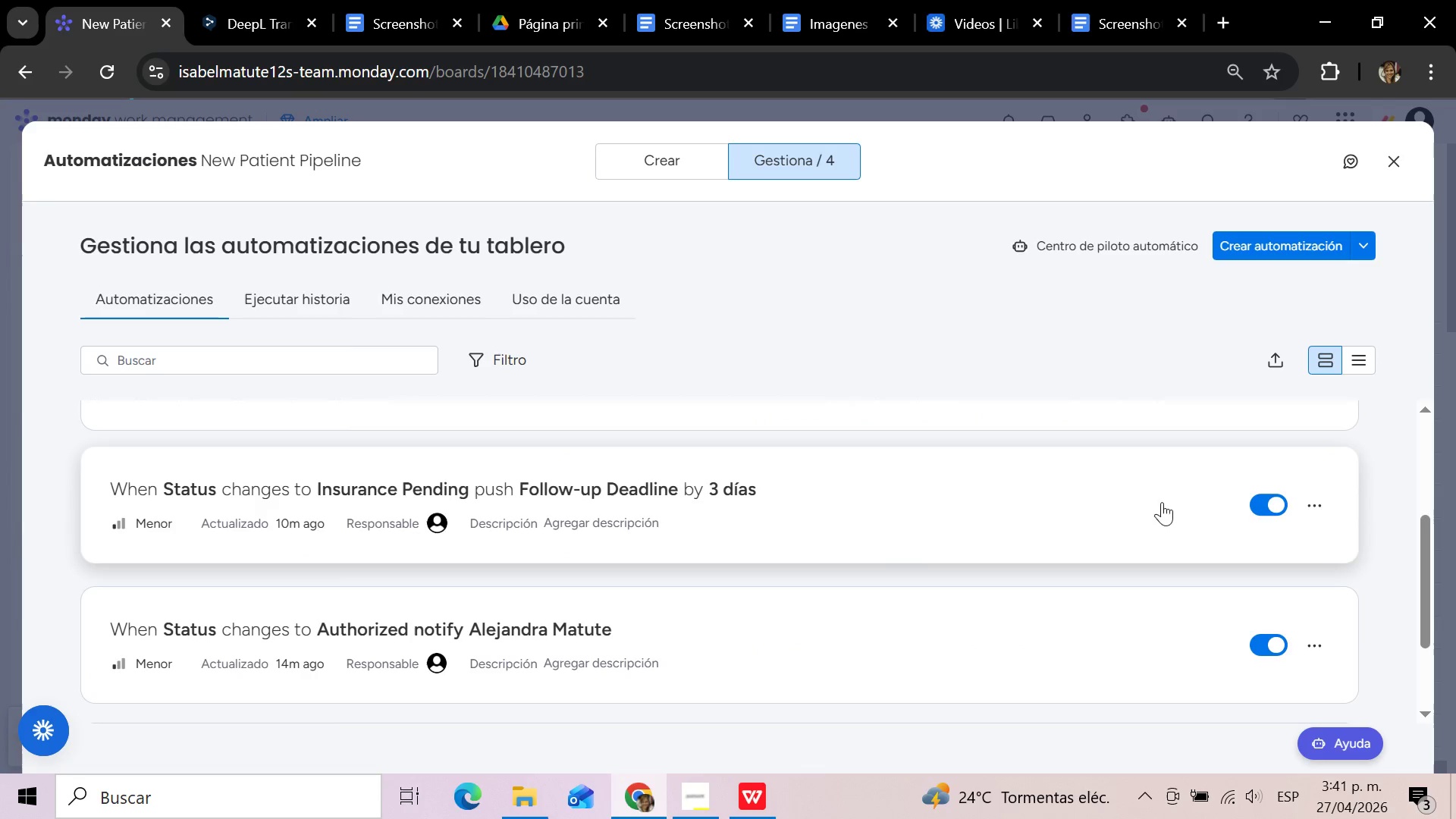 
left_click([1315, 516])
 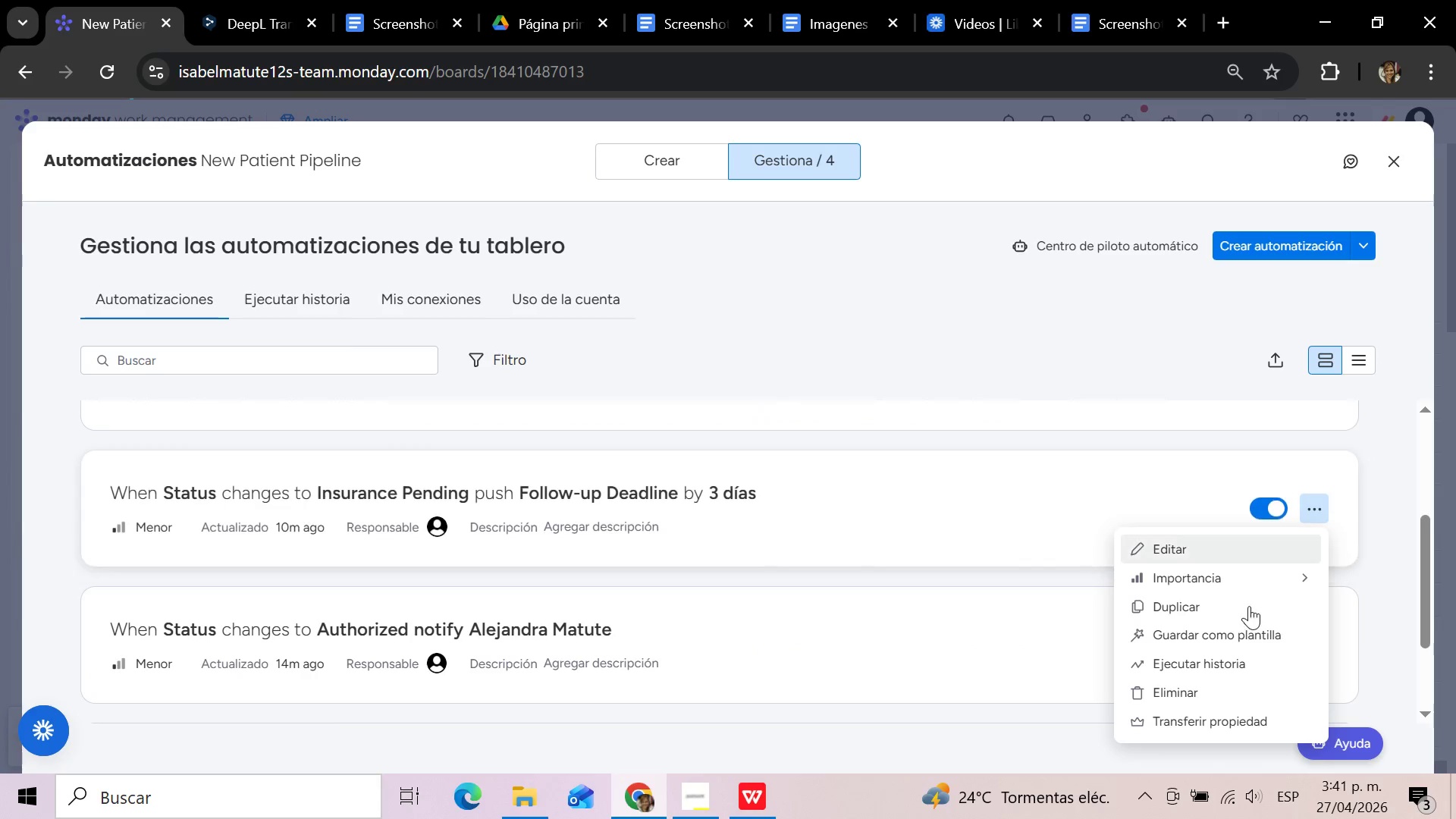 
left_click([1196, 695])
 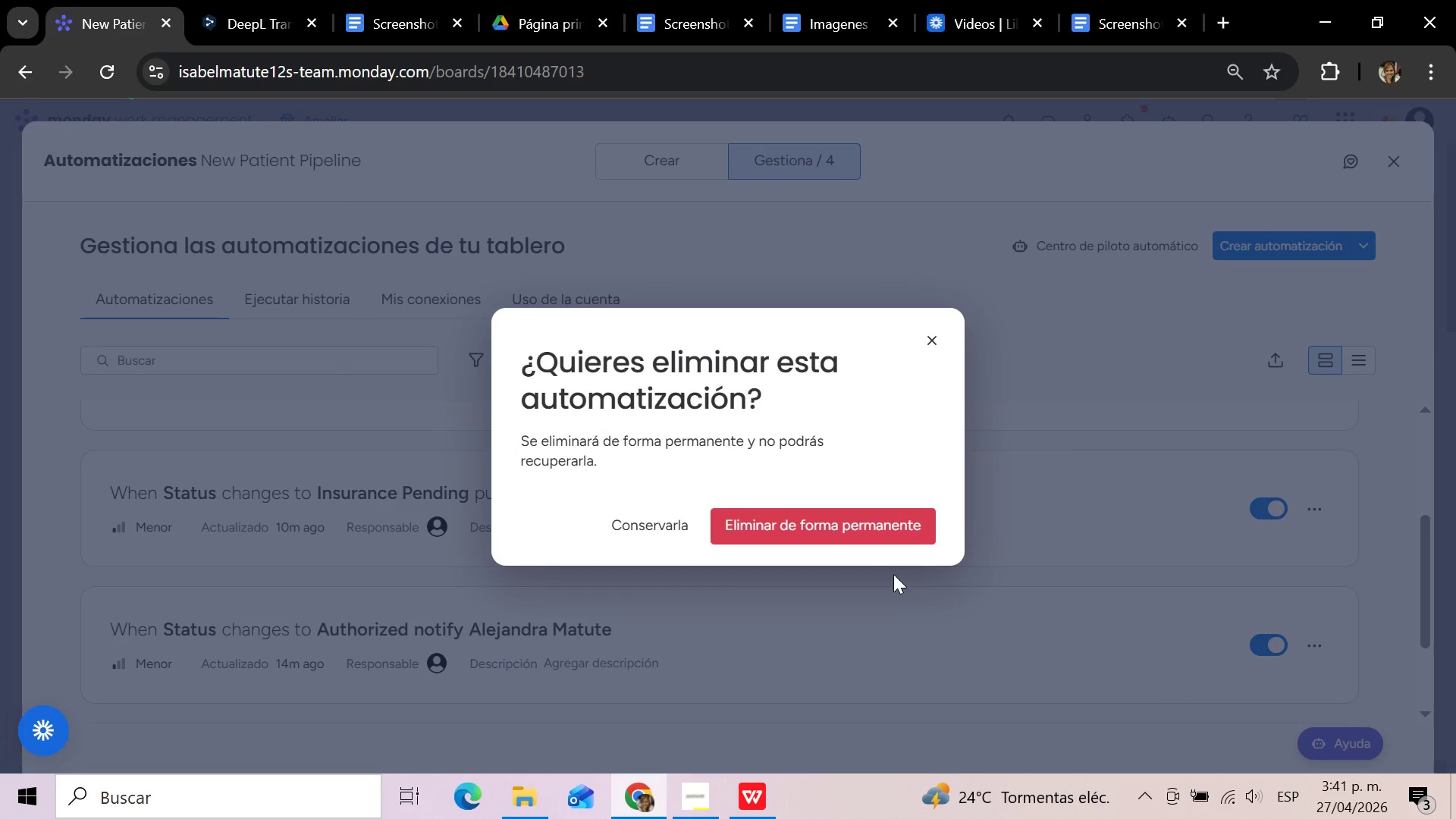 
left_click([853, 532])
 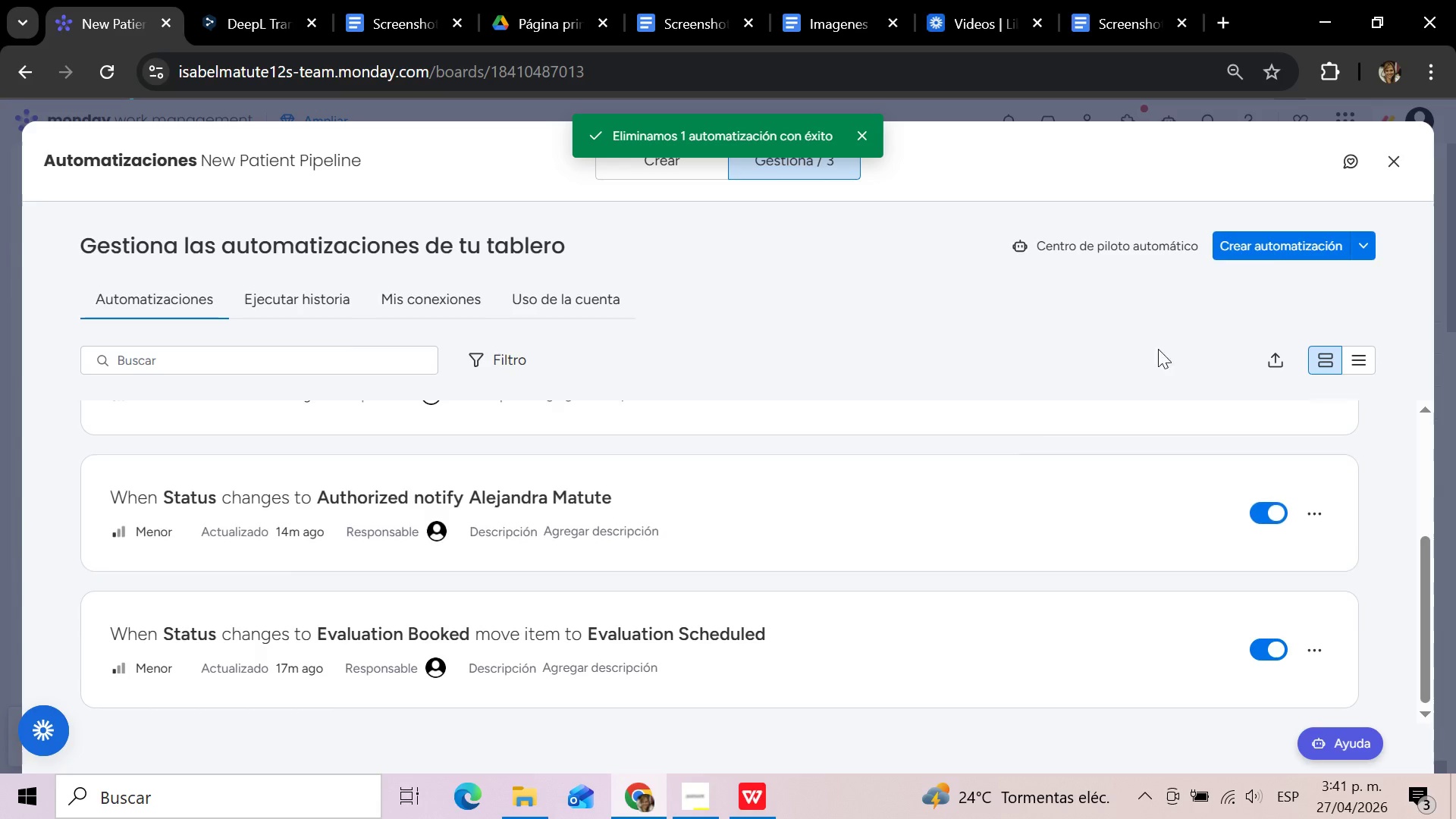 
left_click([1389, 158])
 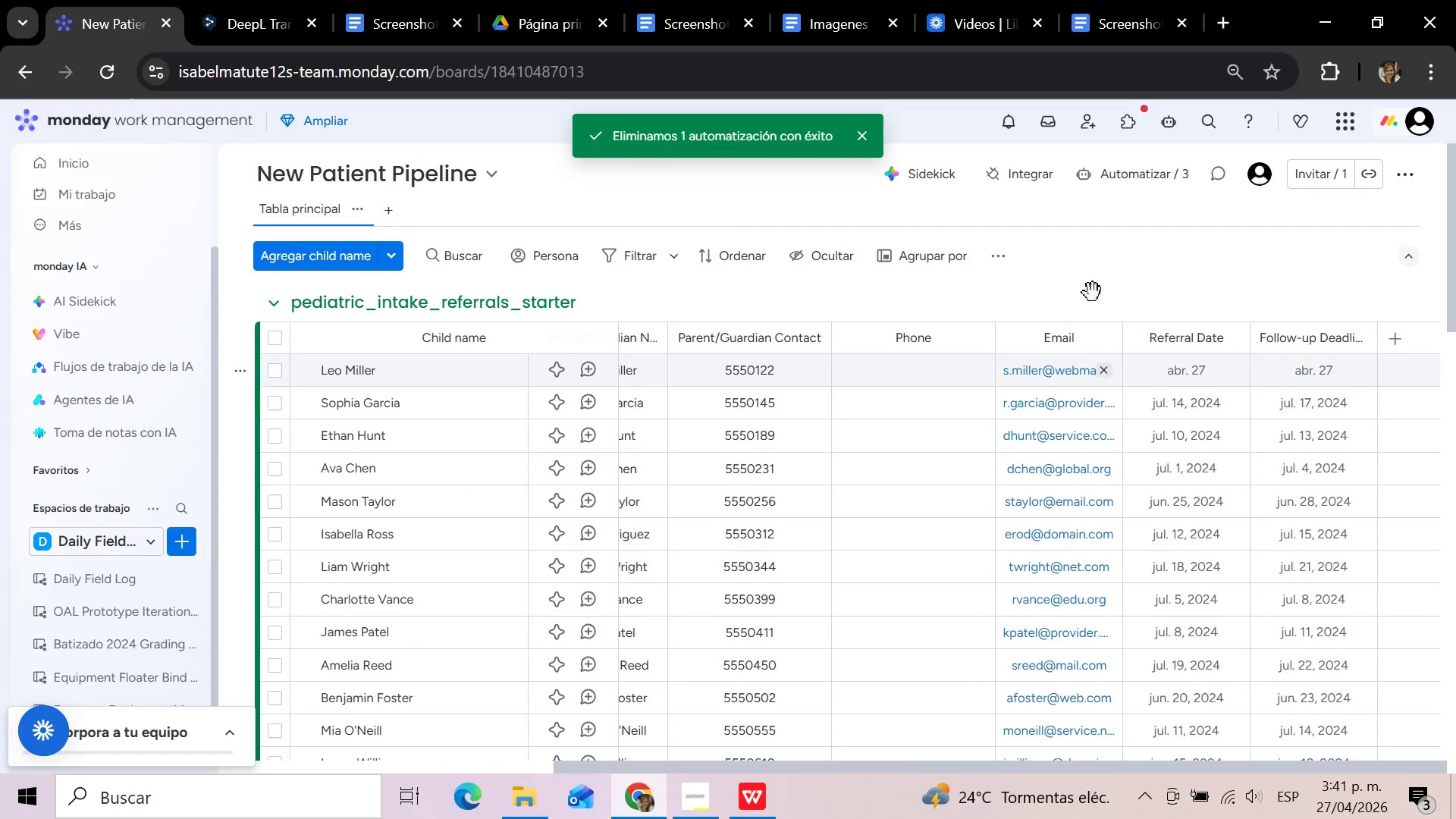 
scroll: coordinate [1103, 246], scroll_direction: up, amount: 3.0
 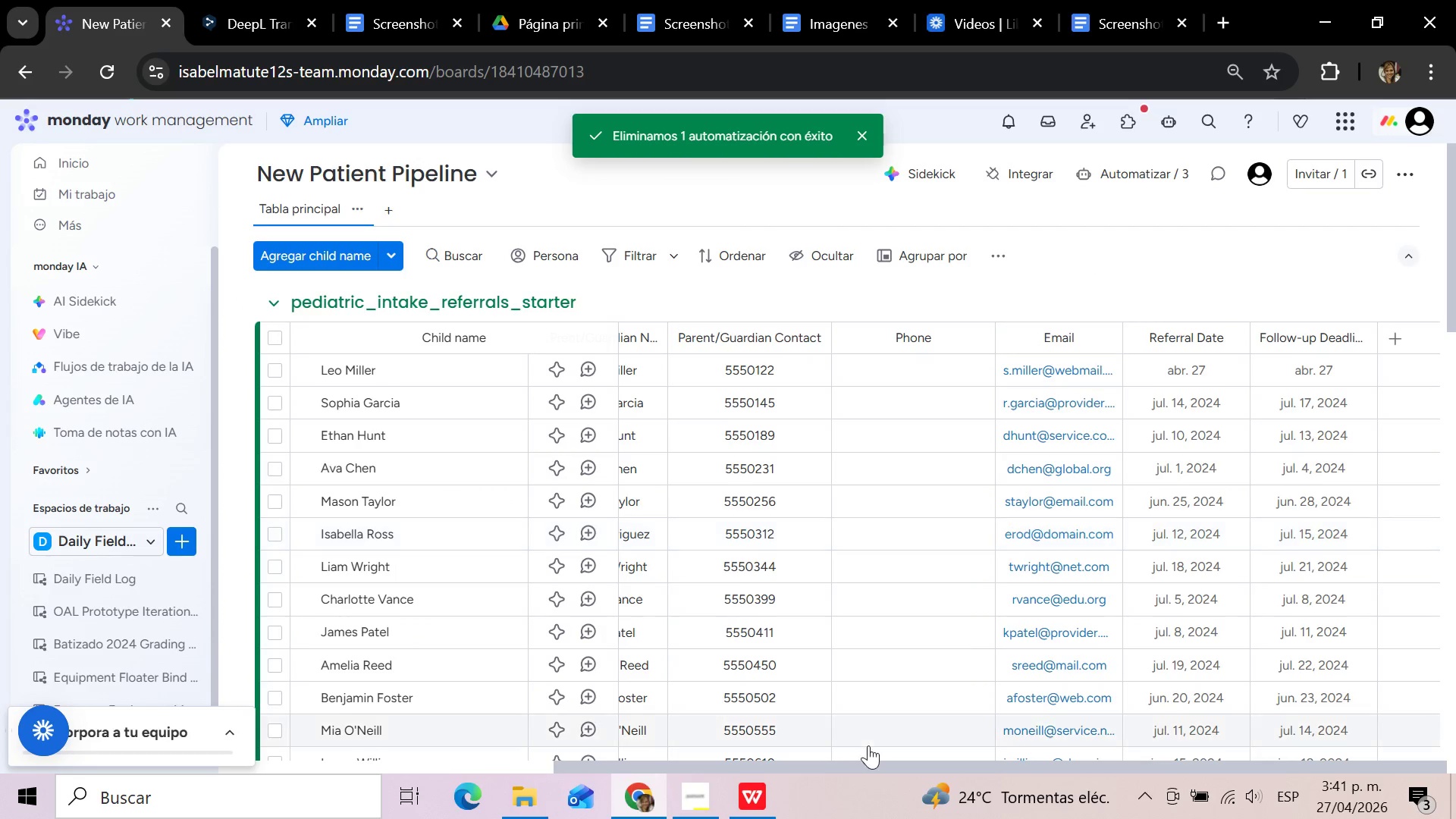 
left_click_drag(start_coordinate=[865, 771], to_coordinate=[376, 752])
 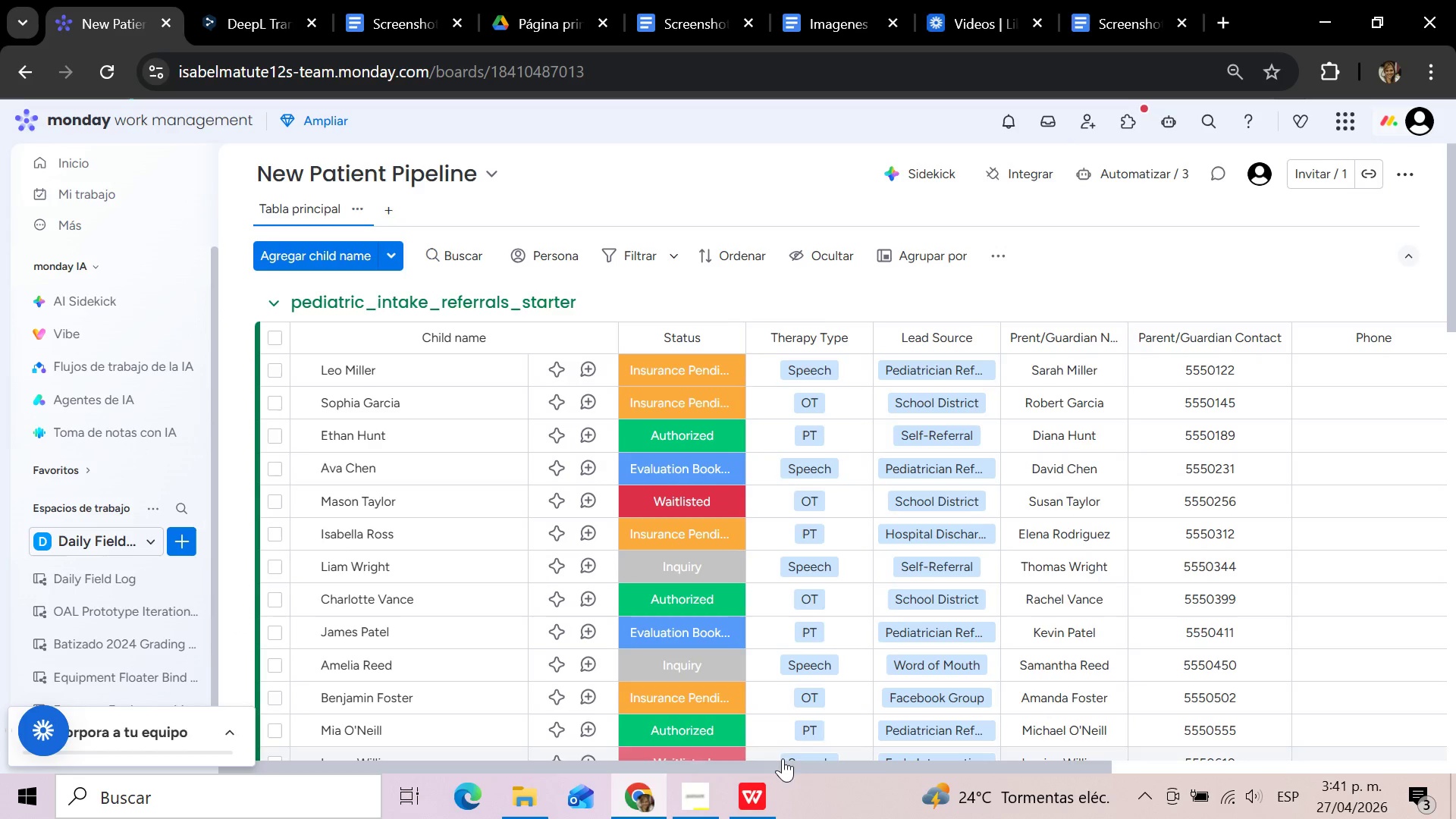 
wait(5.72)
 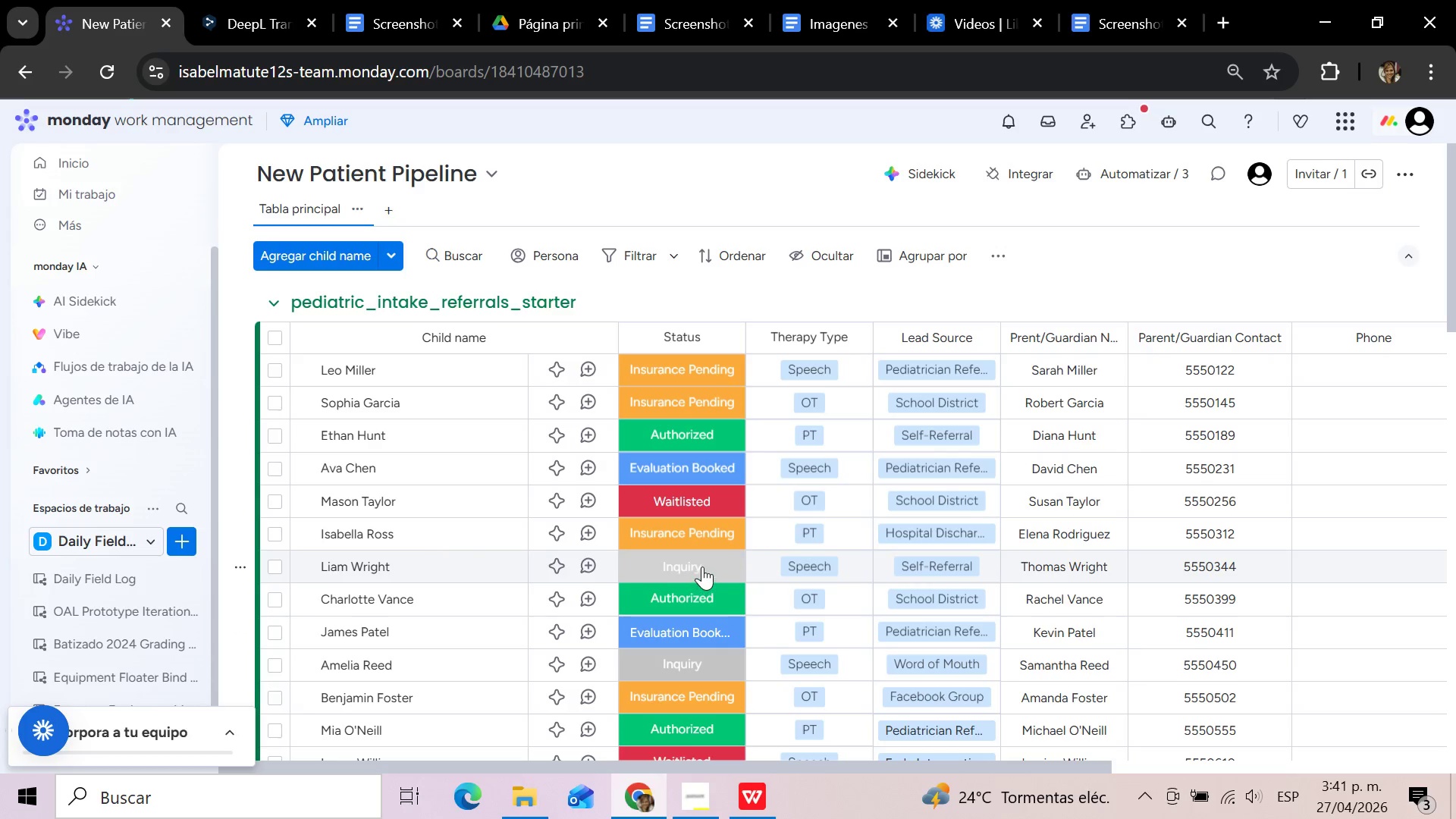 
left_click_drag(start_coordinate=[780, 767], to_coordinate=[1109, 758])
 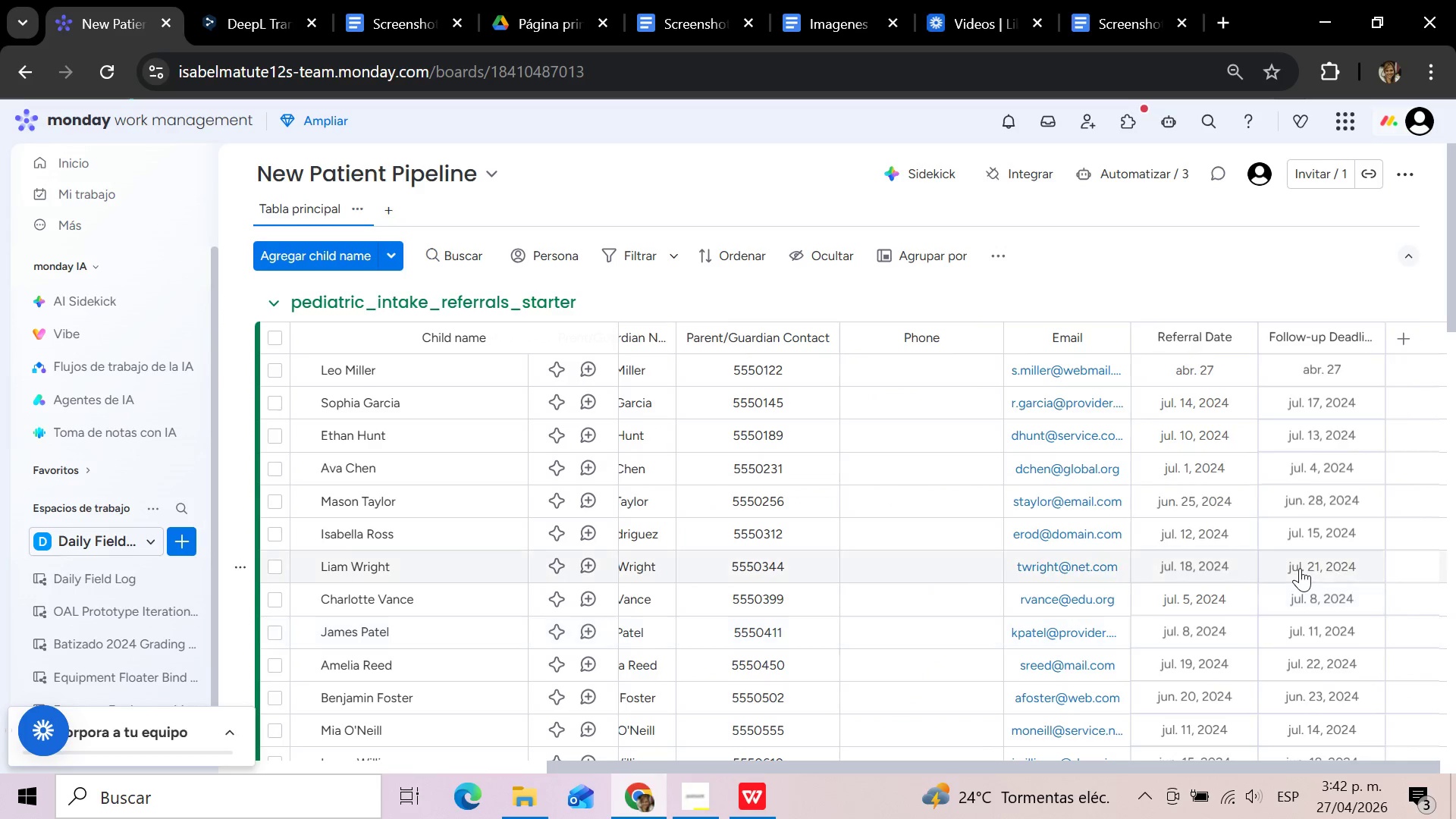 
left_click([1301, 563])
 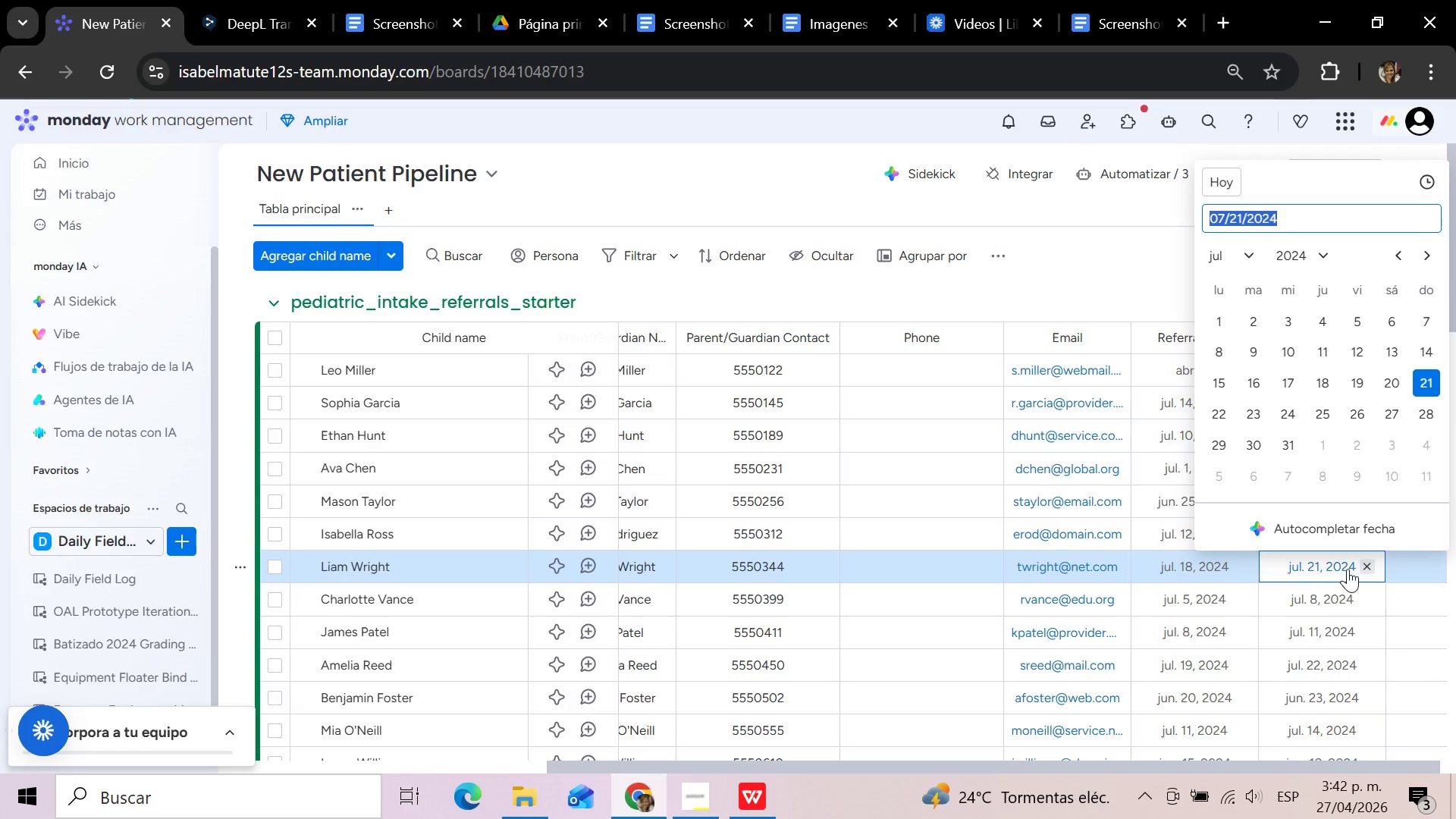 
left_click([1366, 566])
 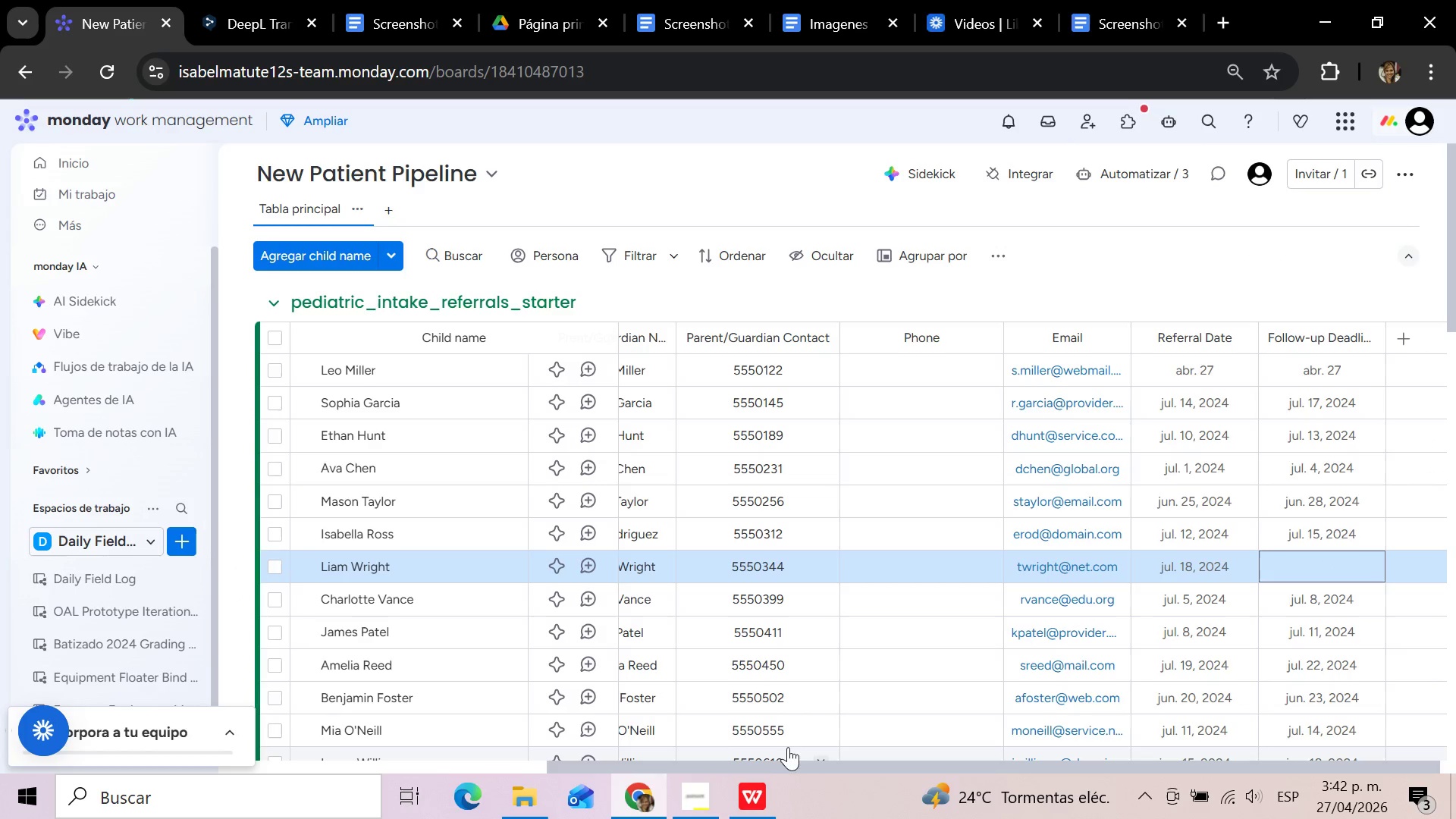 
left_click_drag(start_coordinate=[755, 766], to_coordinate=[343, 761])
 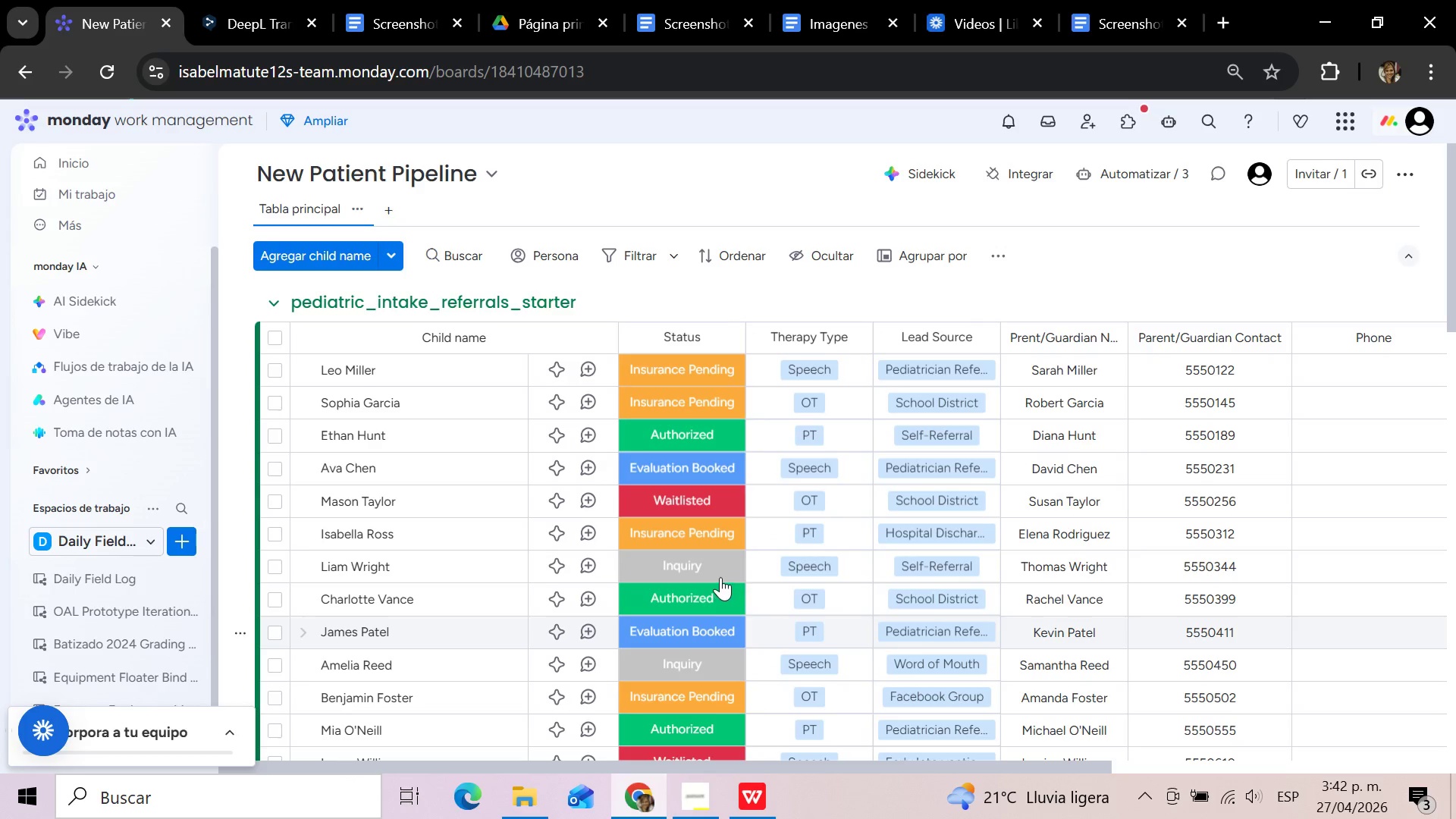 
left_click([720, 567])
 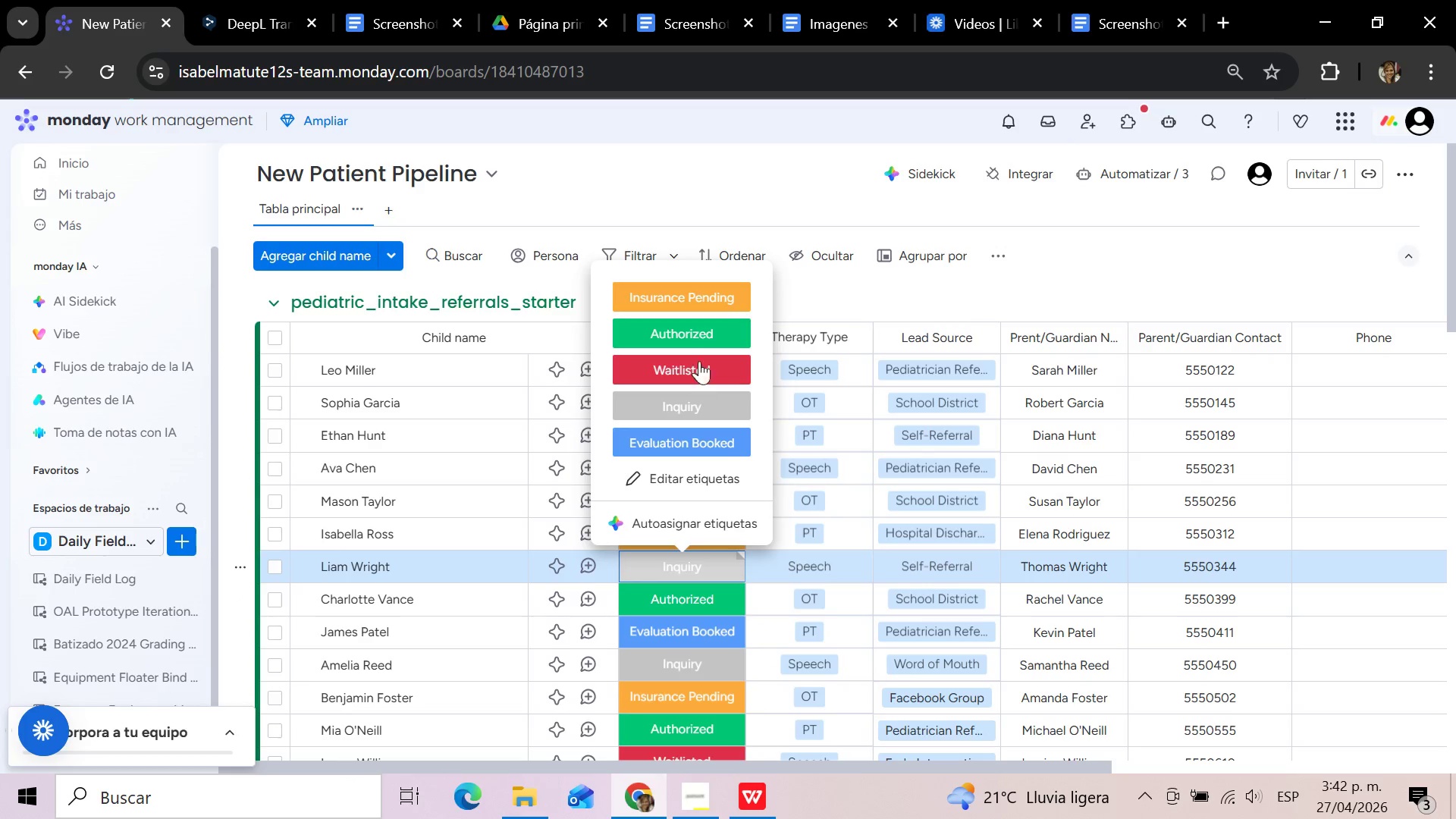 
left_click([701, 297])
 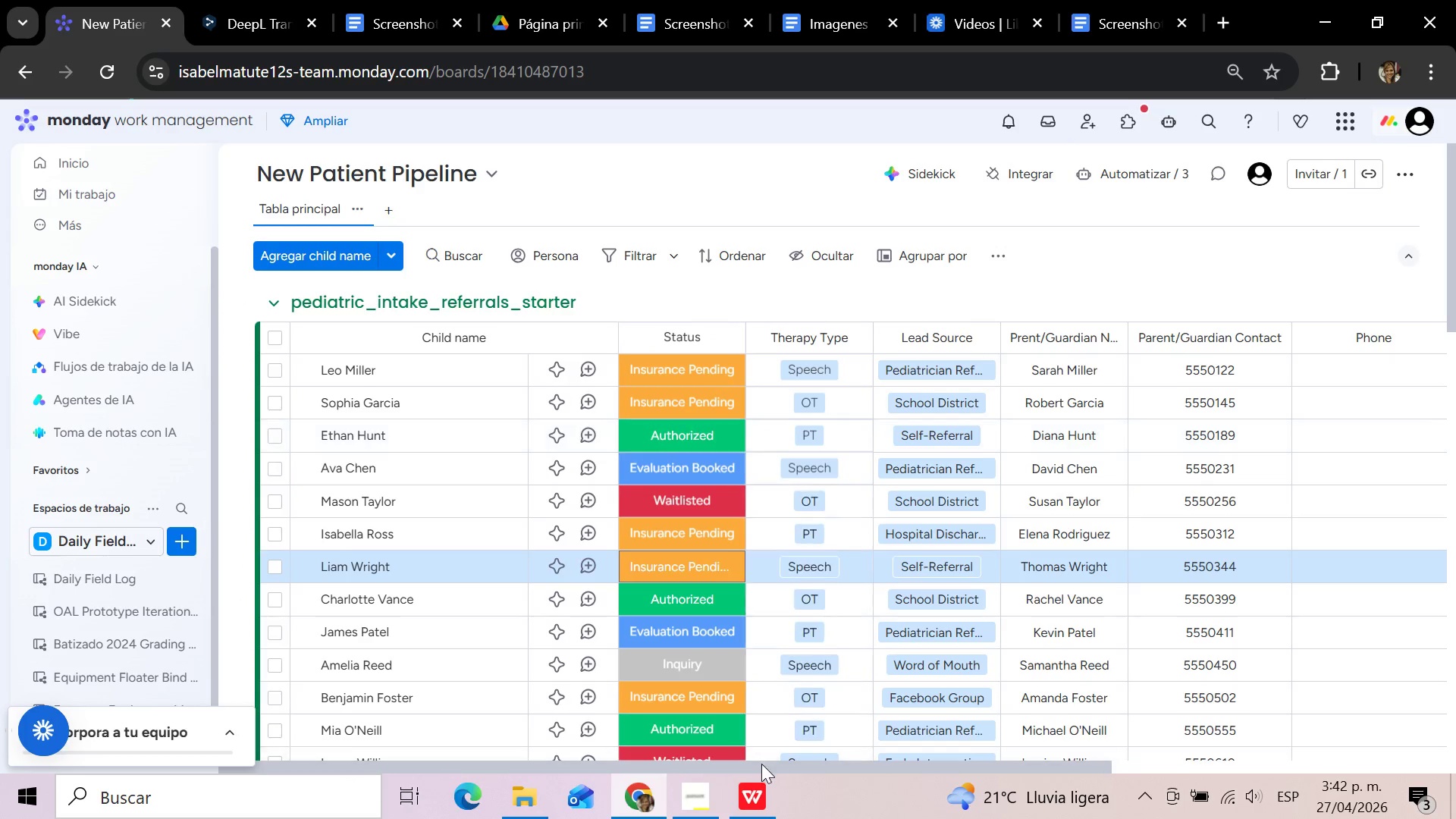 
left_click_drag(start_coordinate=[758, 766], to_coordinate=[1113, 774])
 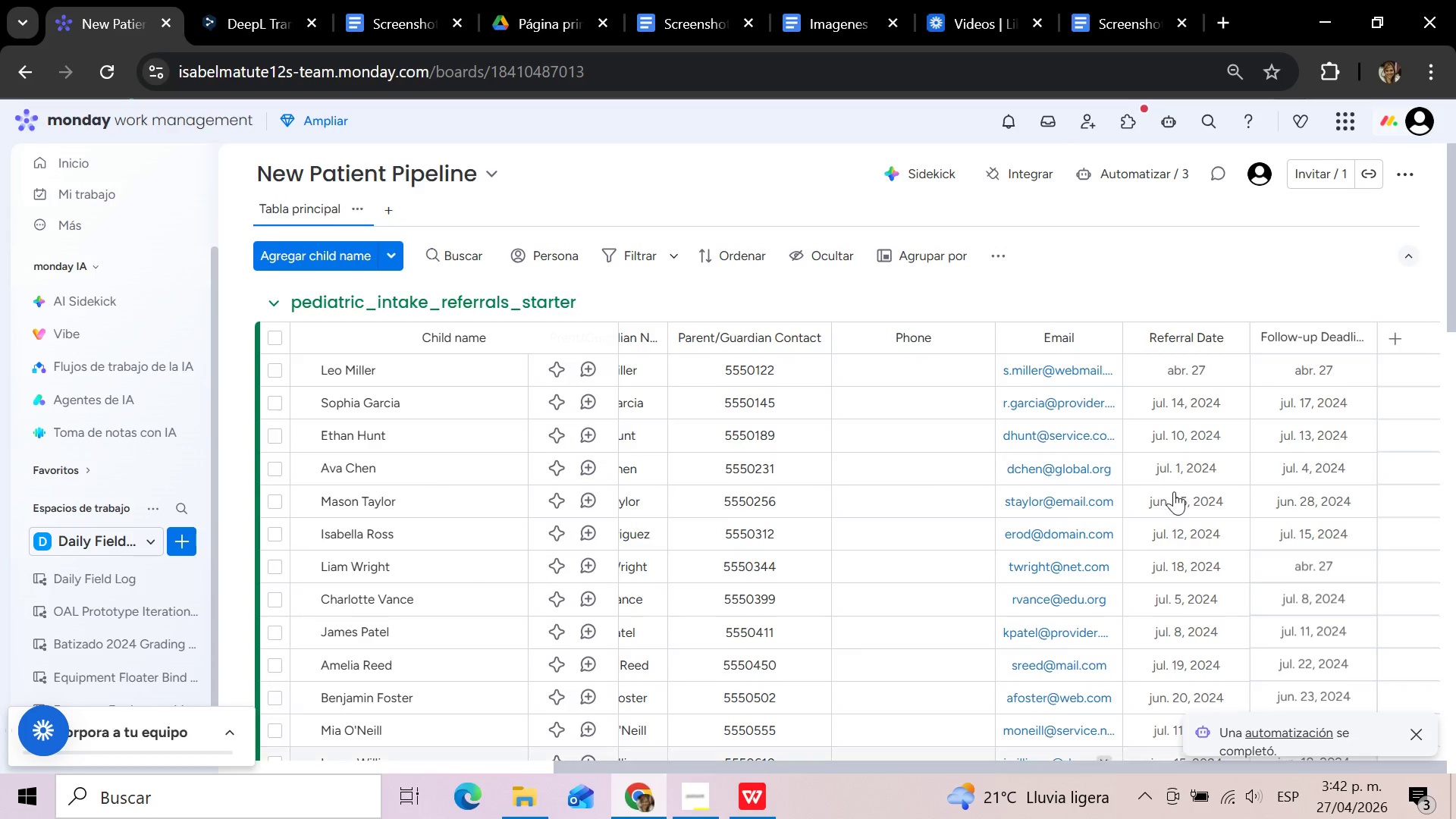 
mouse_move([1218, 403])
 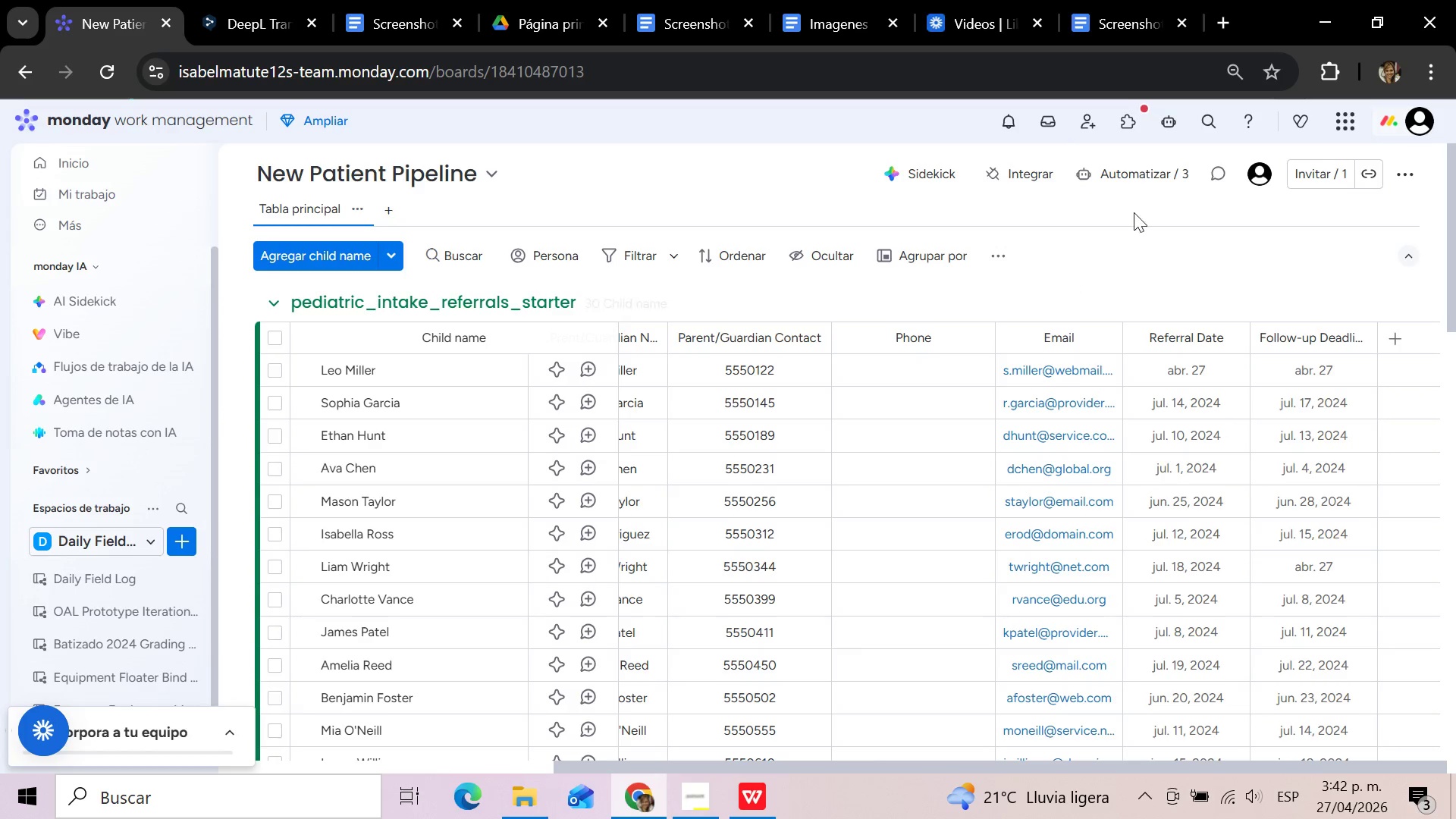 
left_click([1136, 173])
 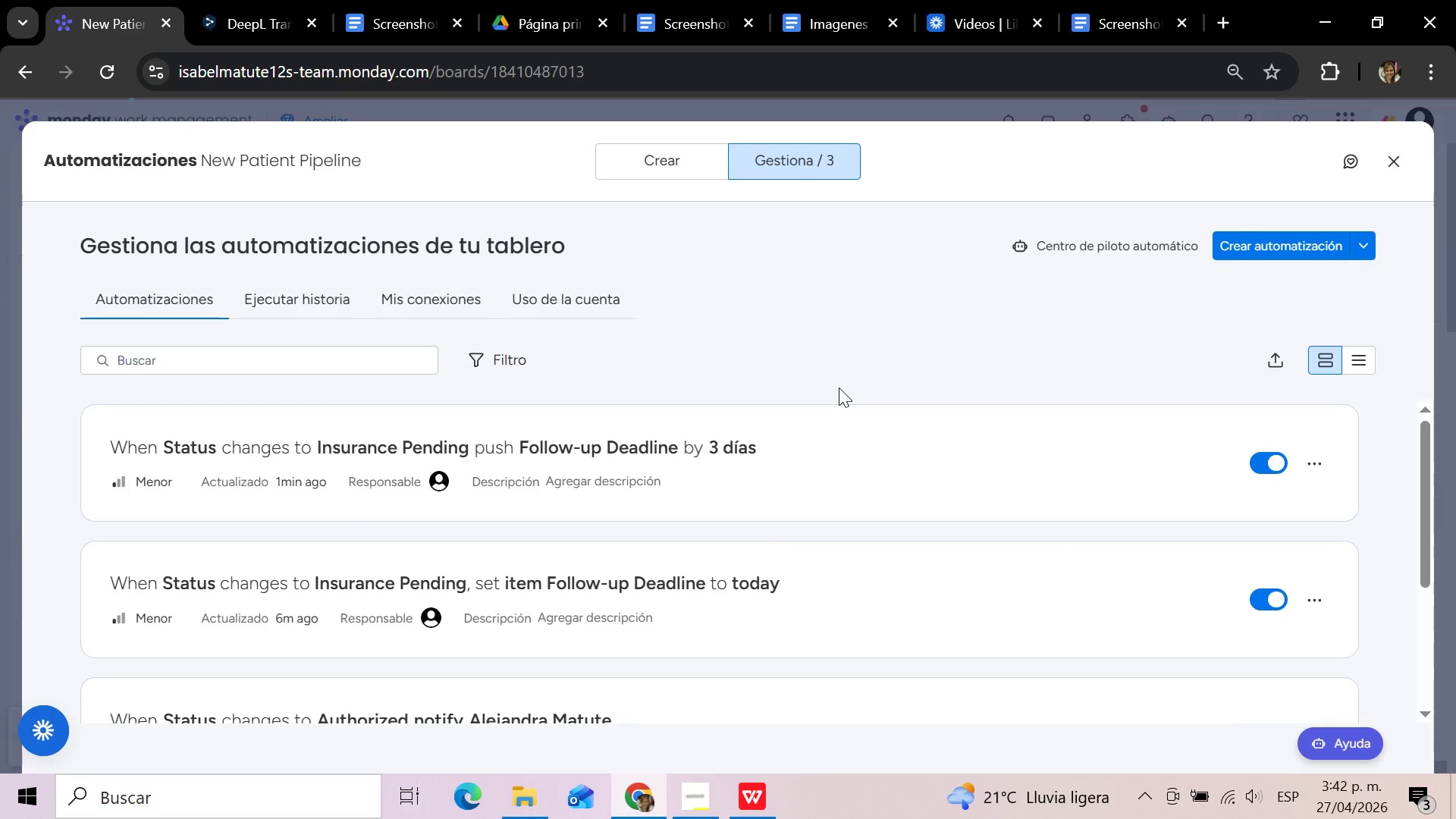 
wait(7.0)
 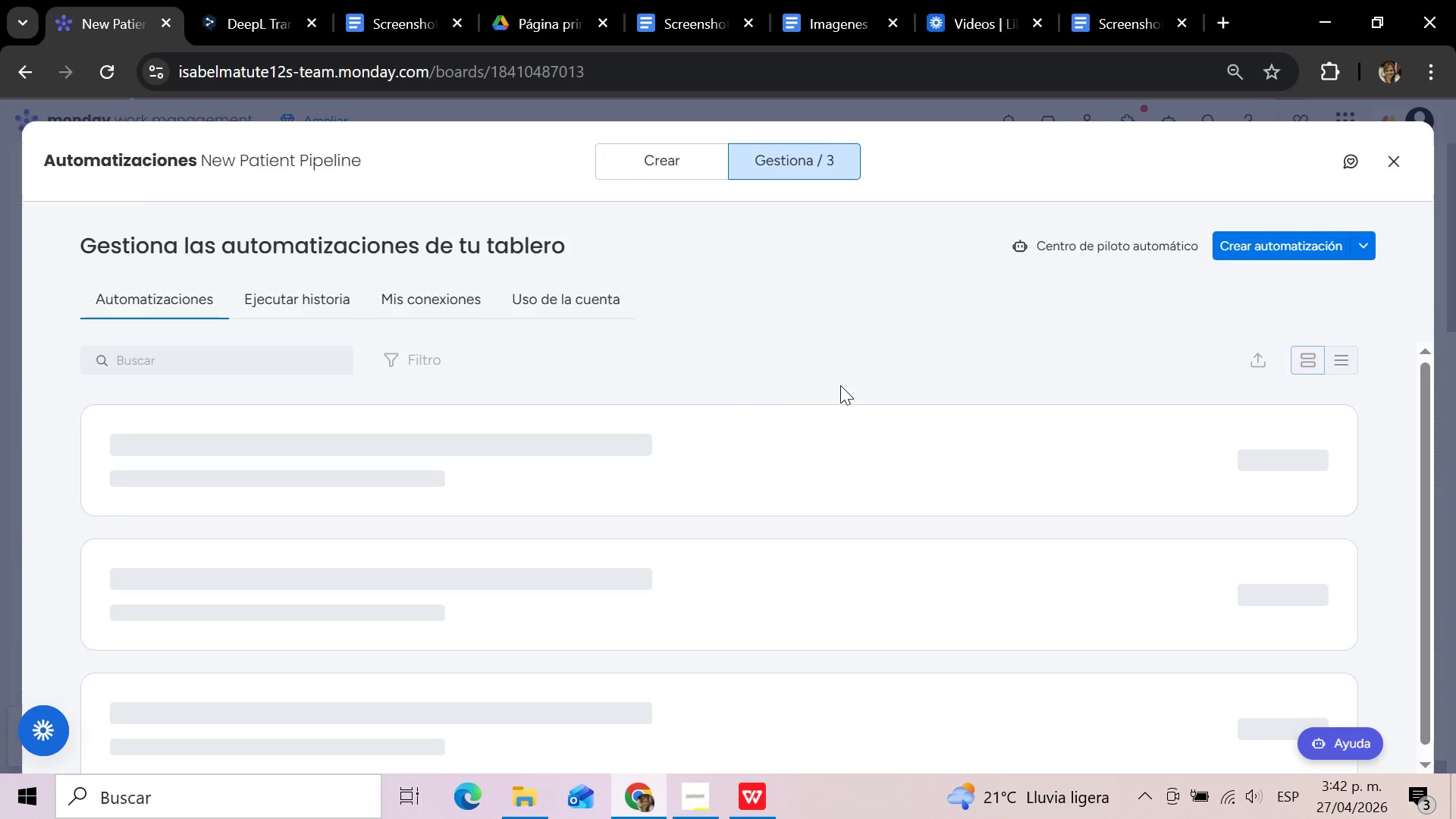 
scroll: coordinate [839, 388], scroll_direction: down, amount: 2.0
 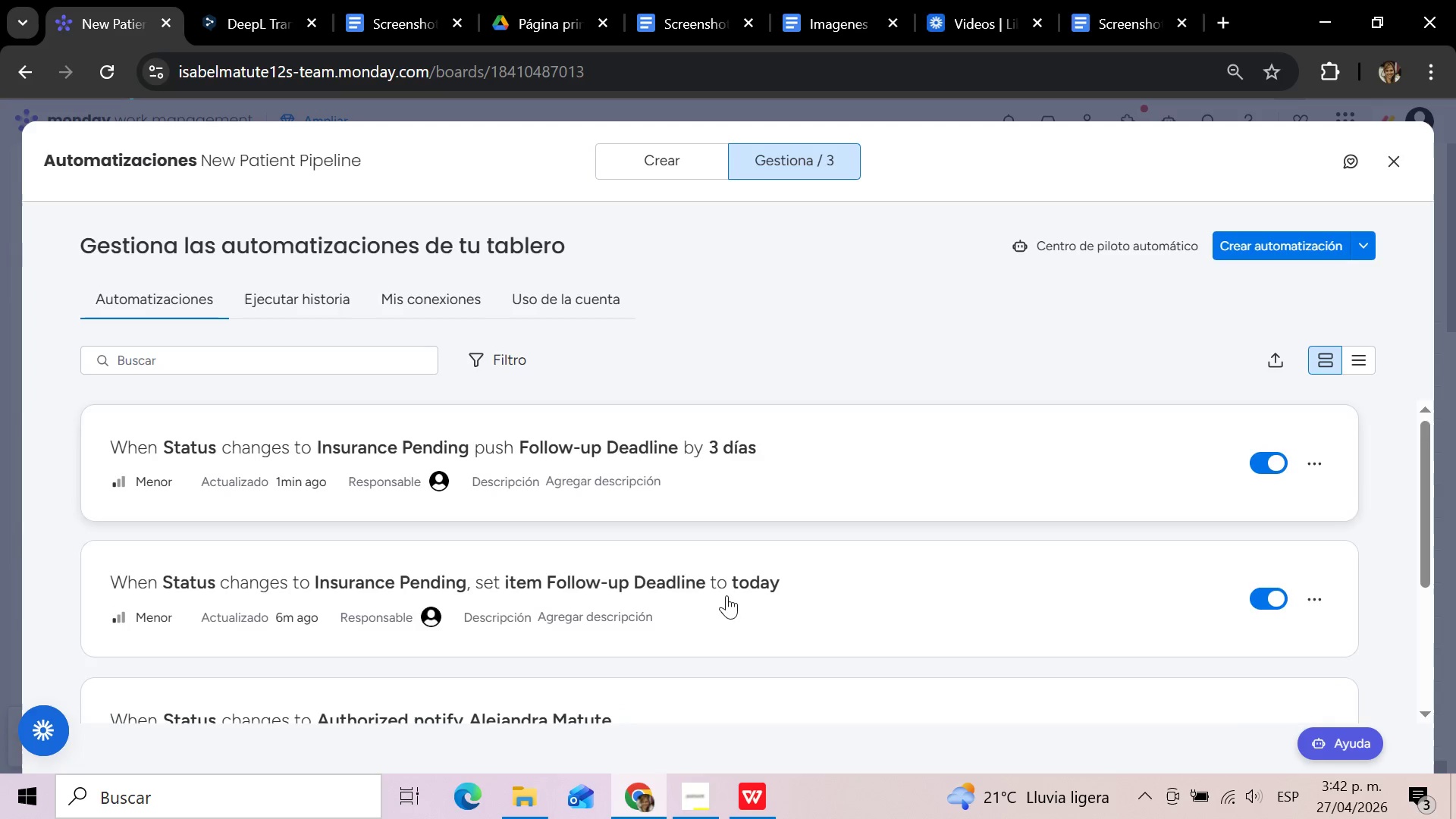 
left_click([721, 592])
 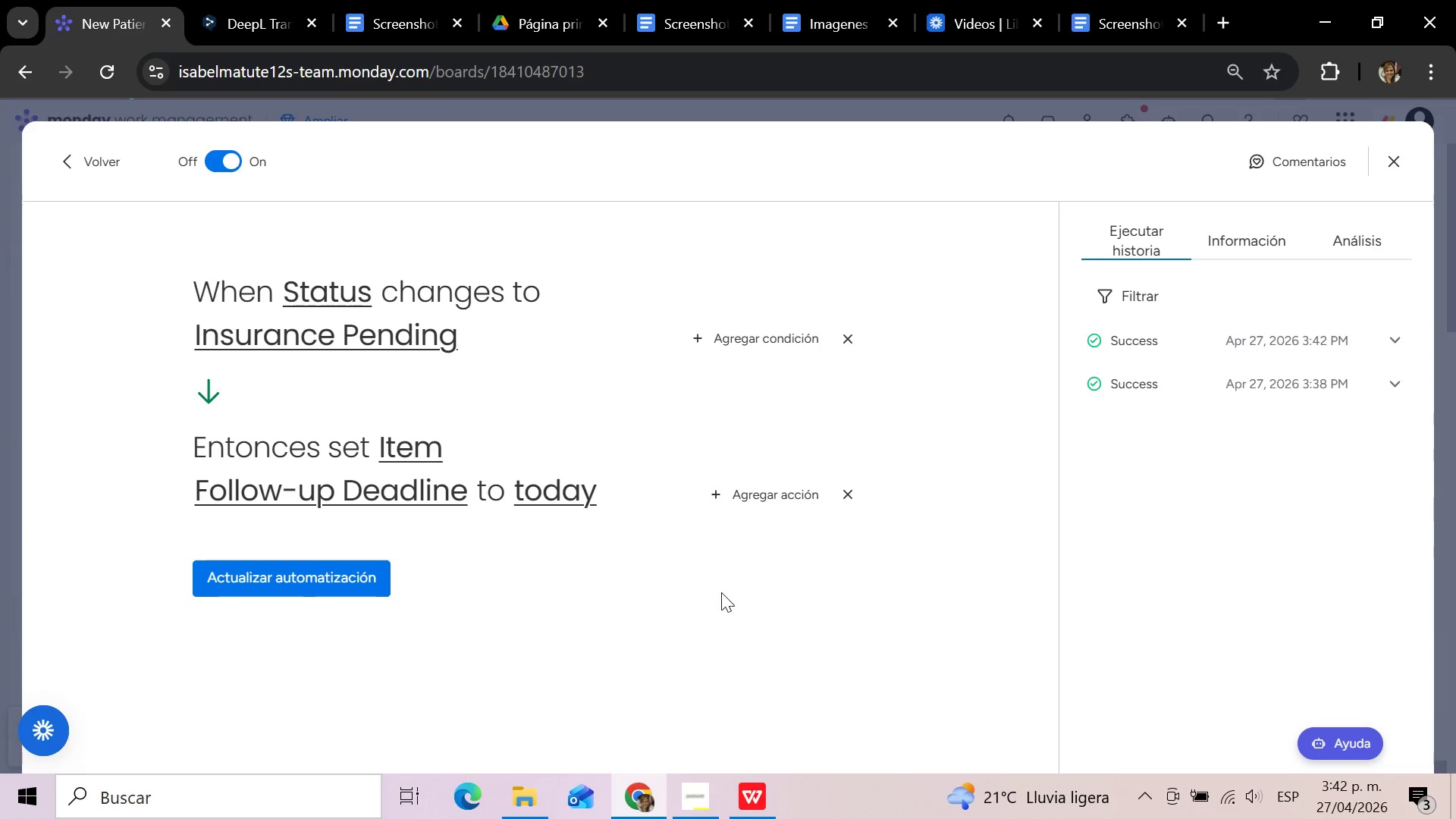 
wait(6.55)
 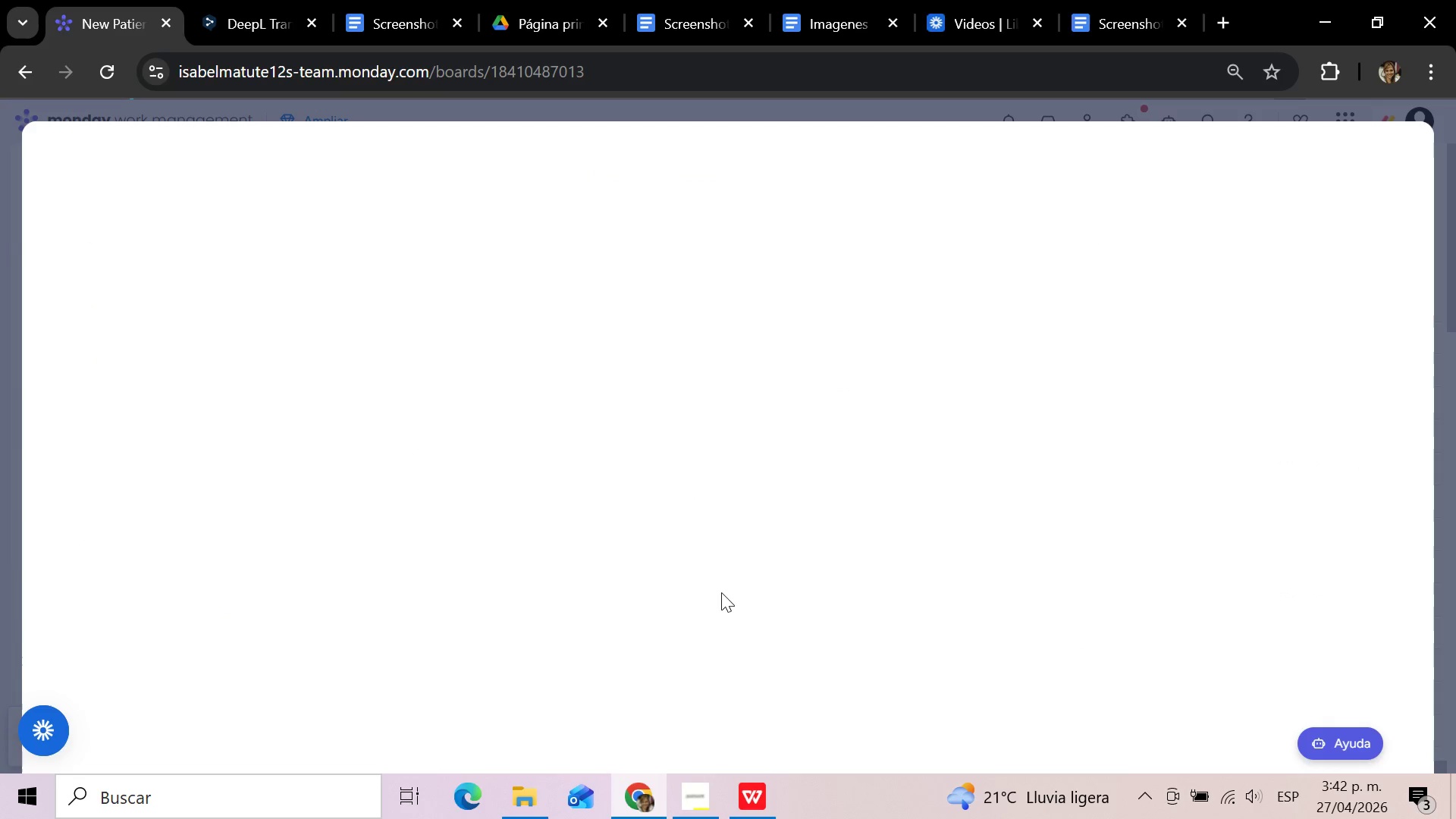 
left_click([556, 490])
 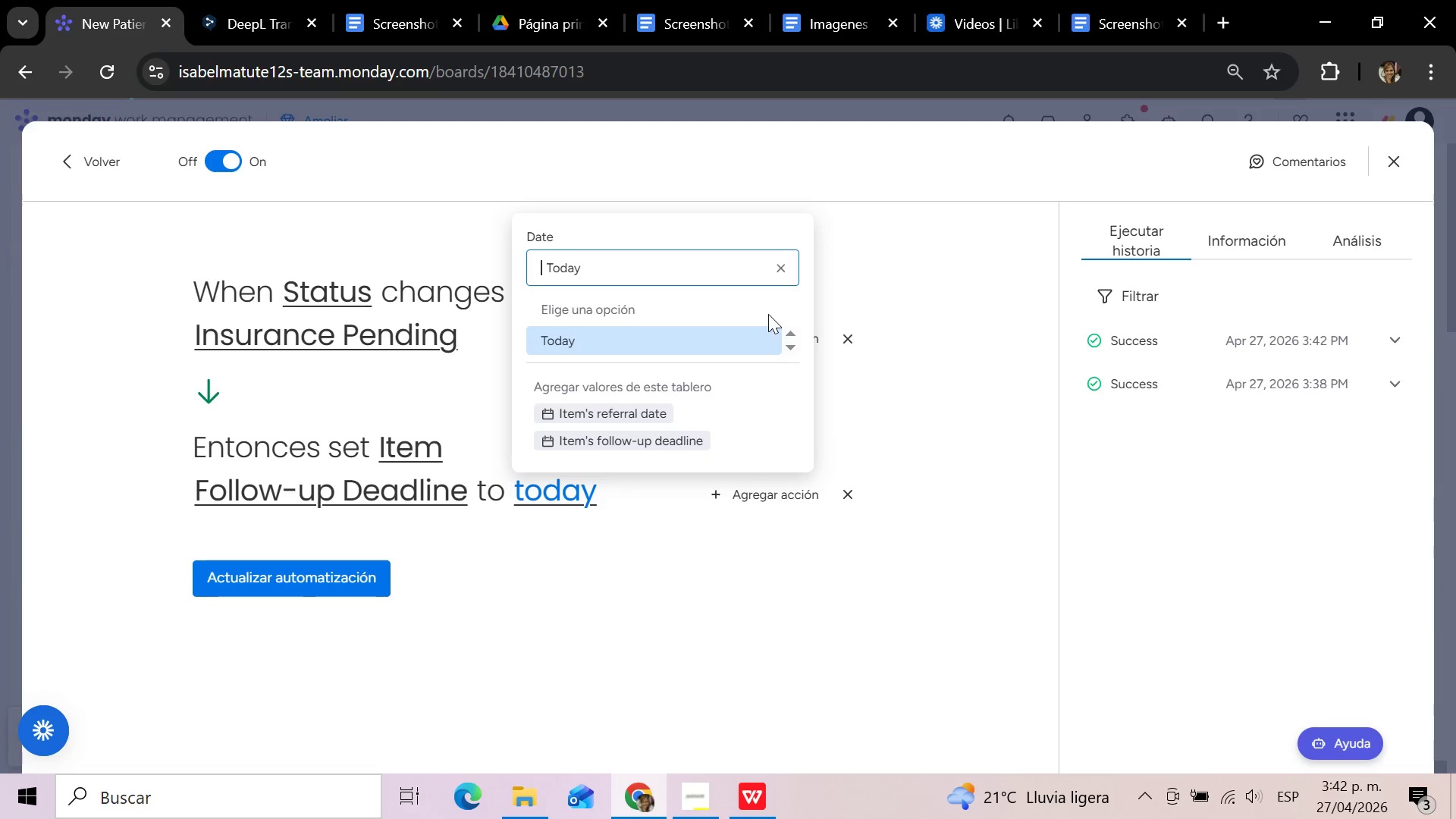 
left_click([785, 270])
 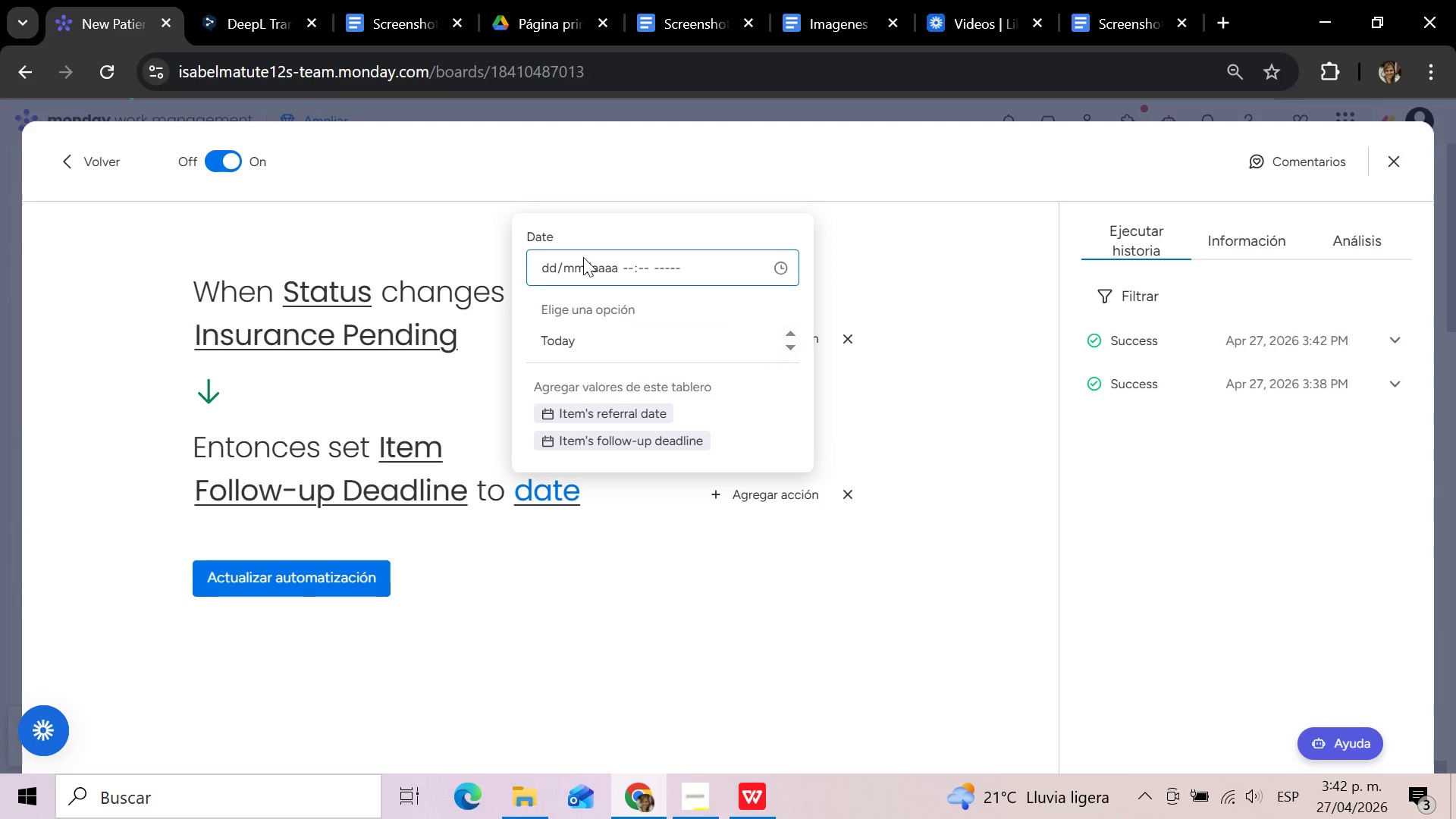 
left_click([558, 262])
 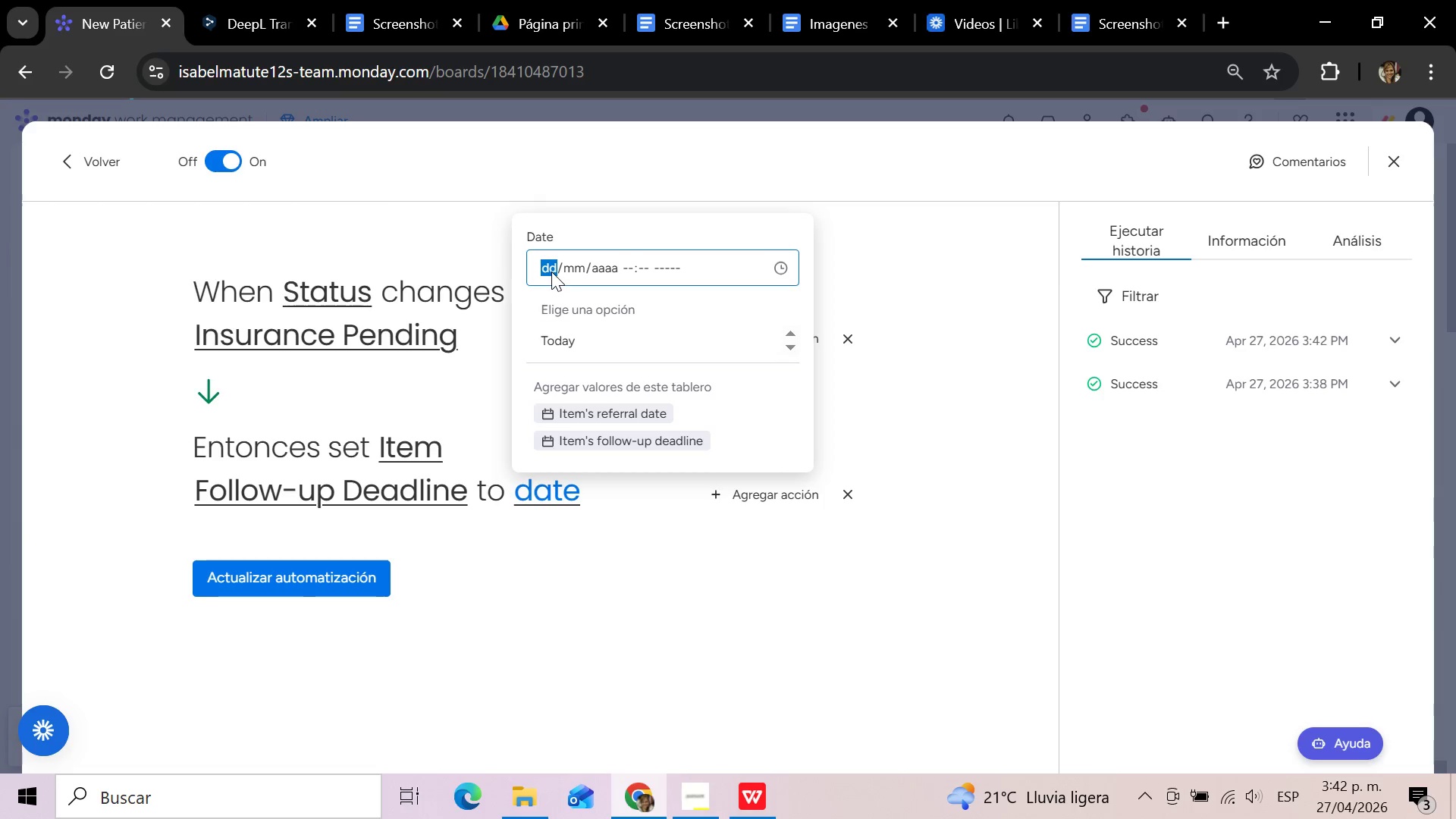 
left_click([551, 271])
 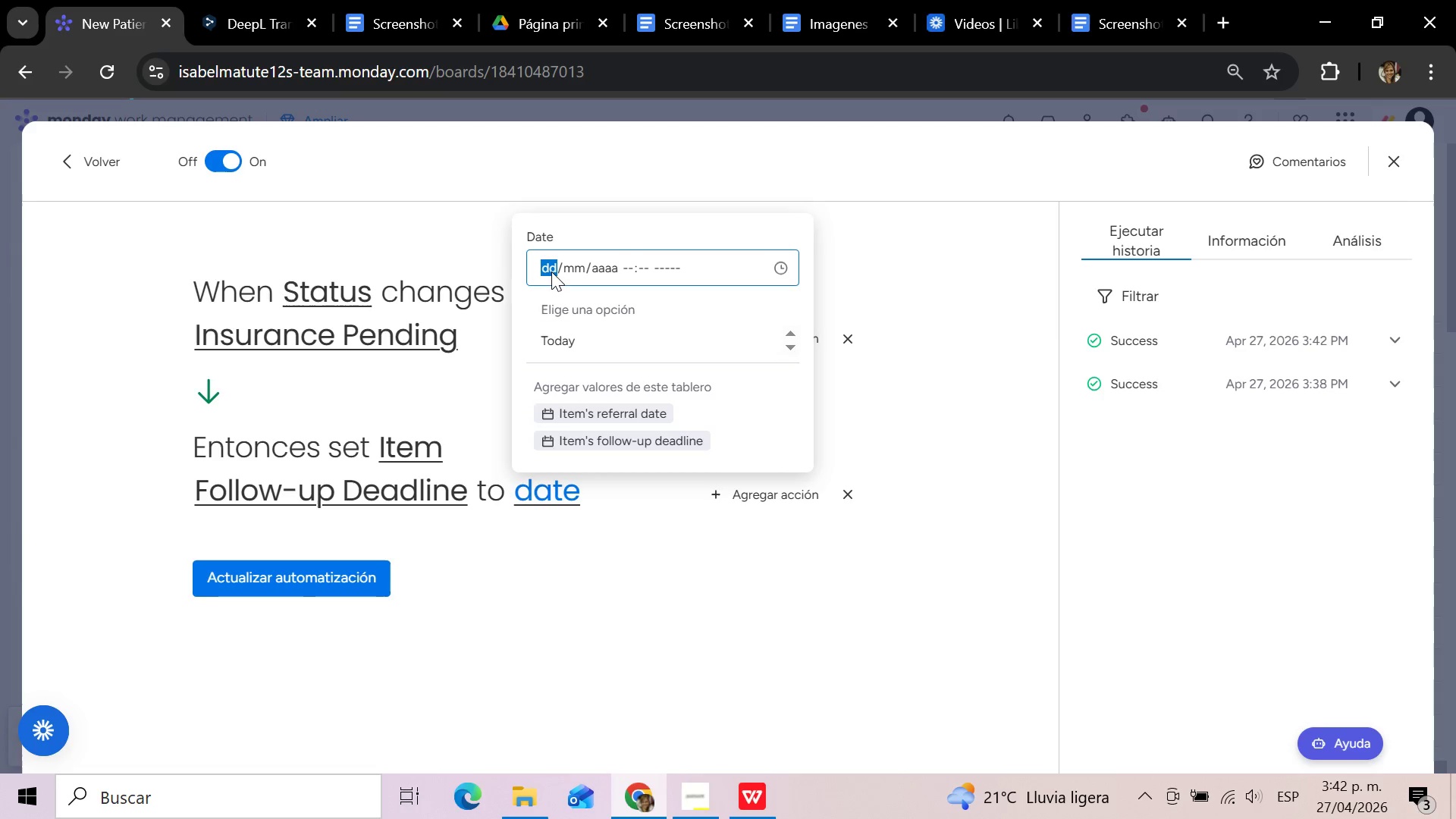 
left_click([551, 271])
 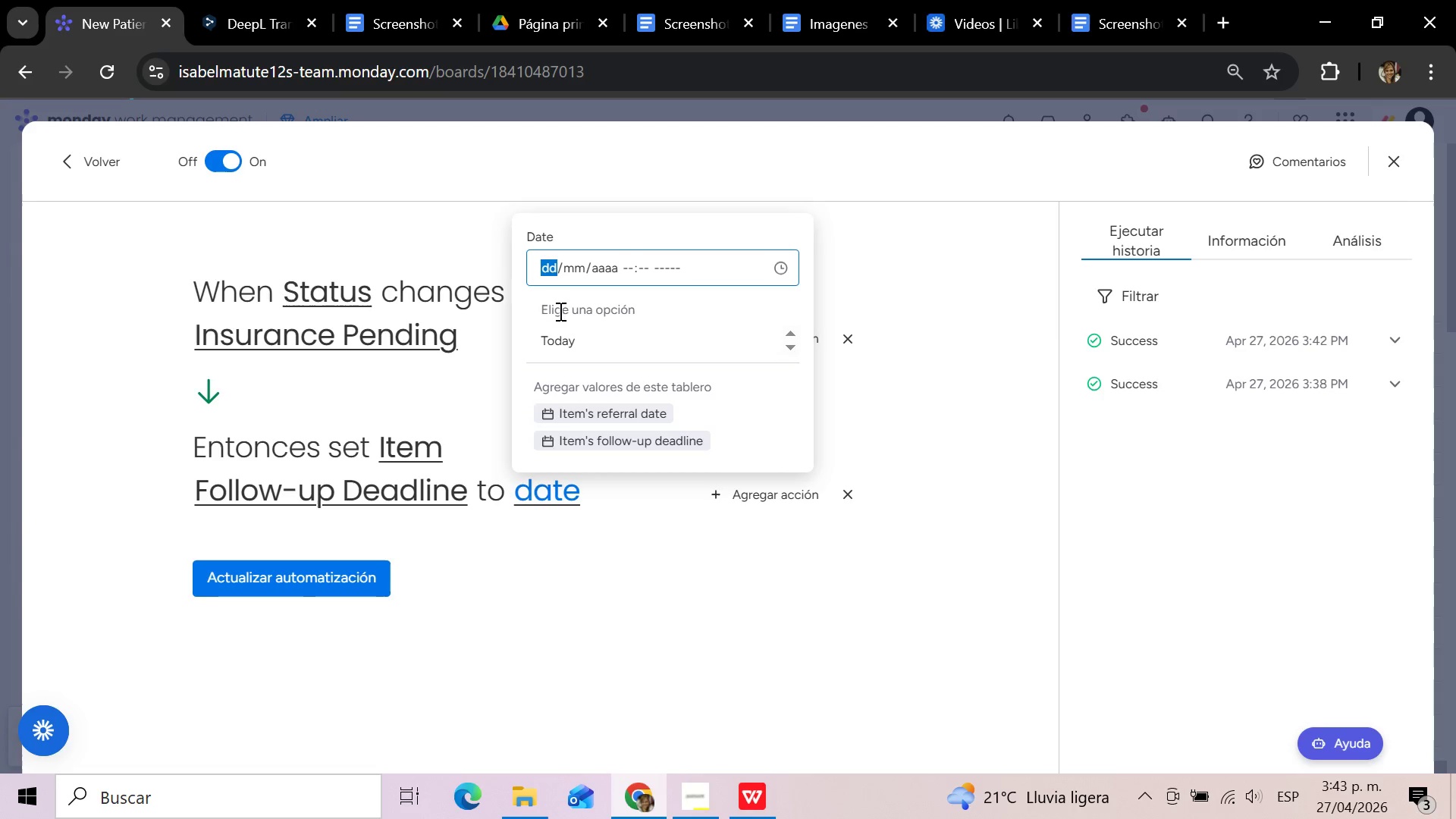 
left_click([565, 318])
 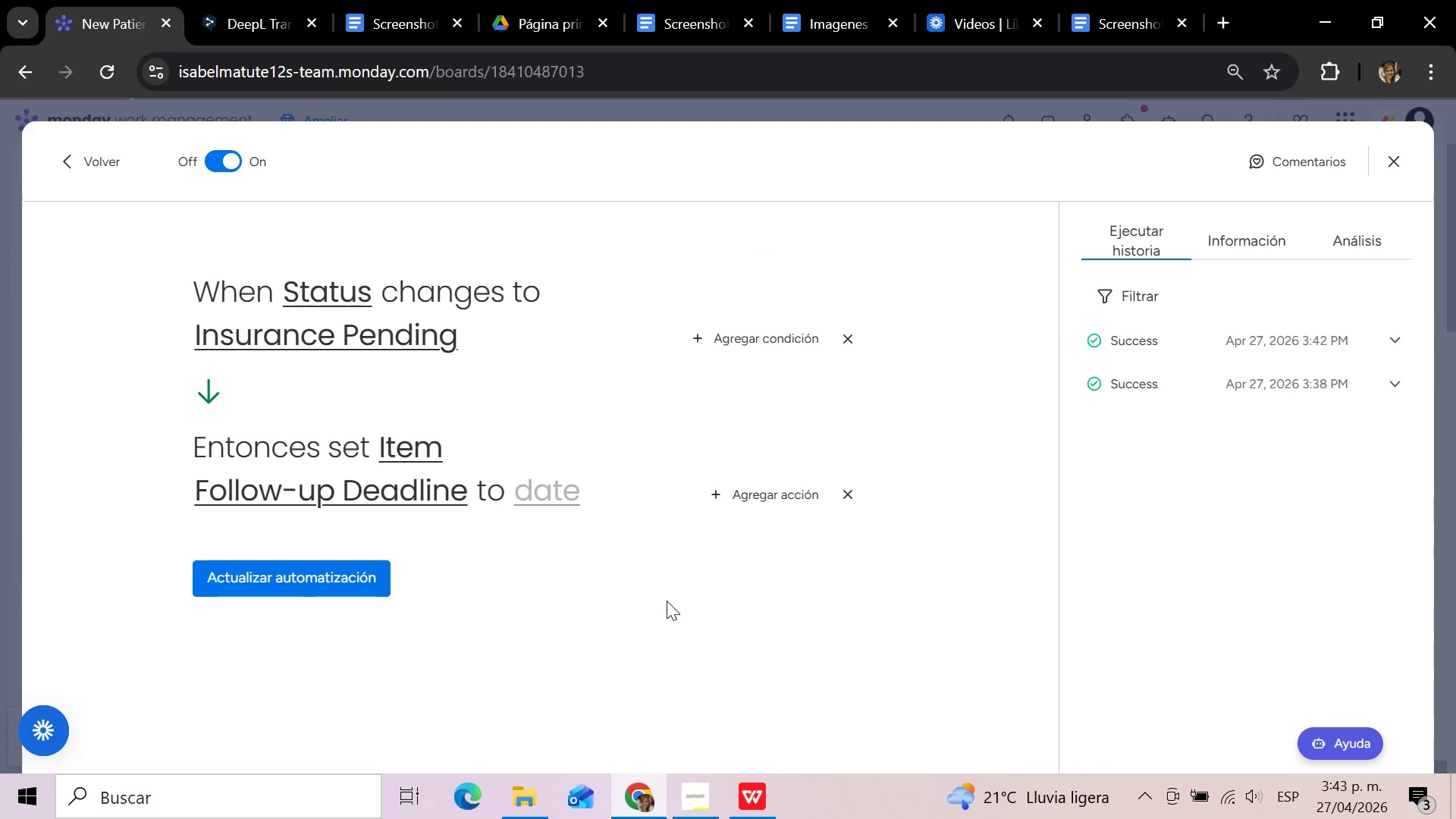 
left_click([566, 483])
 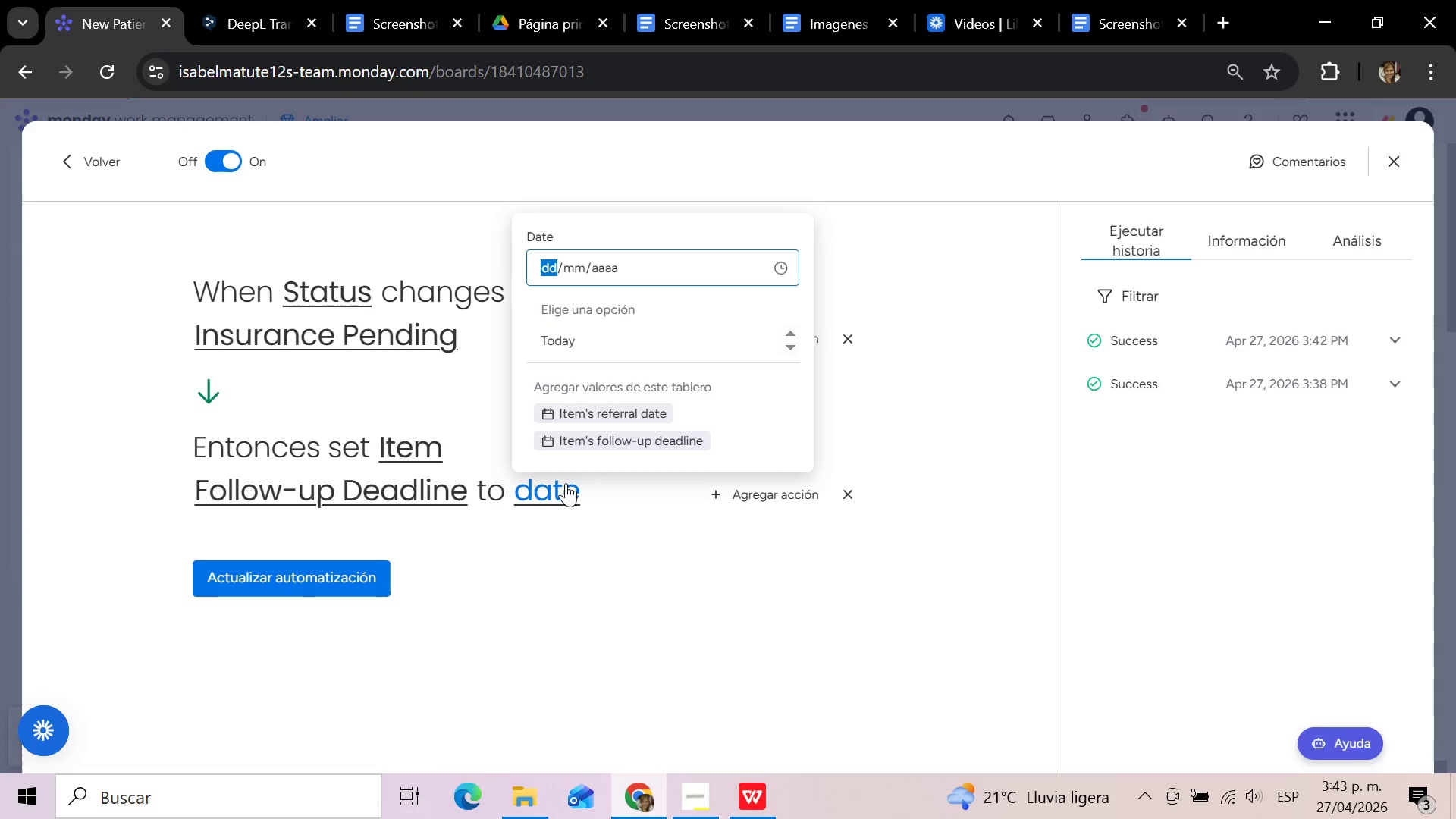 
wait(36.66)
 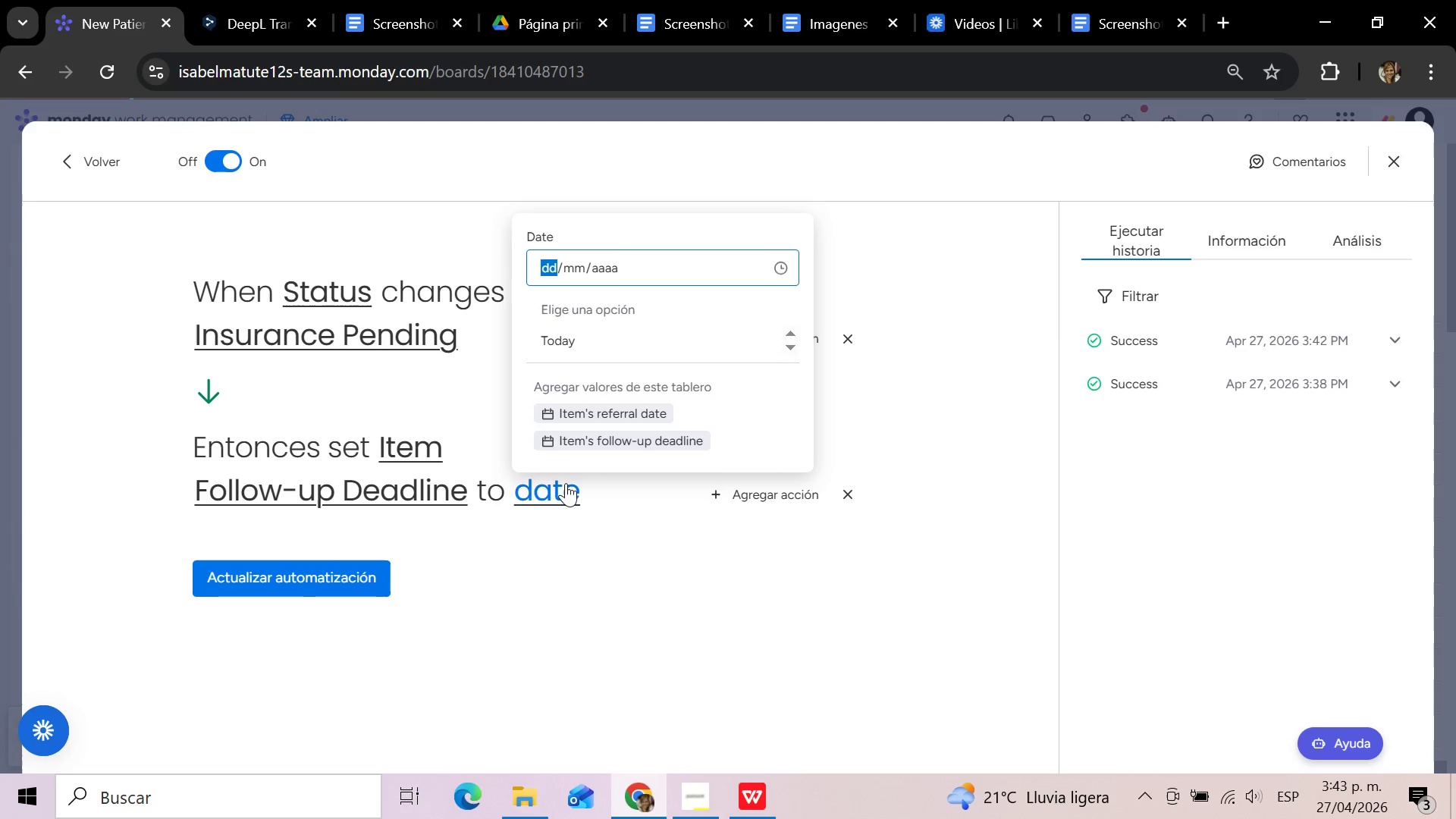 
left_click([707, 639])
 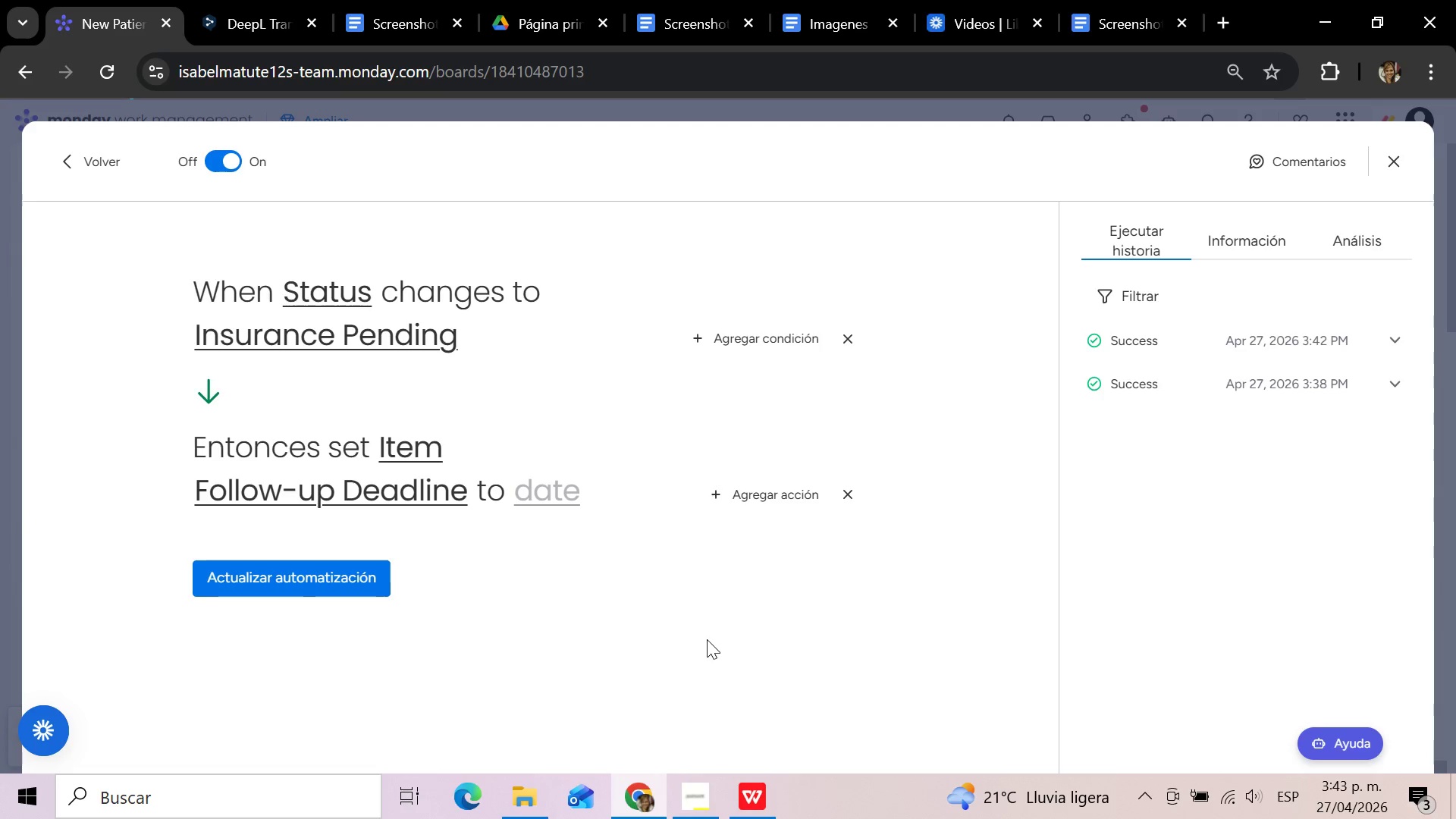 
wait(20.66)
 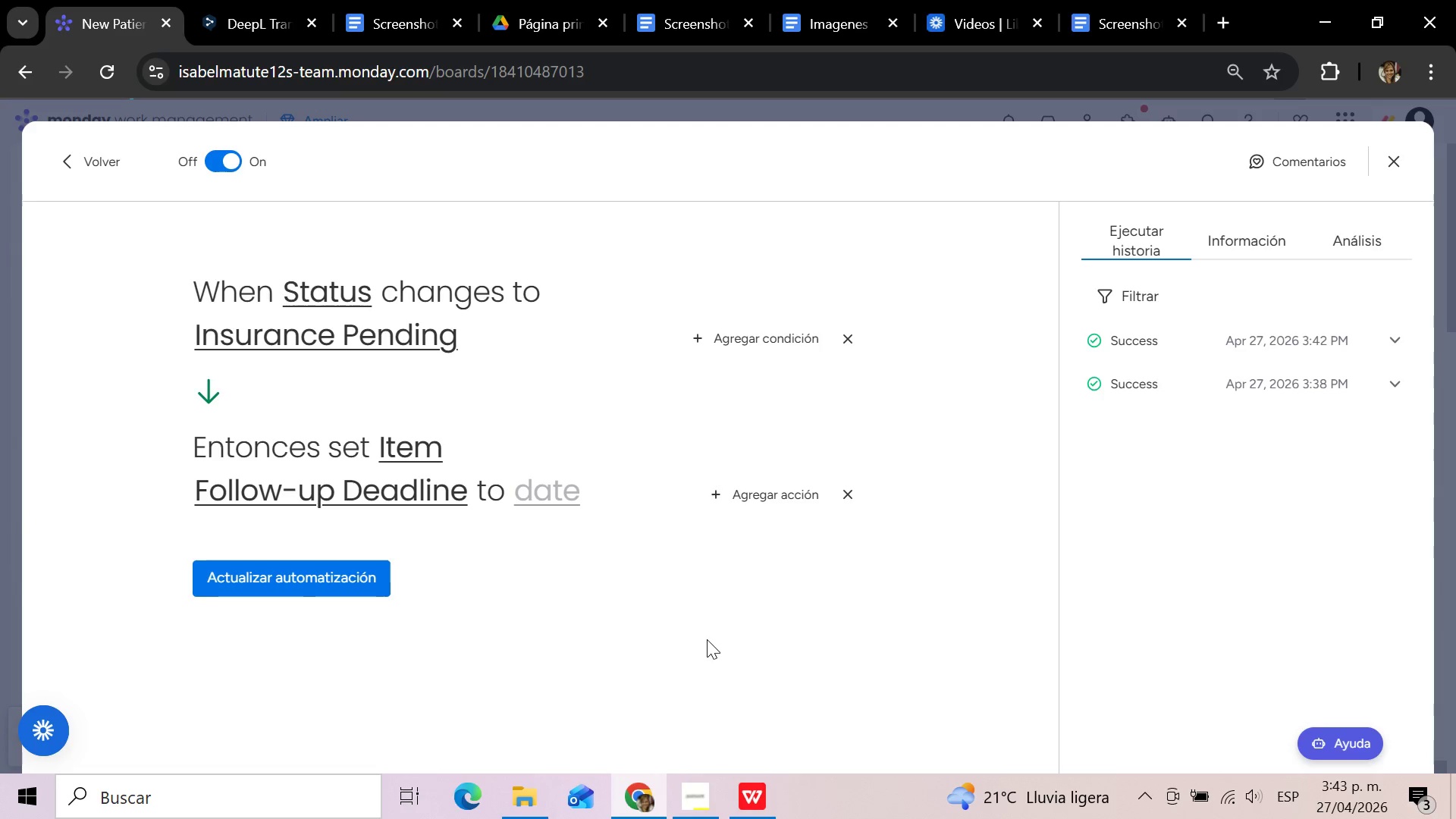 
left_click([707, 639])
 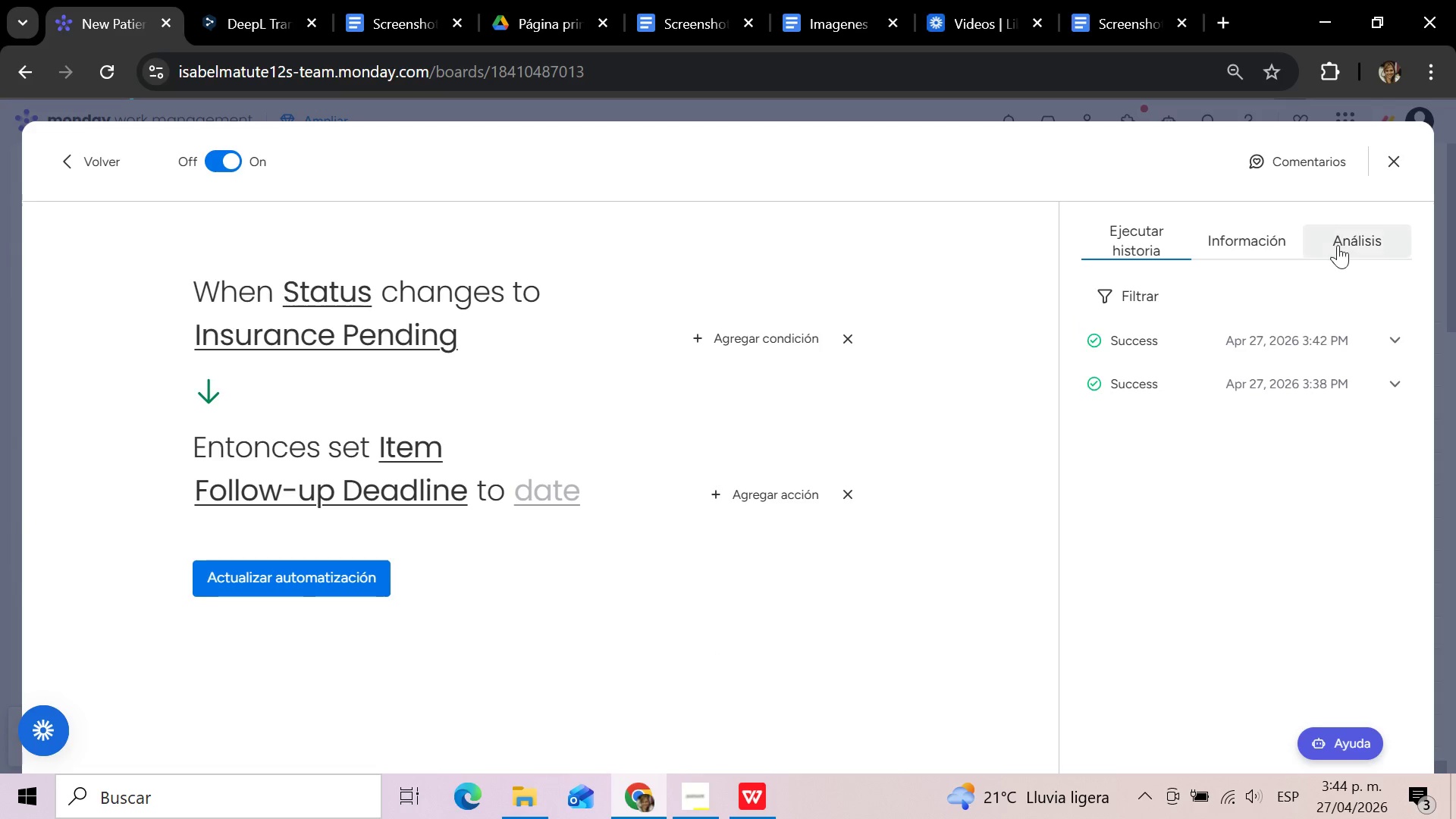 
left_click([1393, 163])
 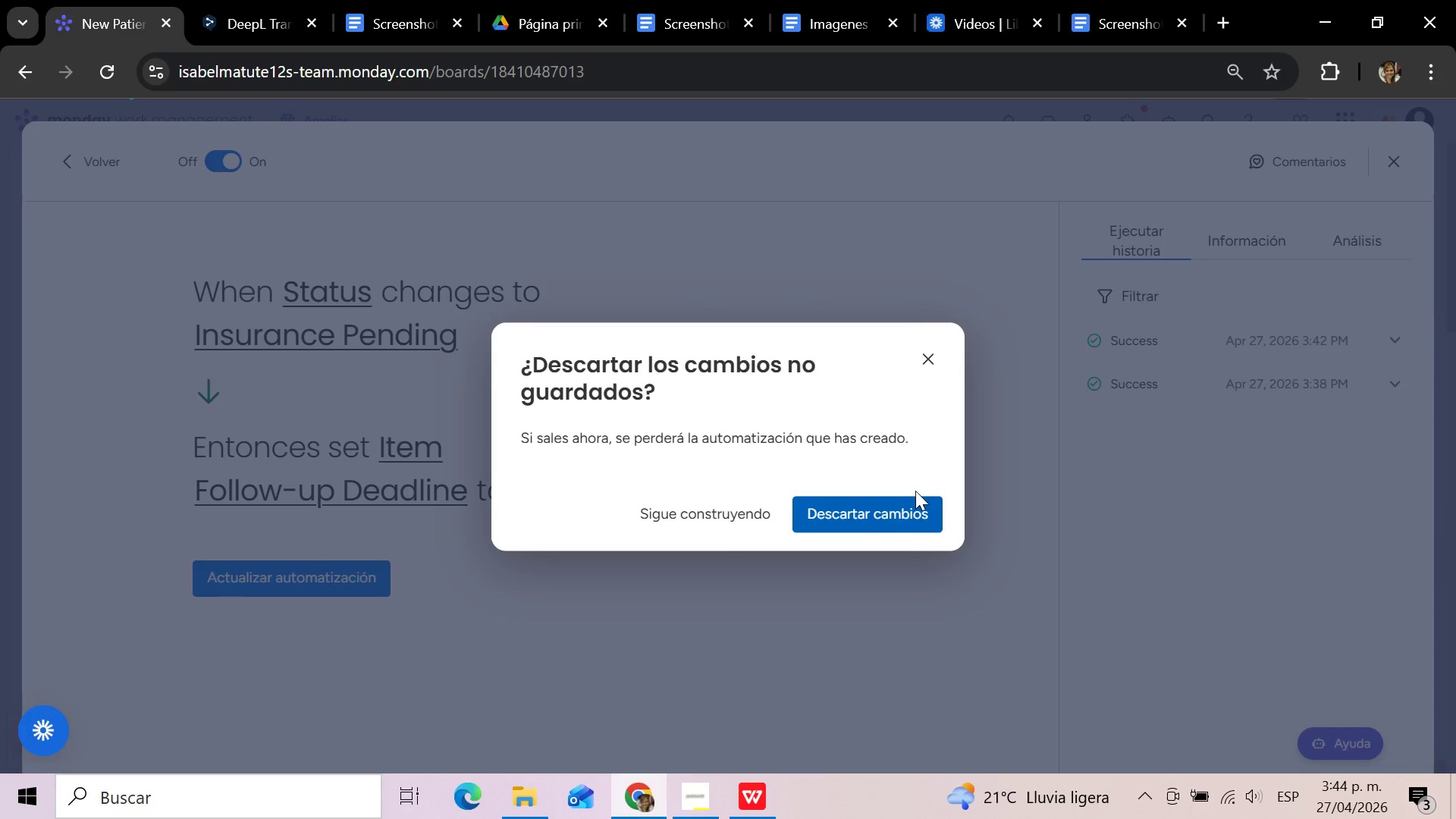 
left_click([877, 516])
 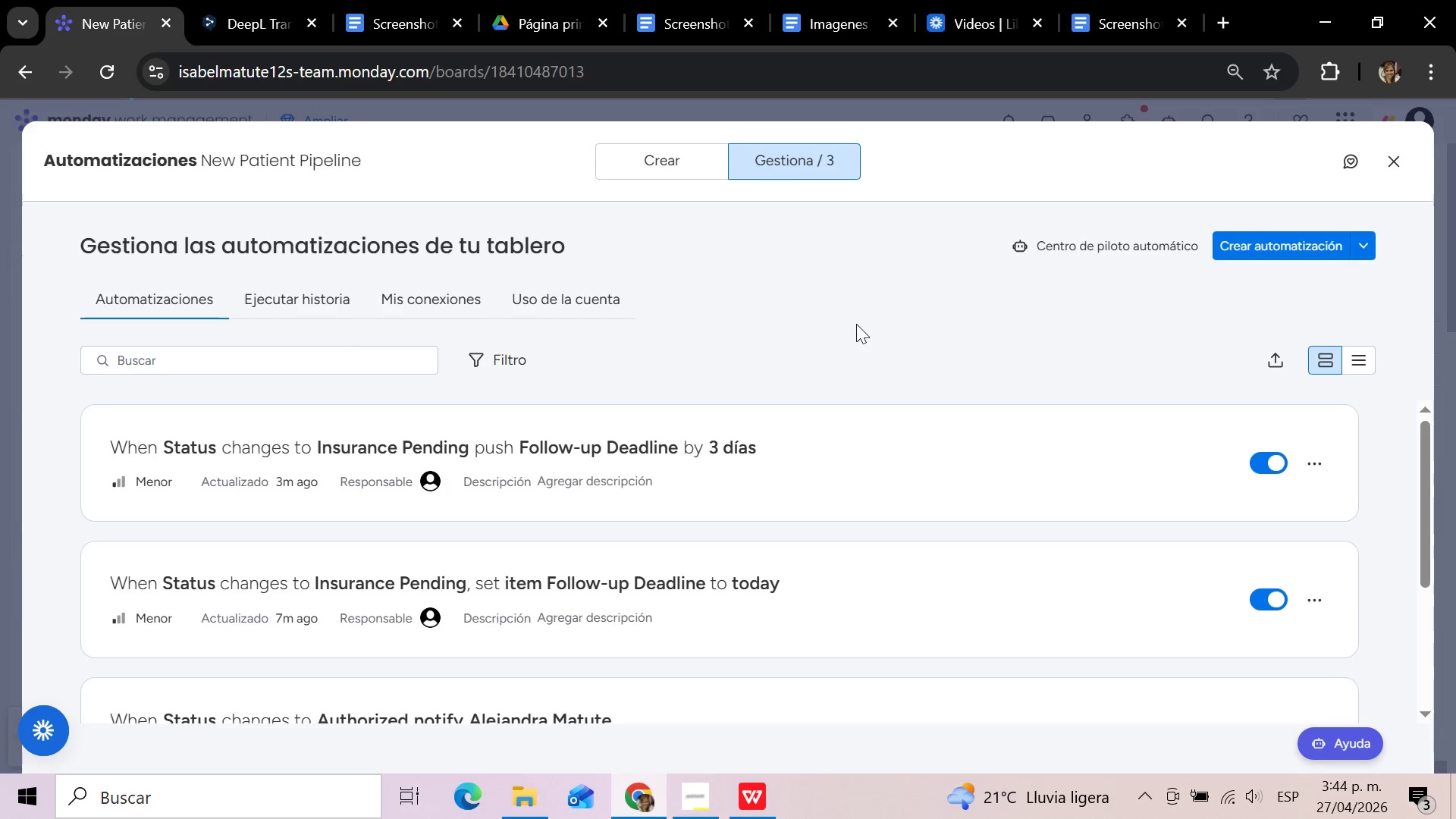 
wait(42.0)
 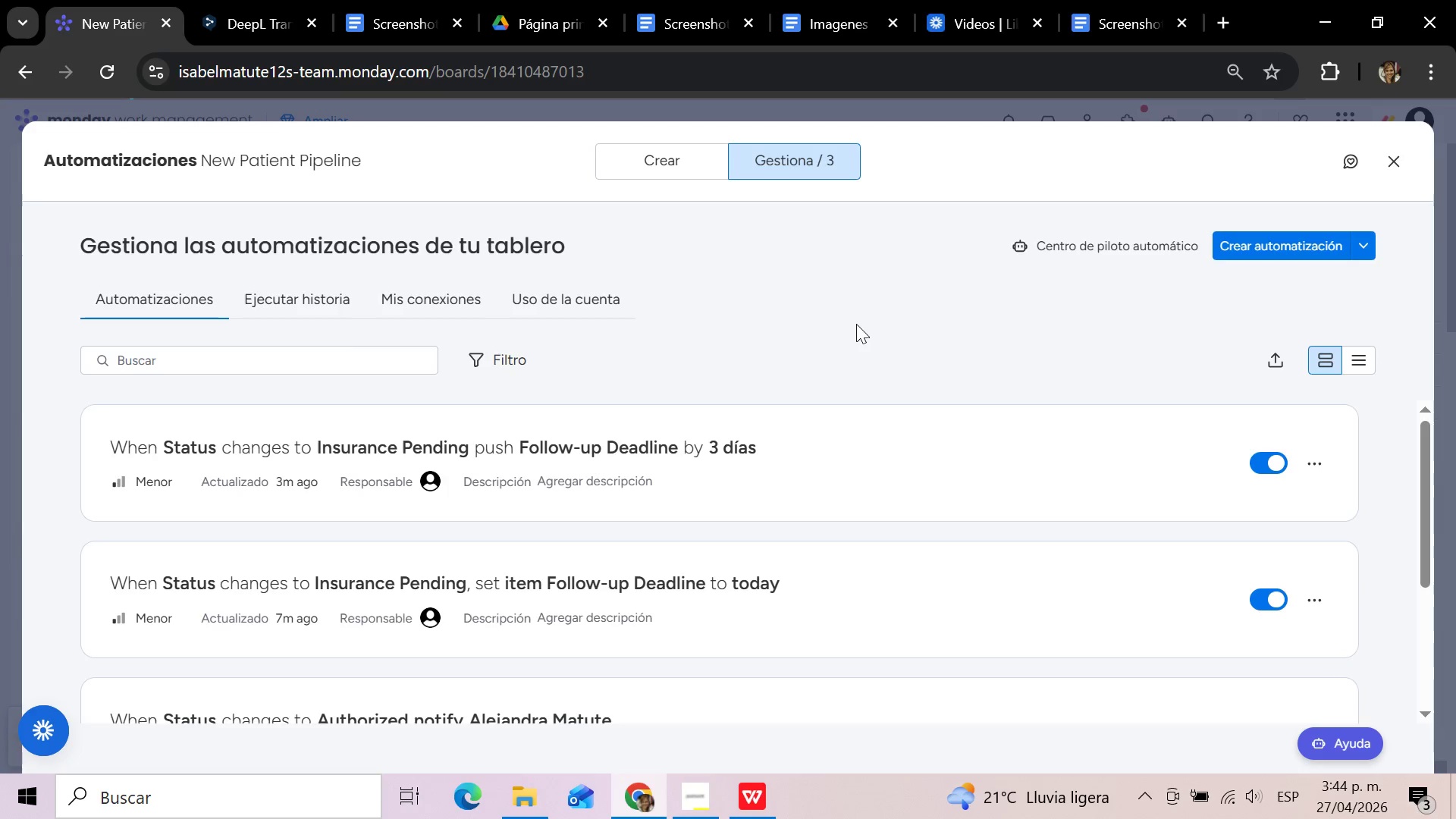 
left_click([677, 155])
 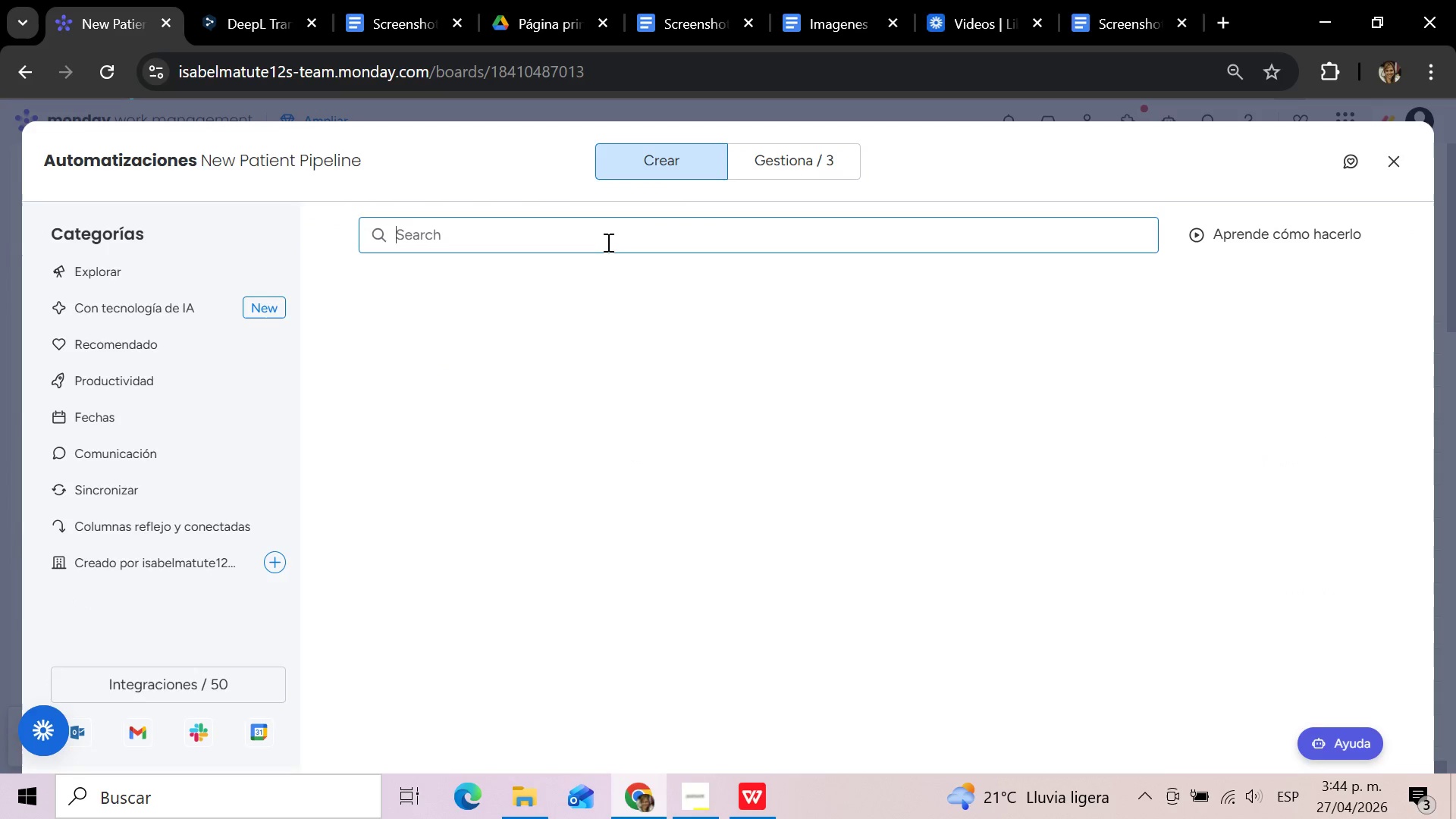 
left_click([607, 242])
 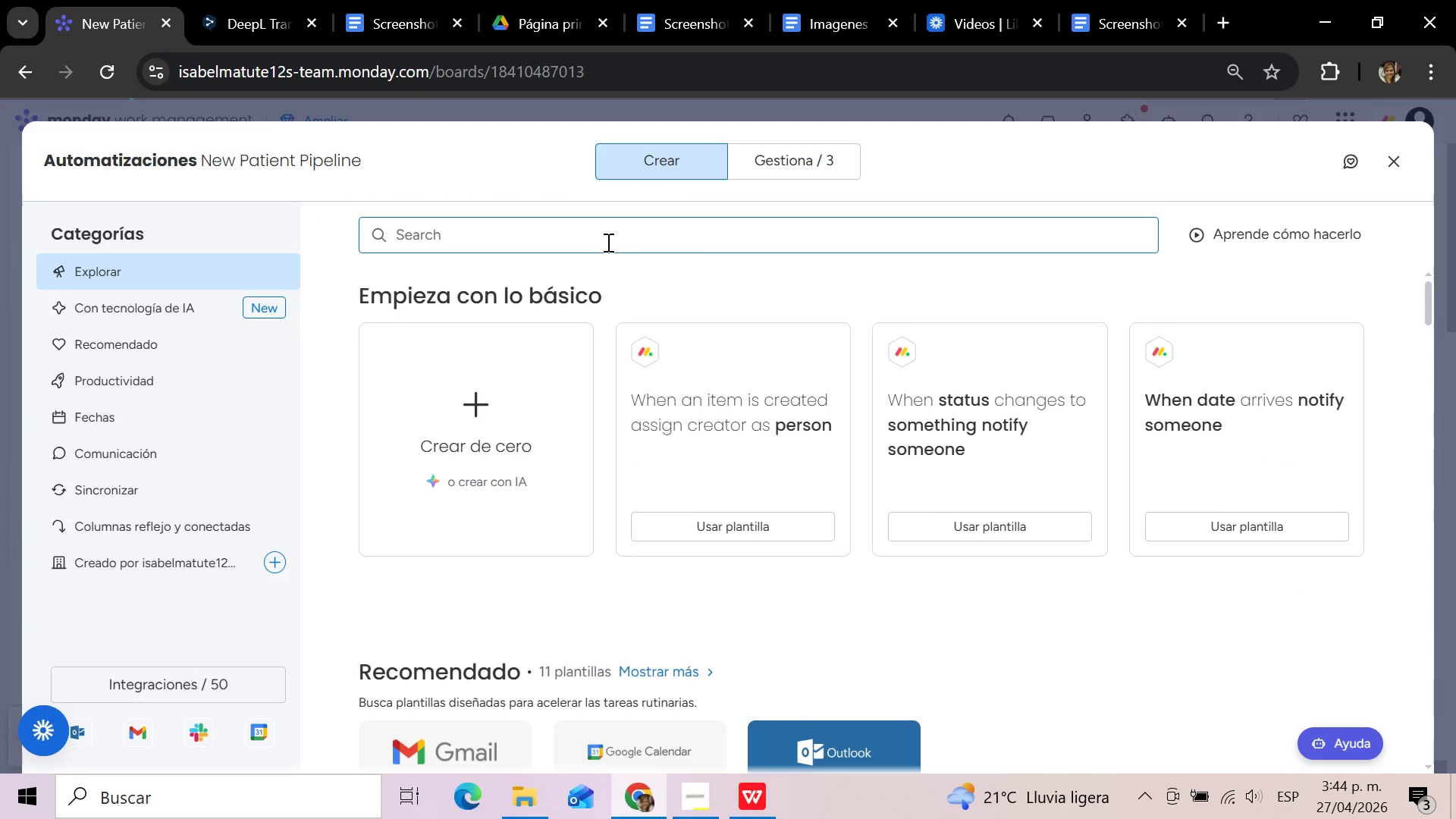 
type(changes)
 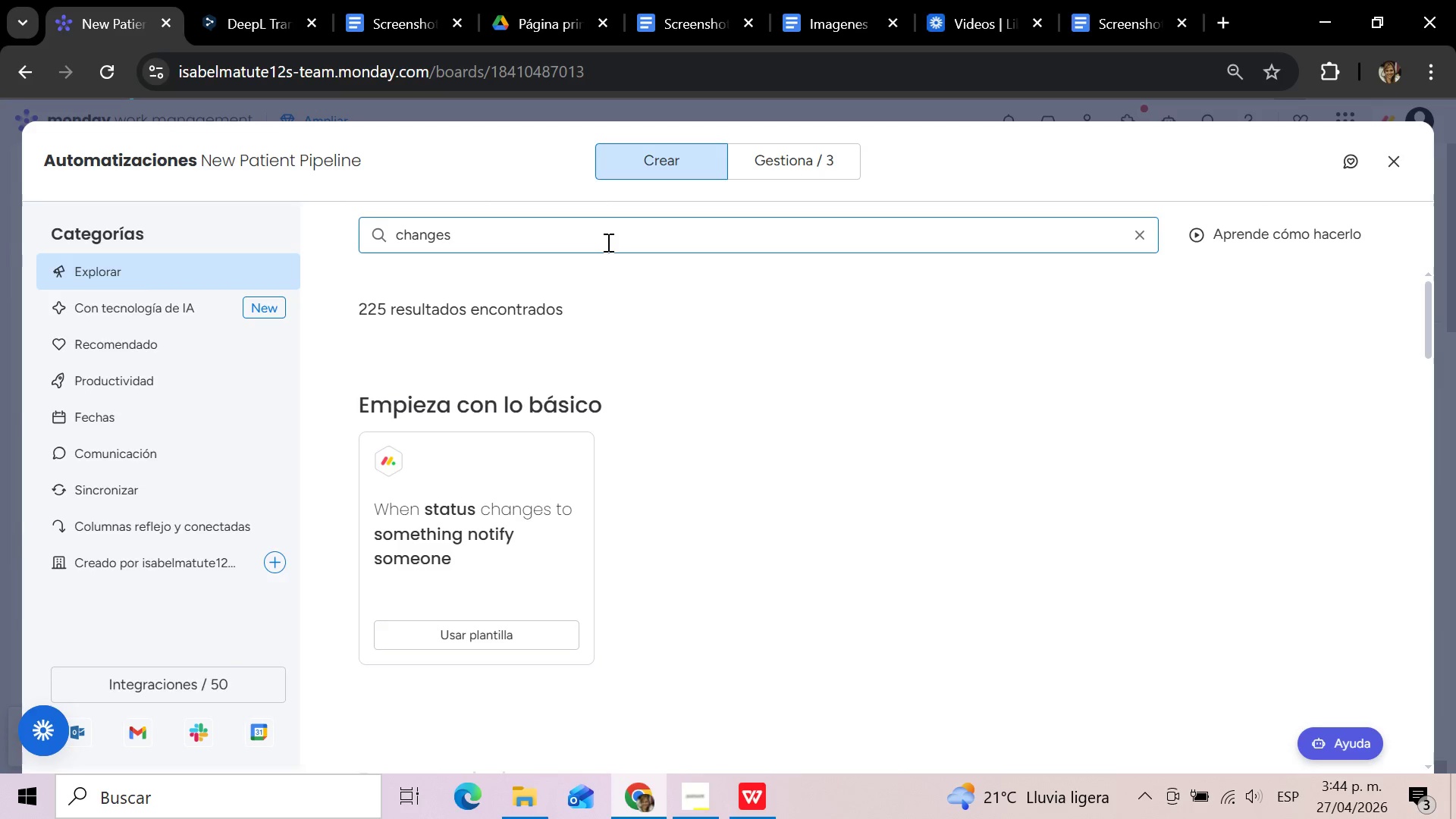 
scroll: coordinate [854, 412], scroll_direction: down, amount: 8.0
 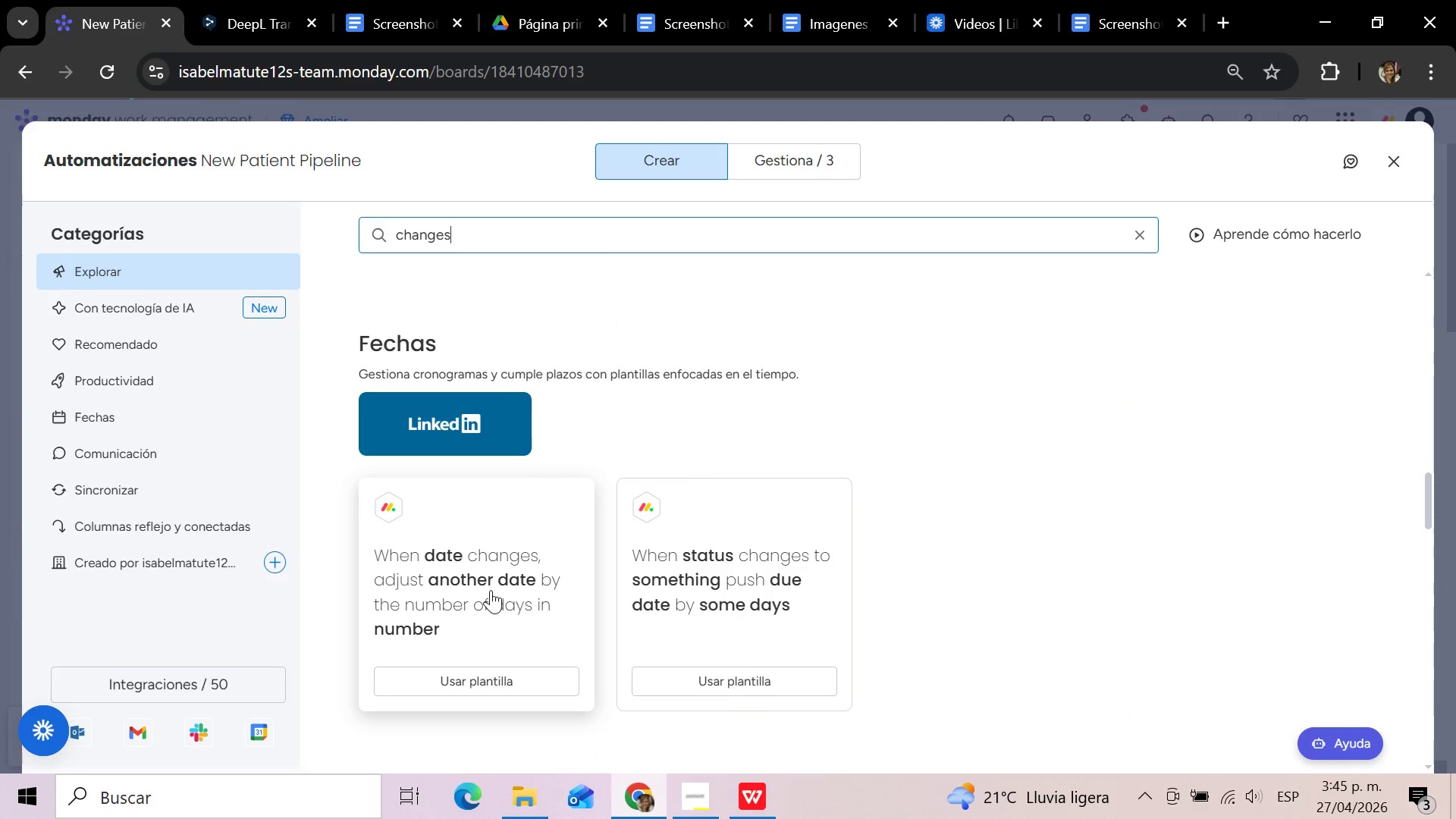 
left_click([491, 590])
 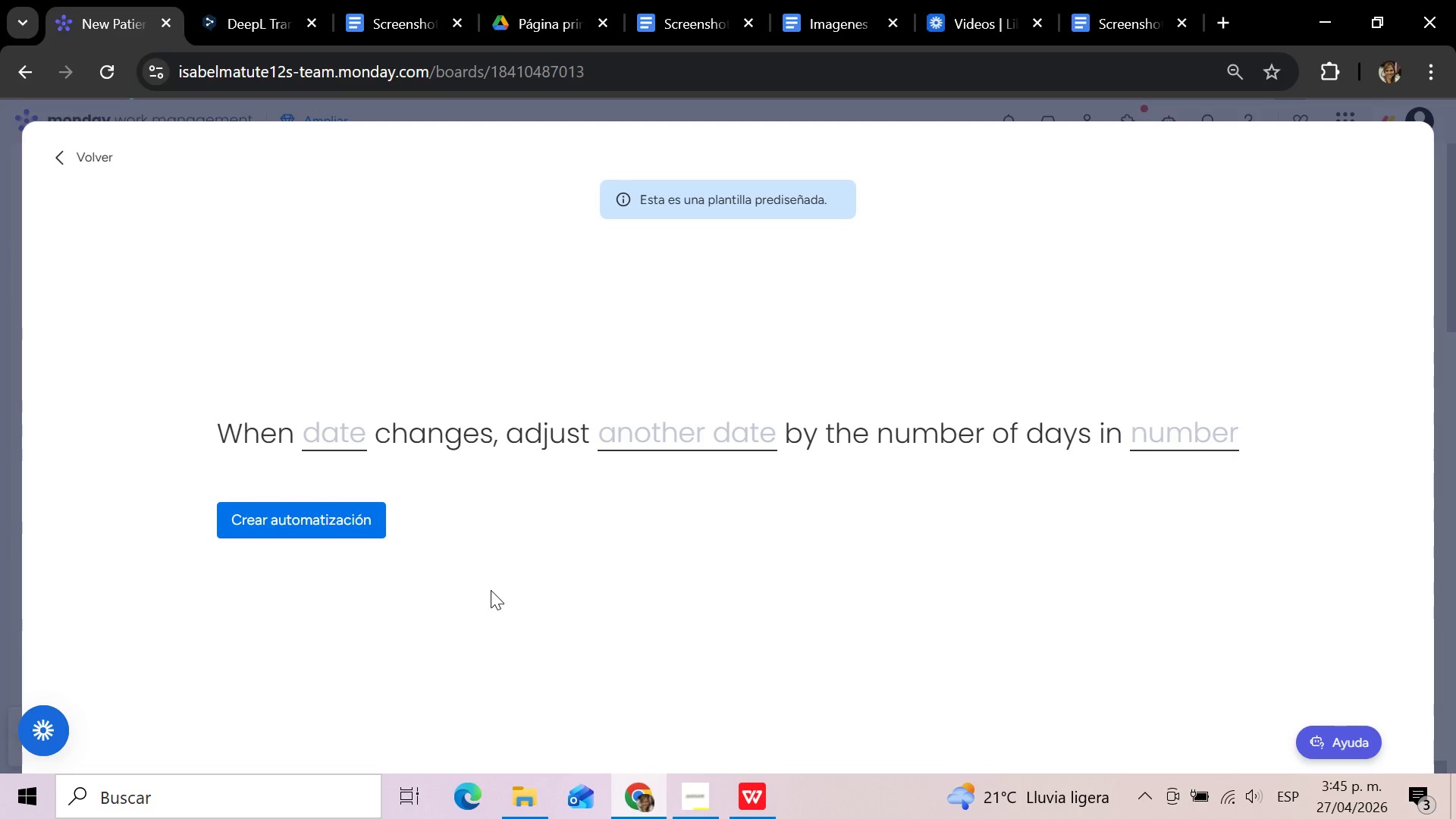 
wait(9.12)
 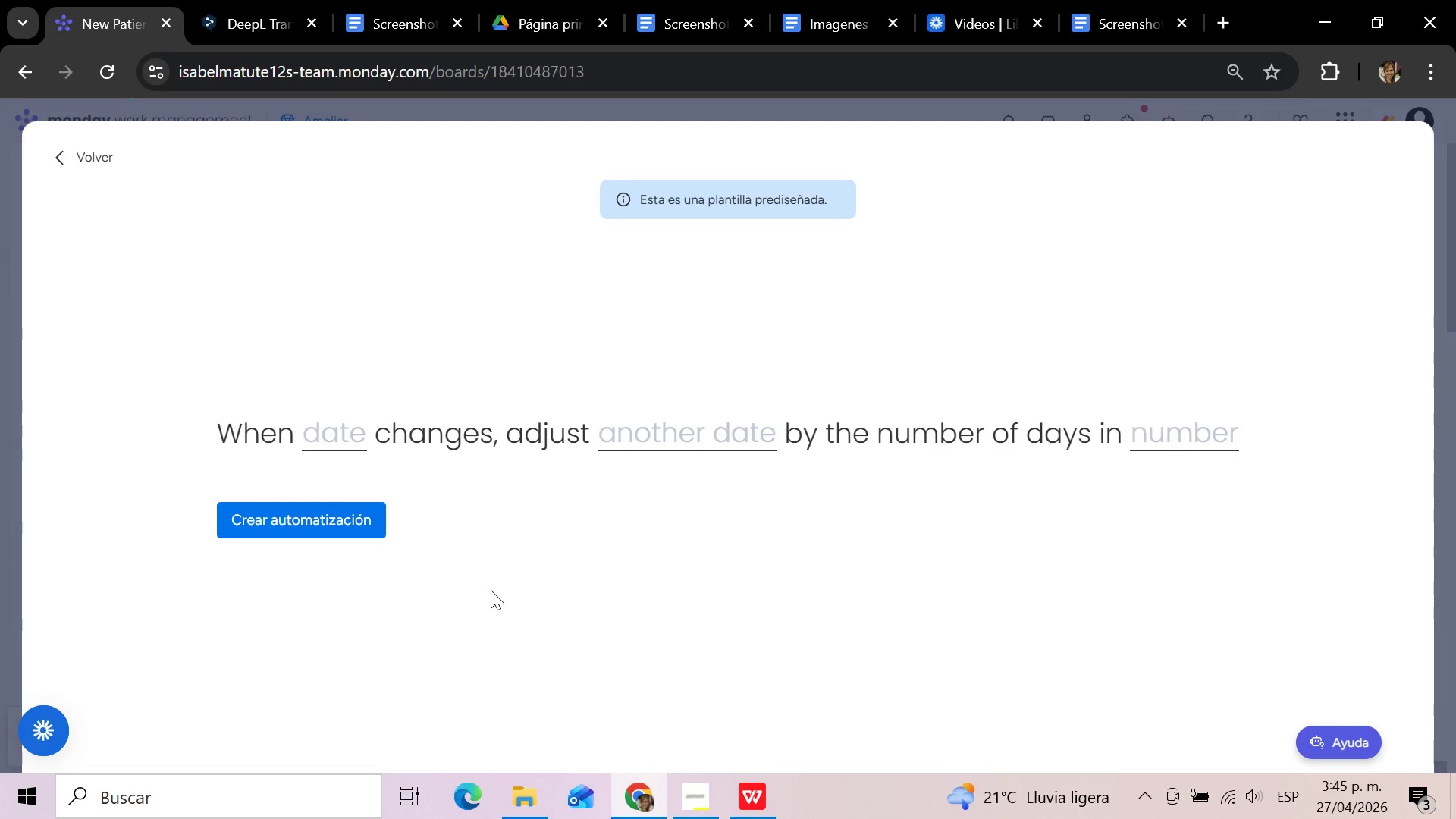 
left_click([330, 438])
 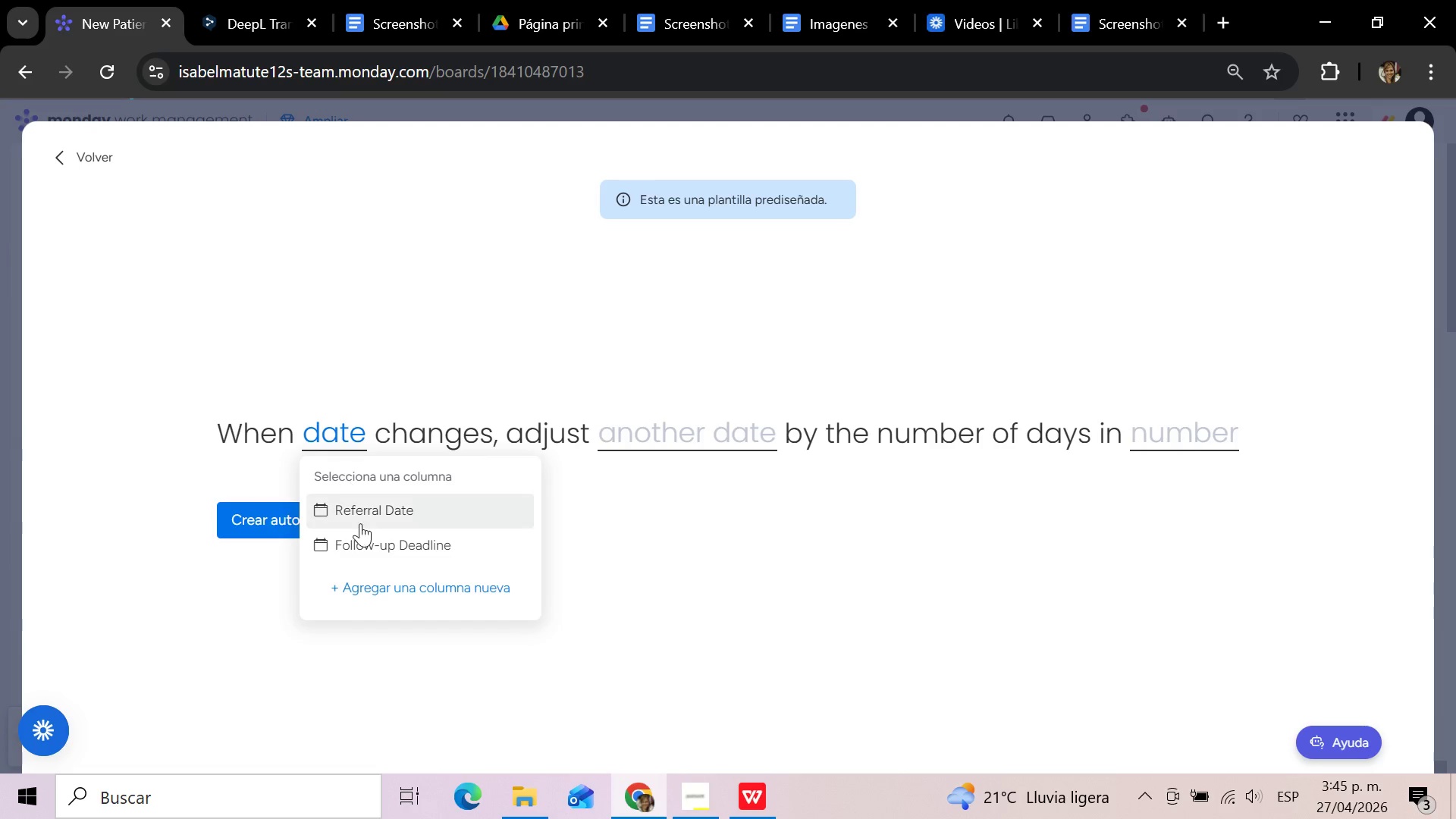 
left_click([361, 542])
 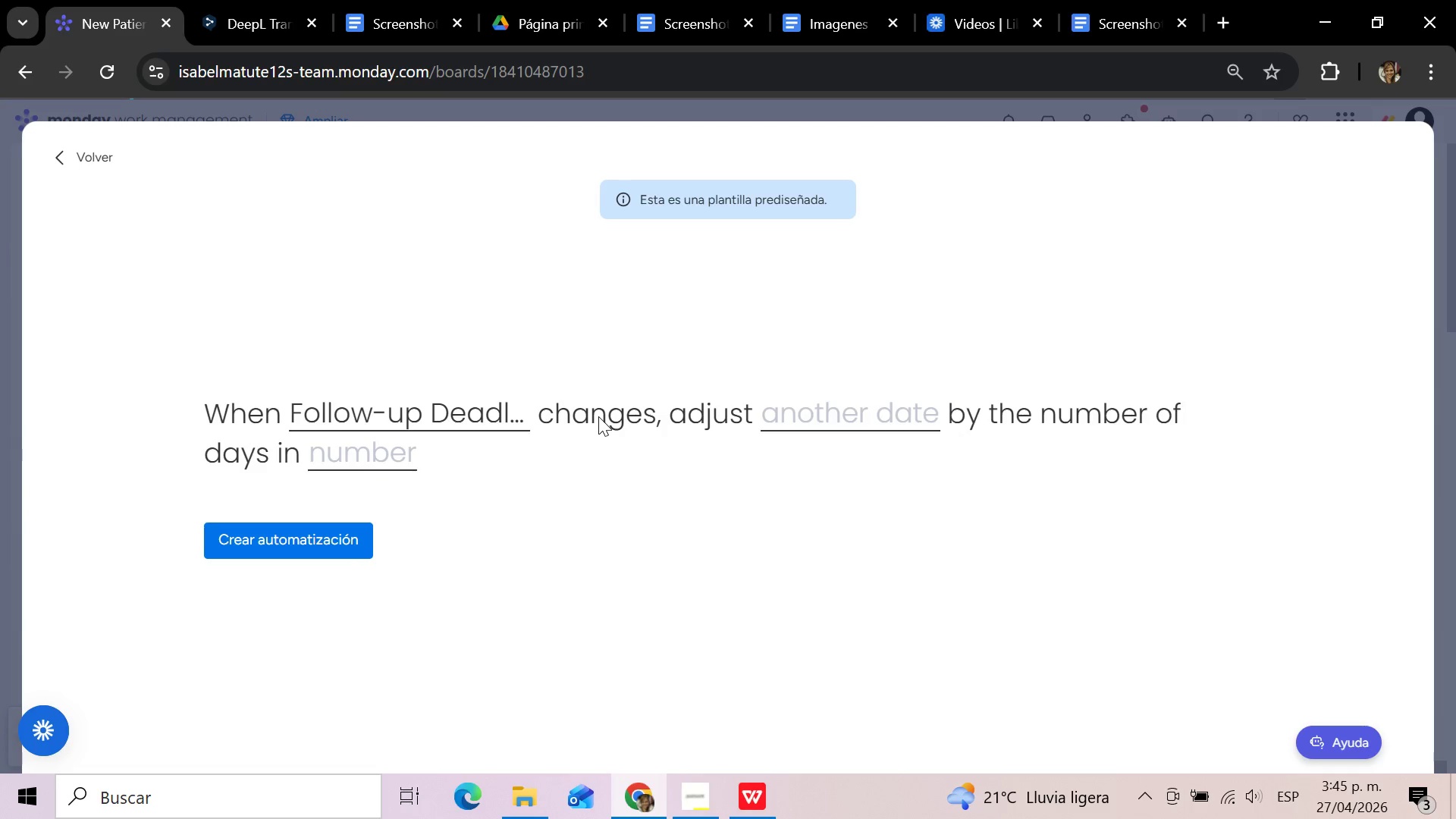 
left_click([809, 416])
 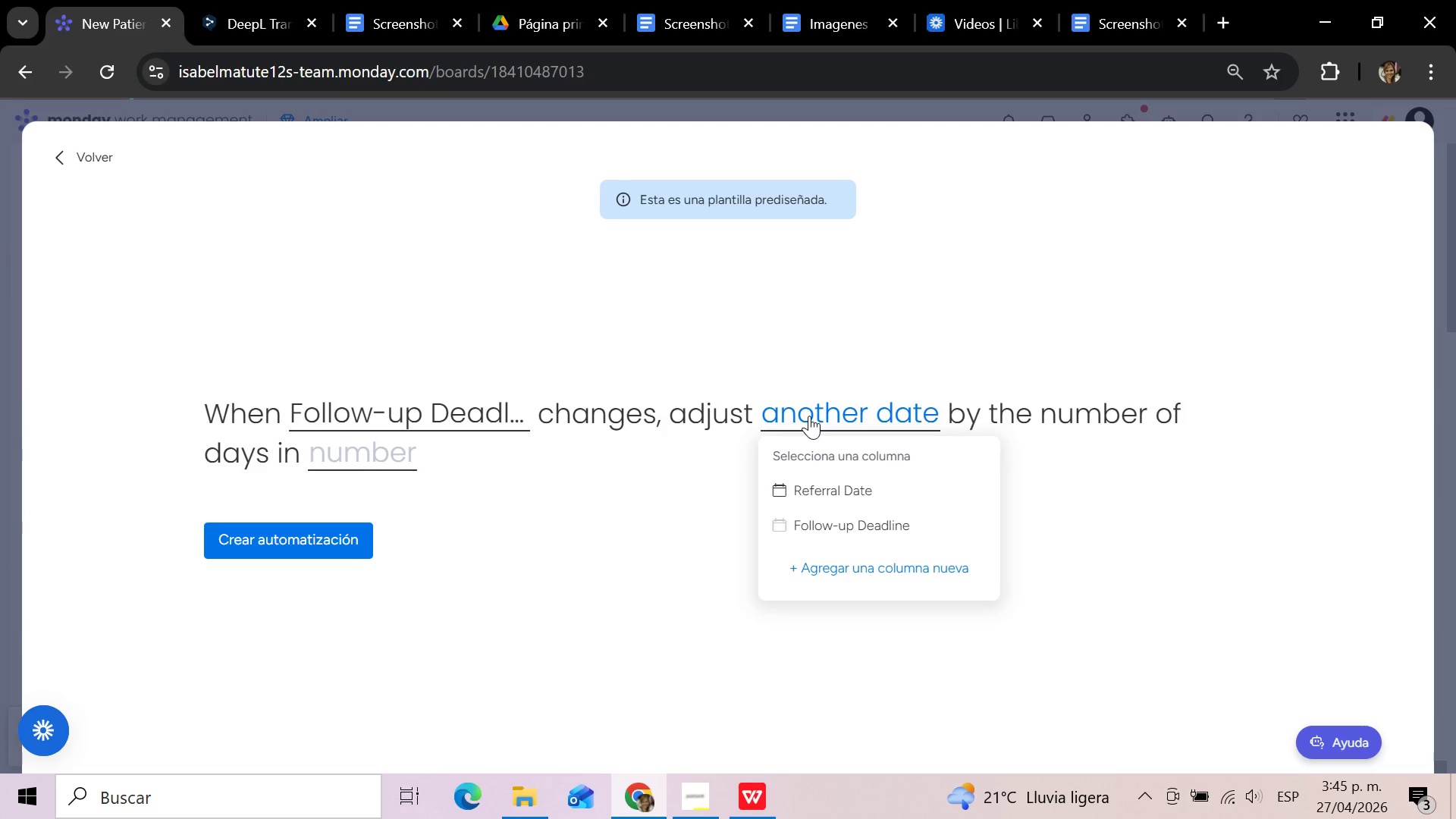 
wait(7.09)
 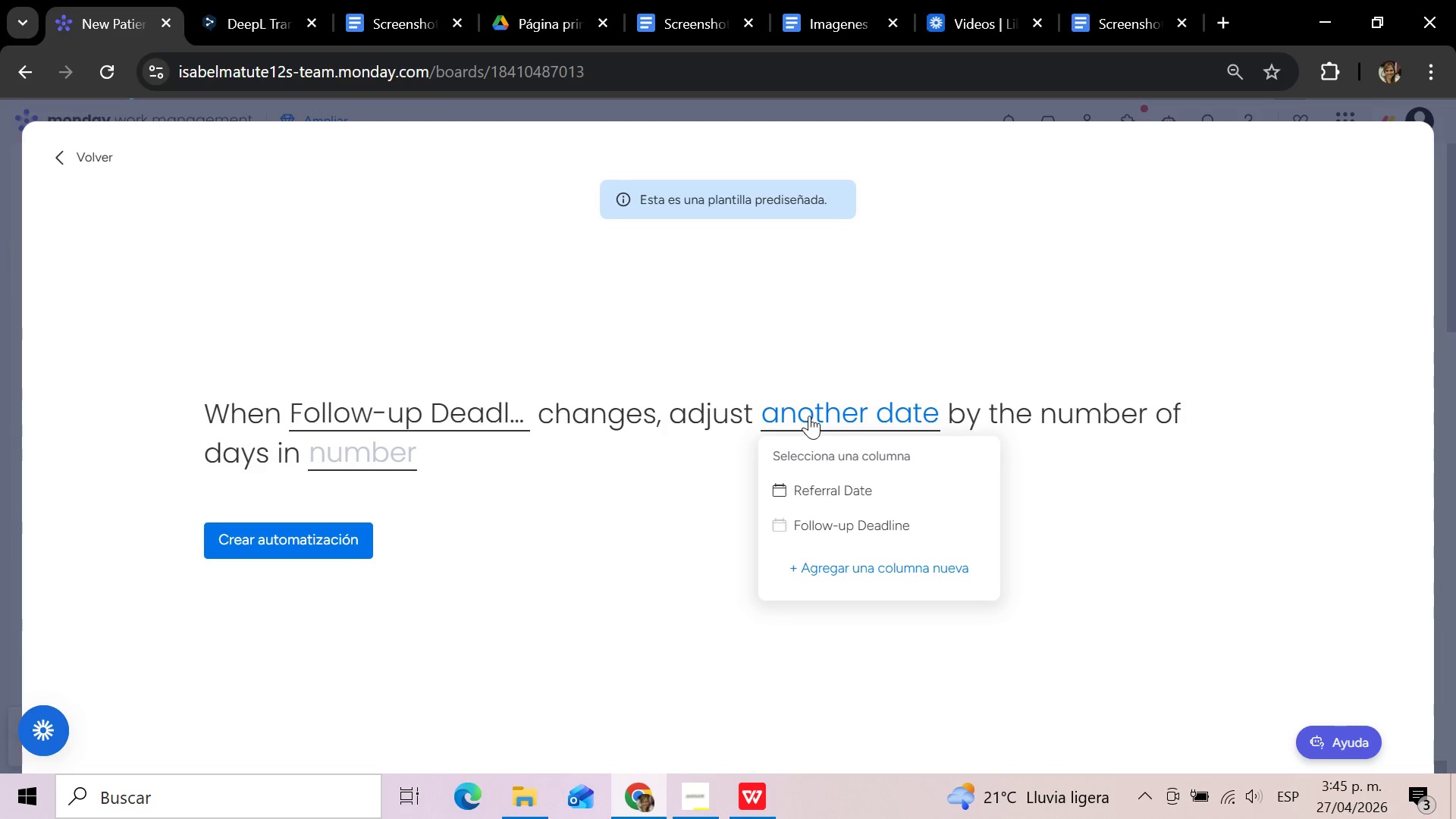 
left_click([413, 415])
 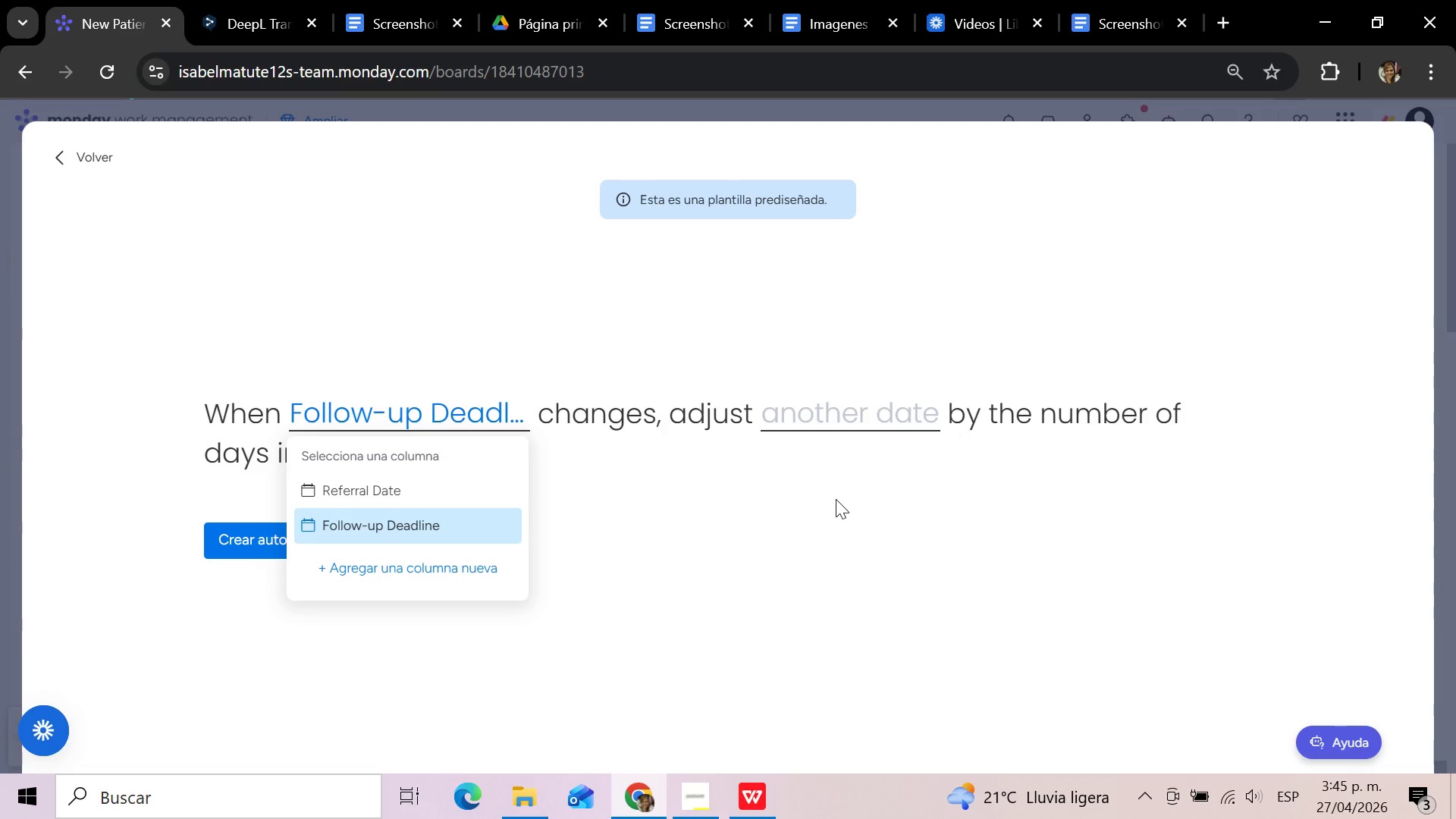 
wait(6.33)
 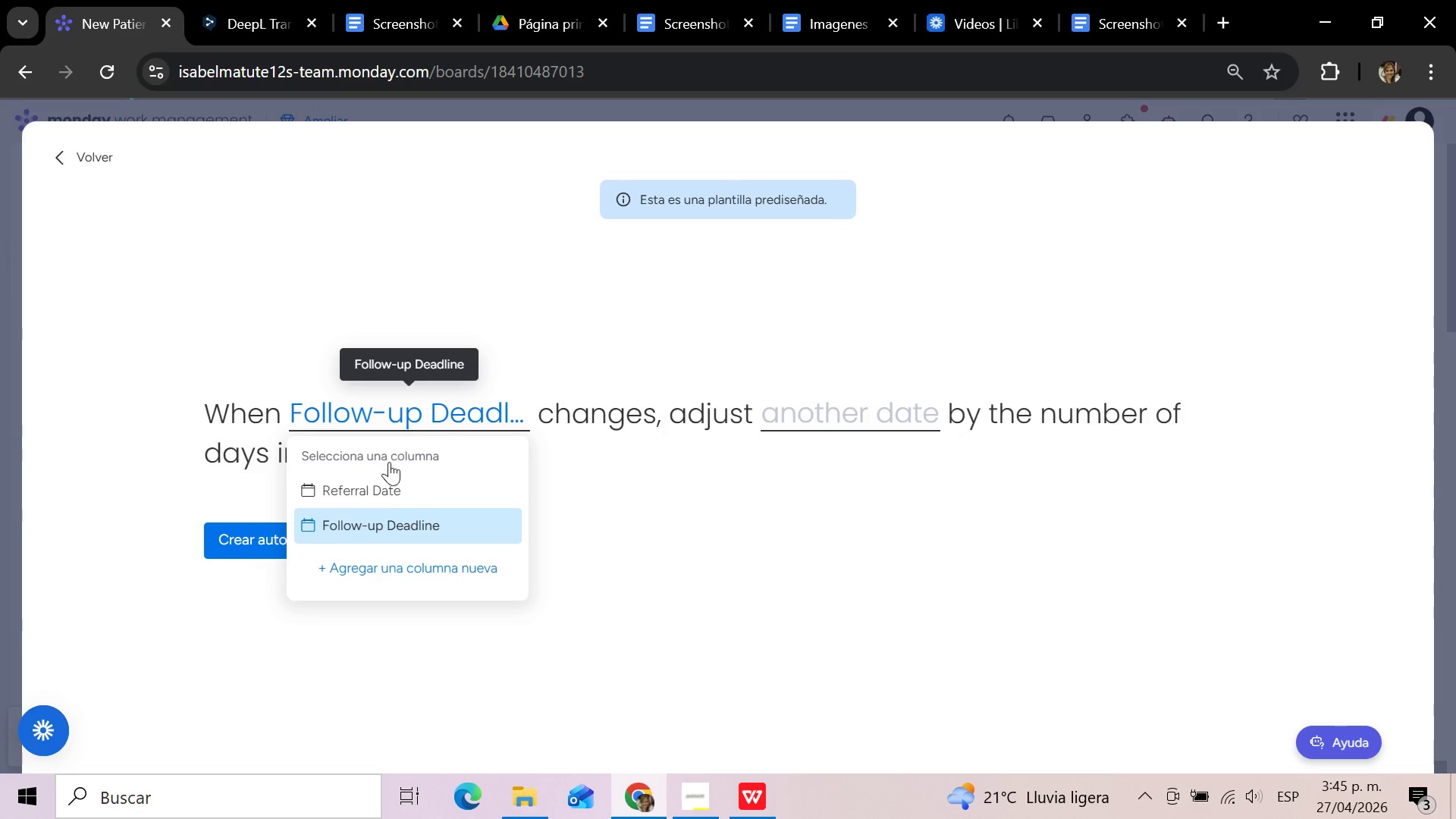 
left_click([403, 485])
 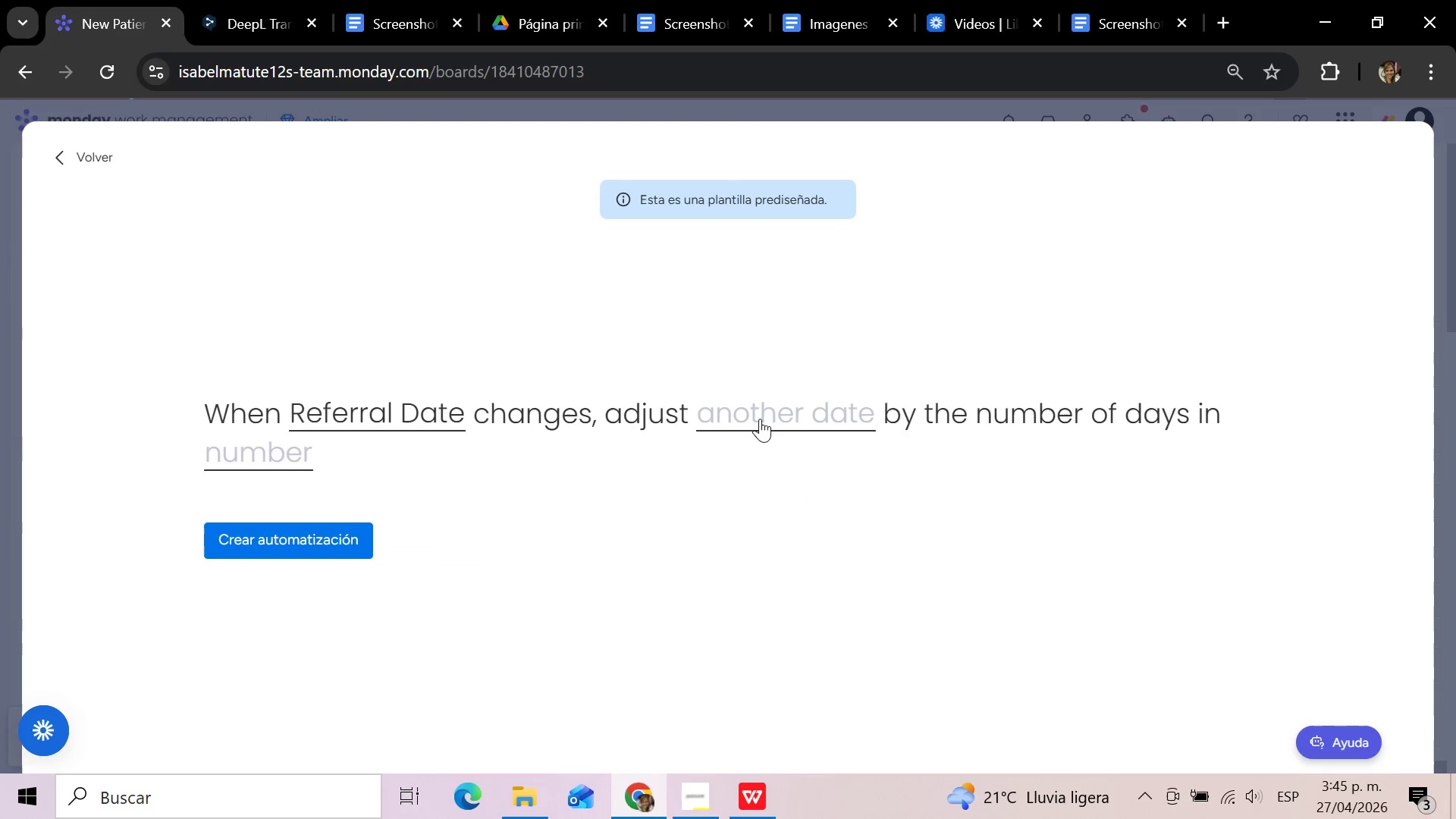 
wait(9.19)
 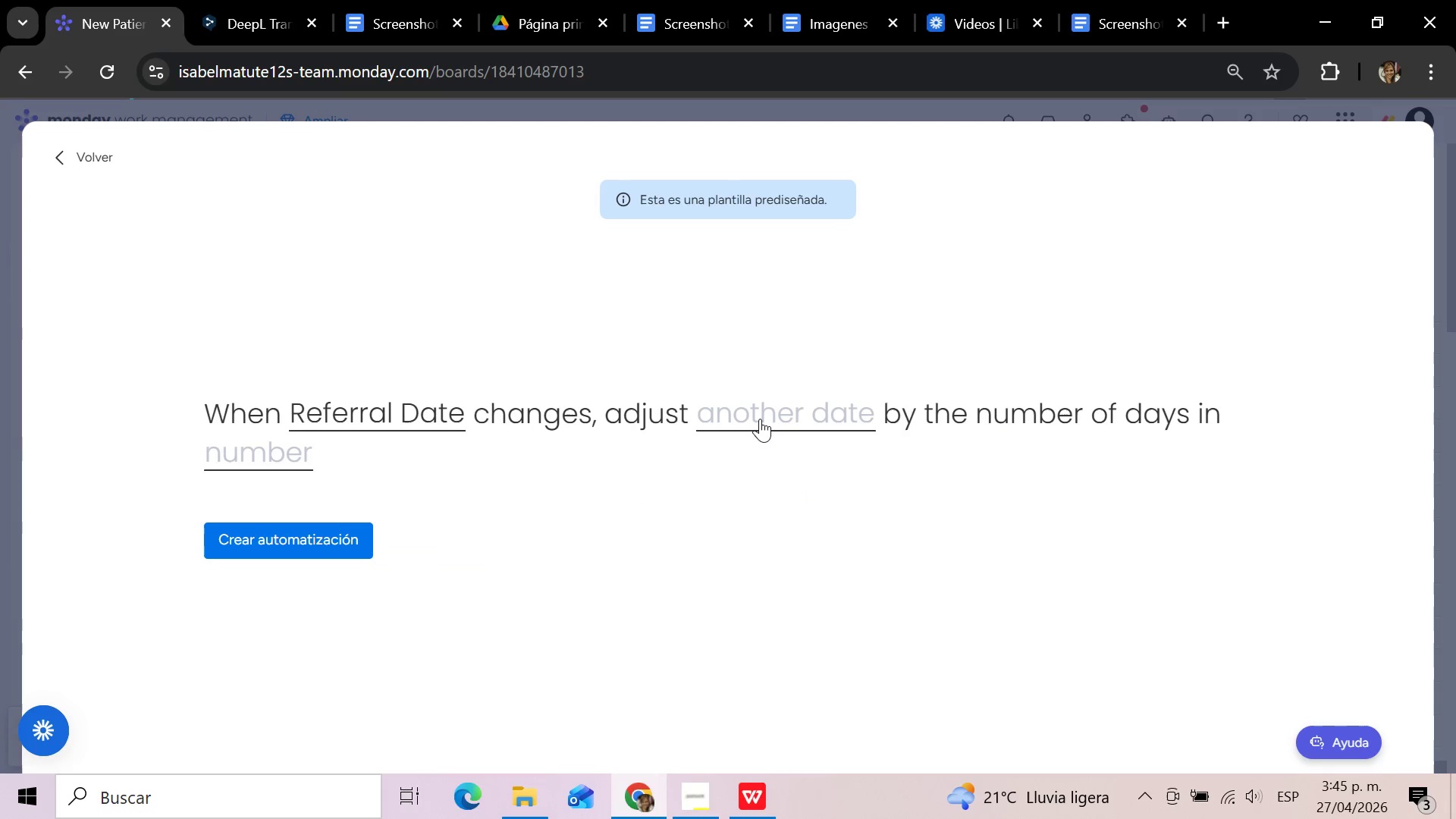 
left_click([760, 419])
 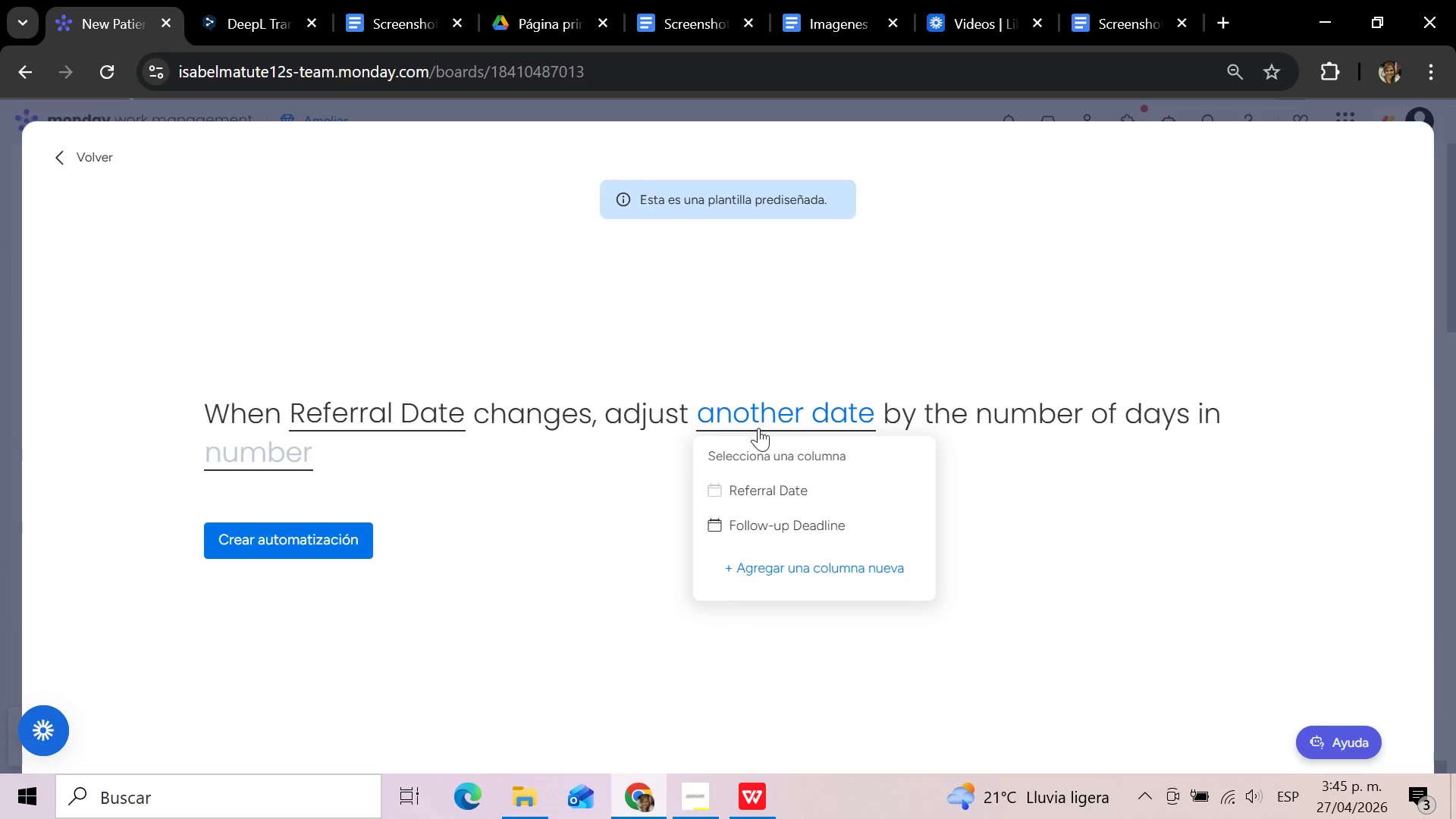 
left_click([752, 531])
 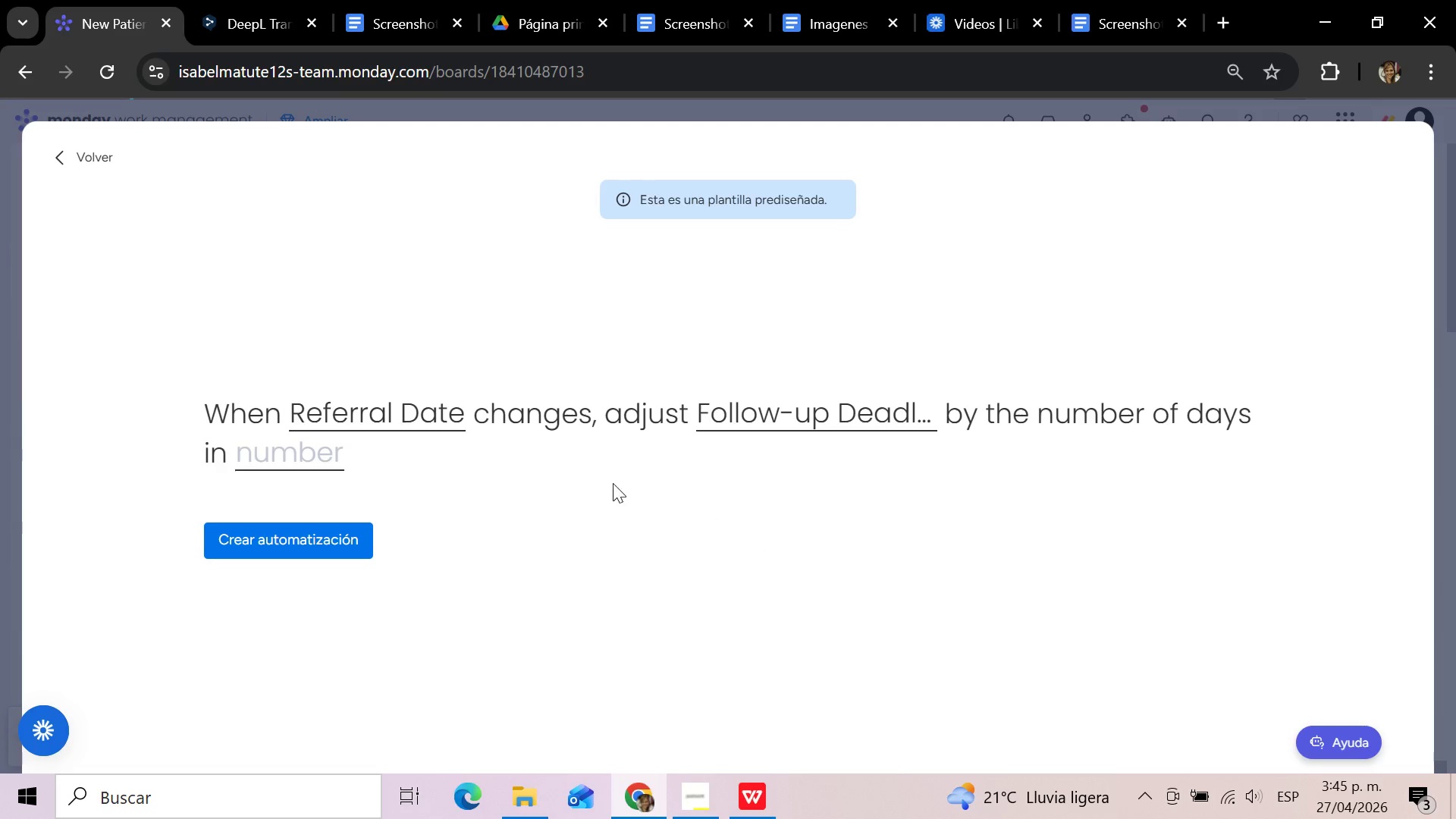 
left_click([323, 453])
 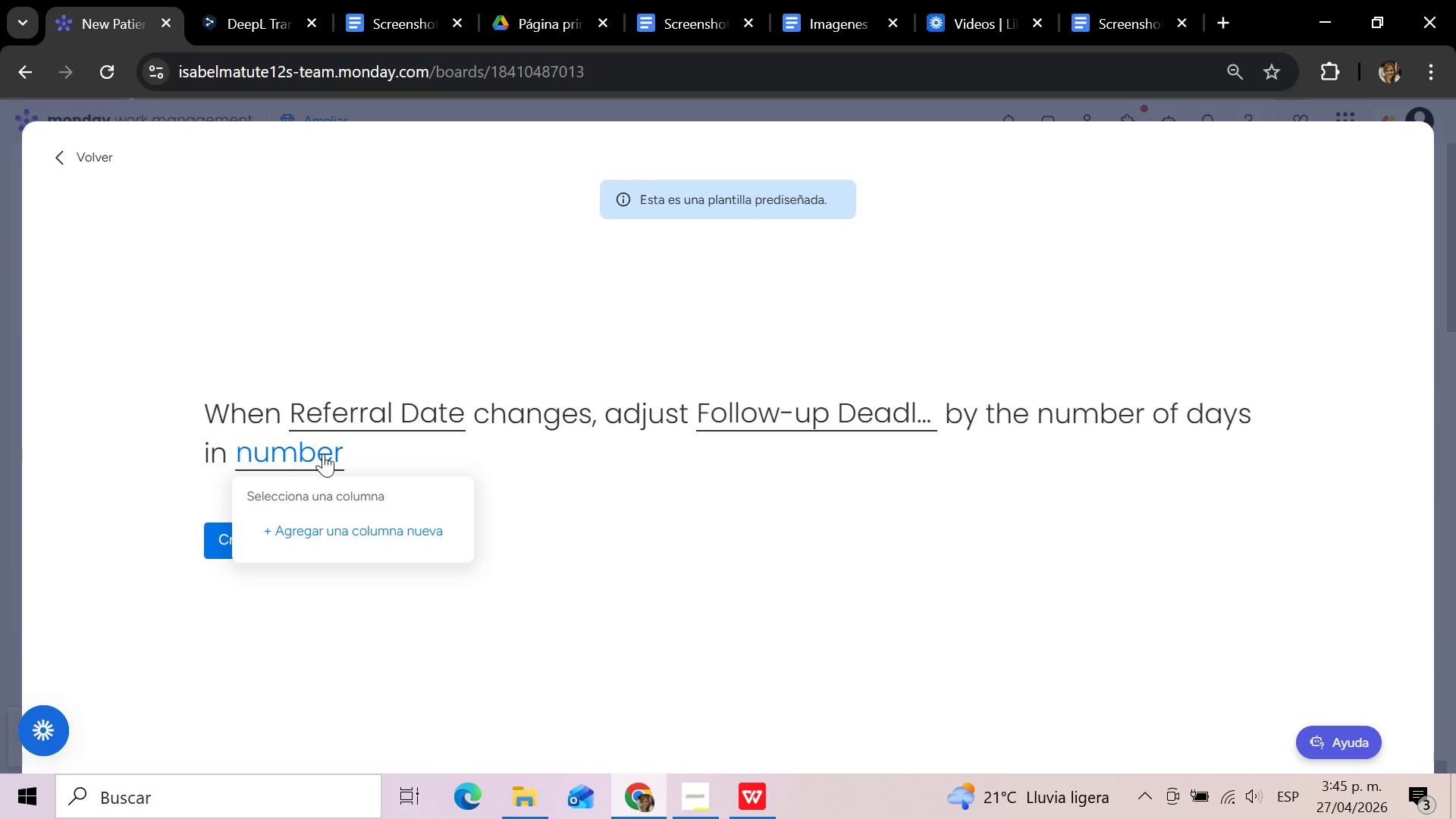 
wait(7.22)
 